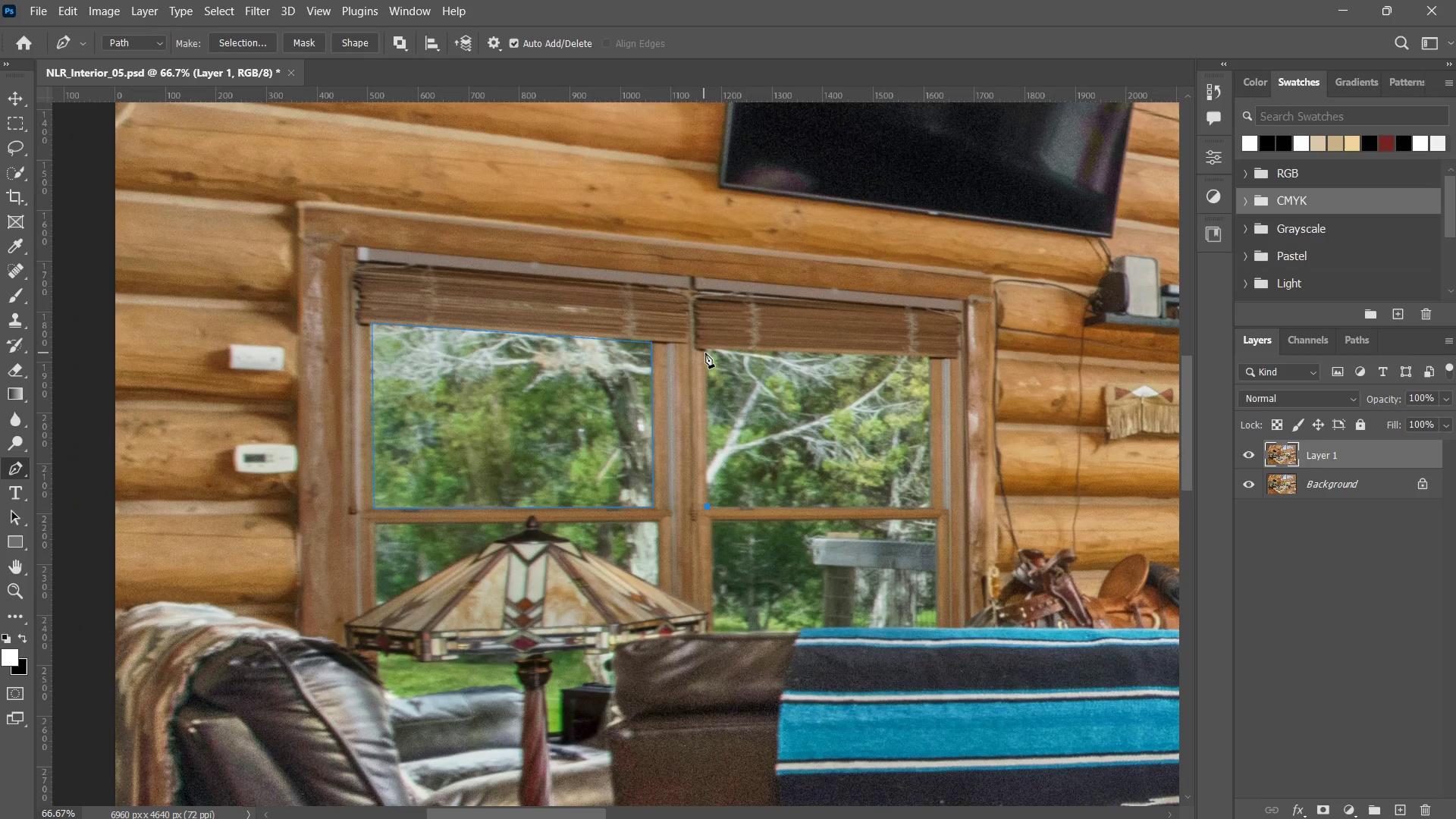 
left_click([705, 351])
 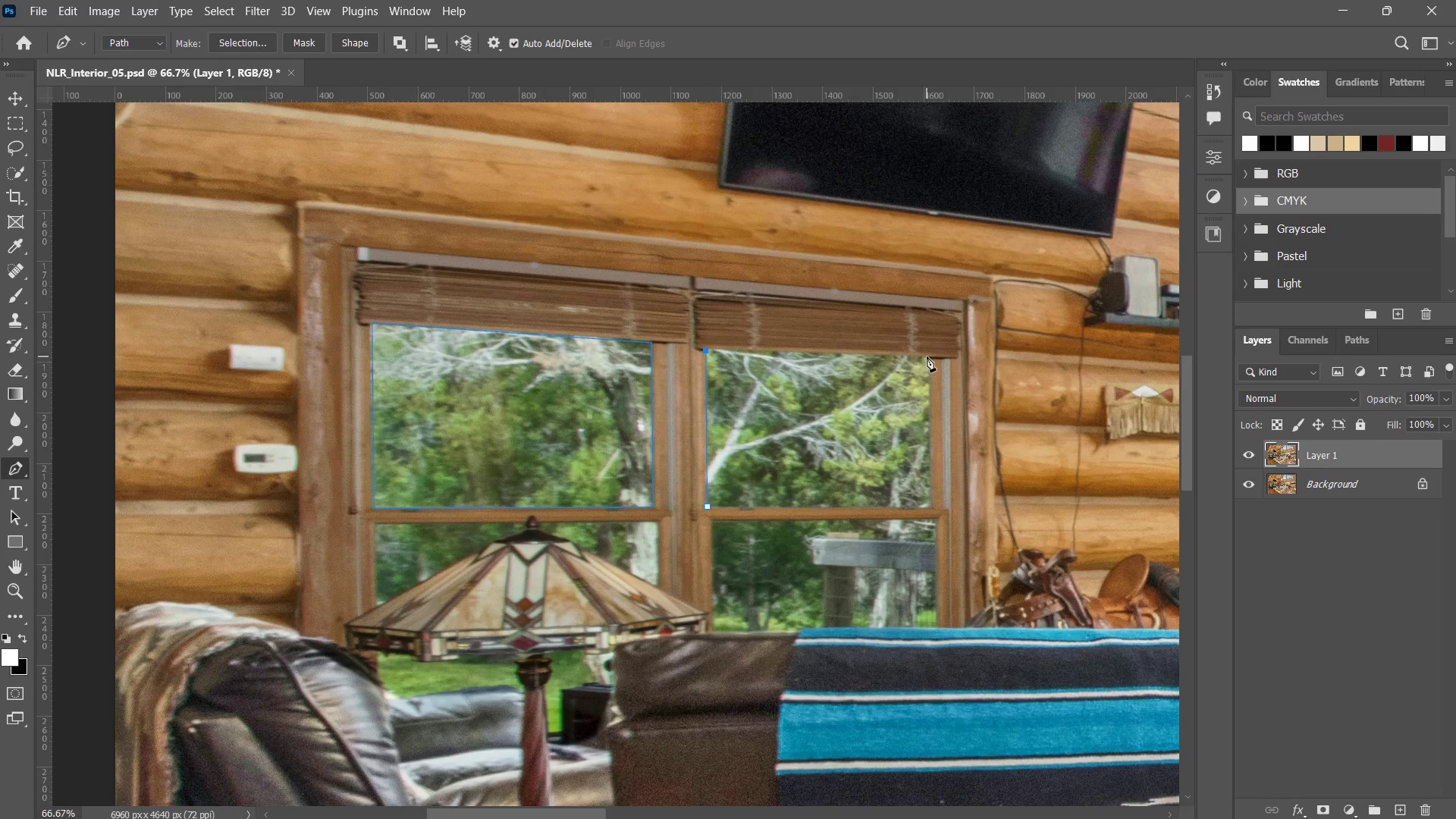 
left_click([927, 356])
 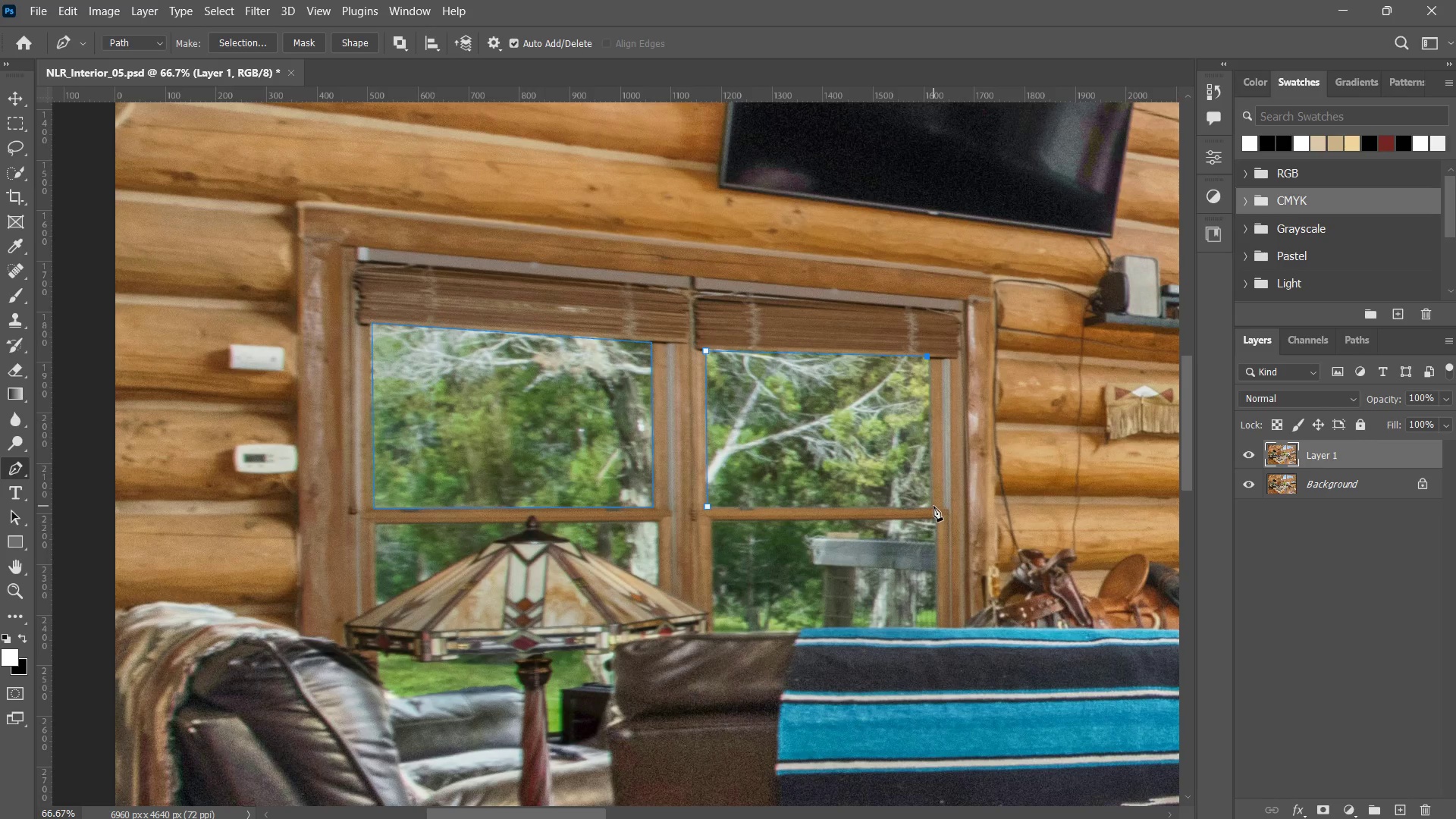 
left_click([934, 506])
 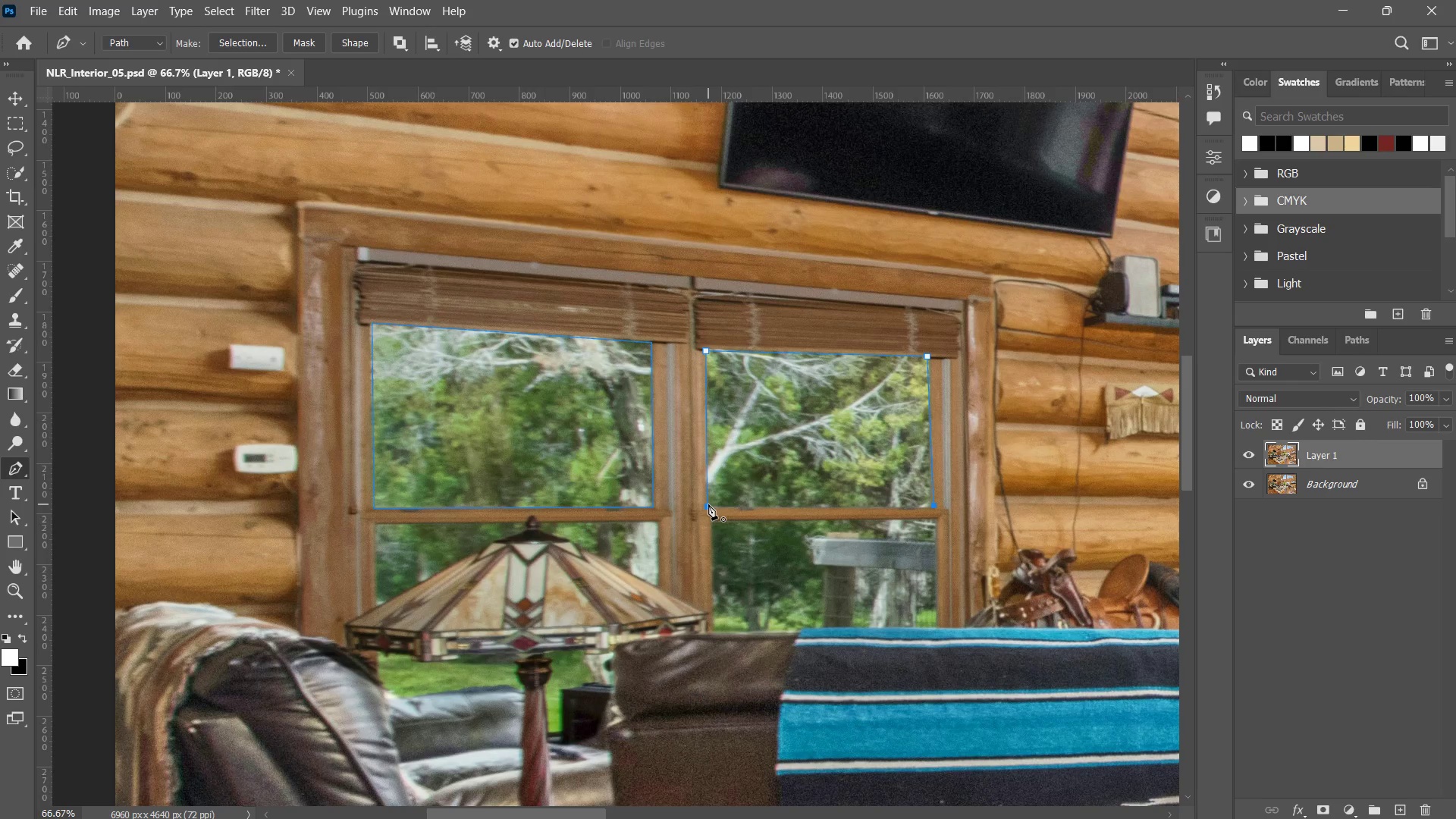 
left_click([708, 504])
 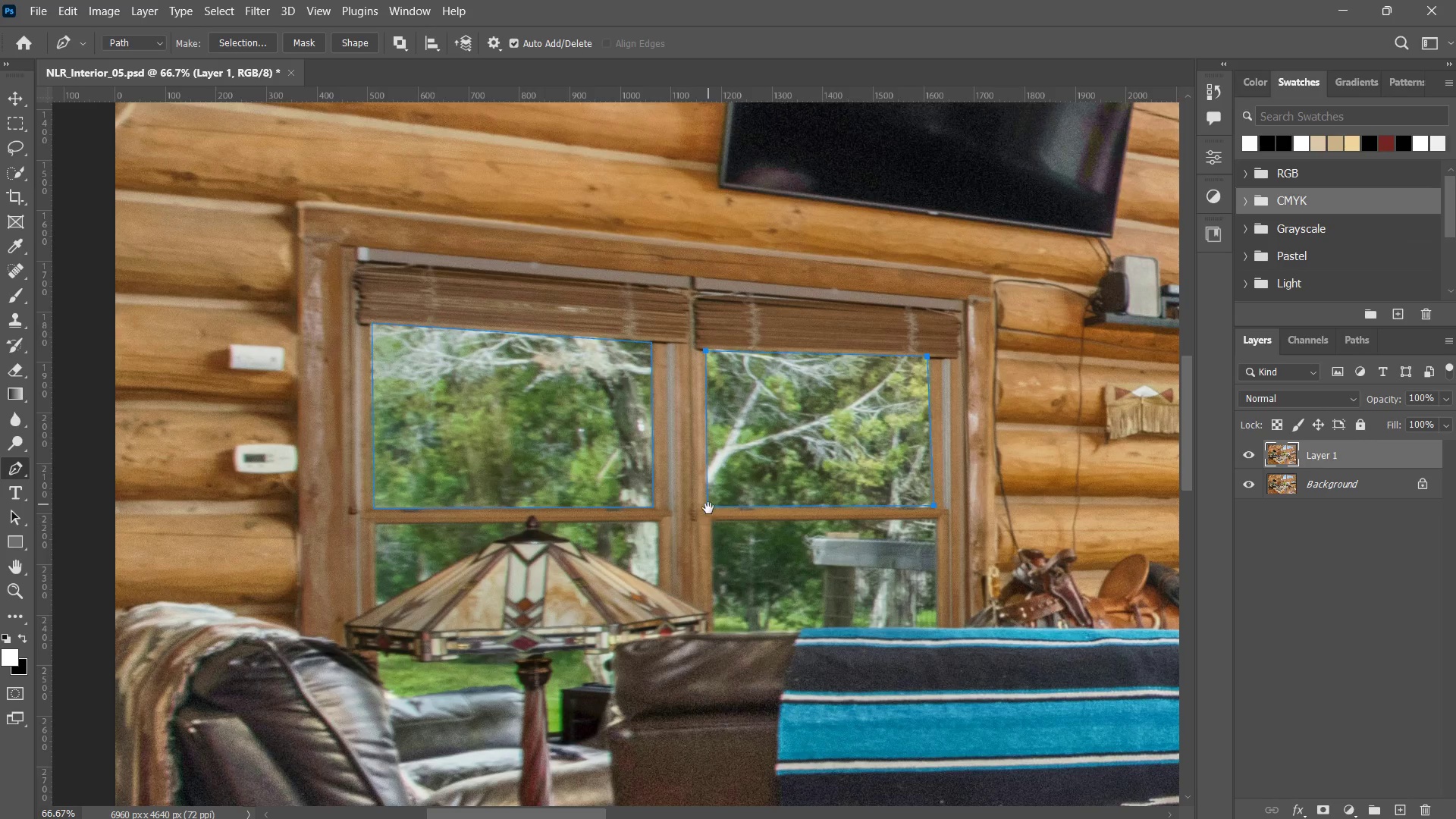 
hold_key(key=Space, duration=0.67)
 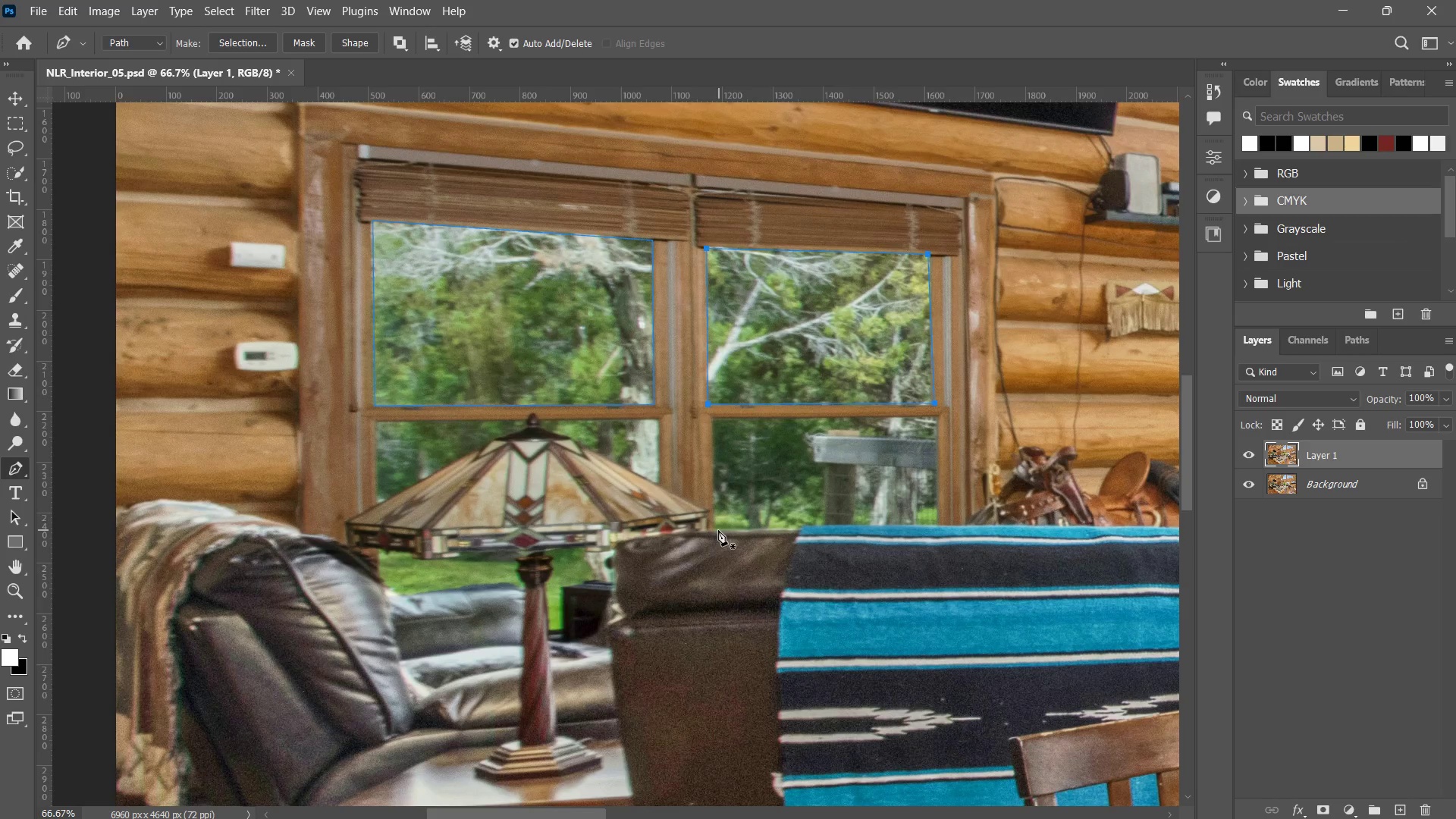 
left_click_drag(start_coordinate=[714, 516], to_coordinate=[714, 413])
 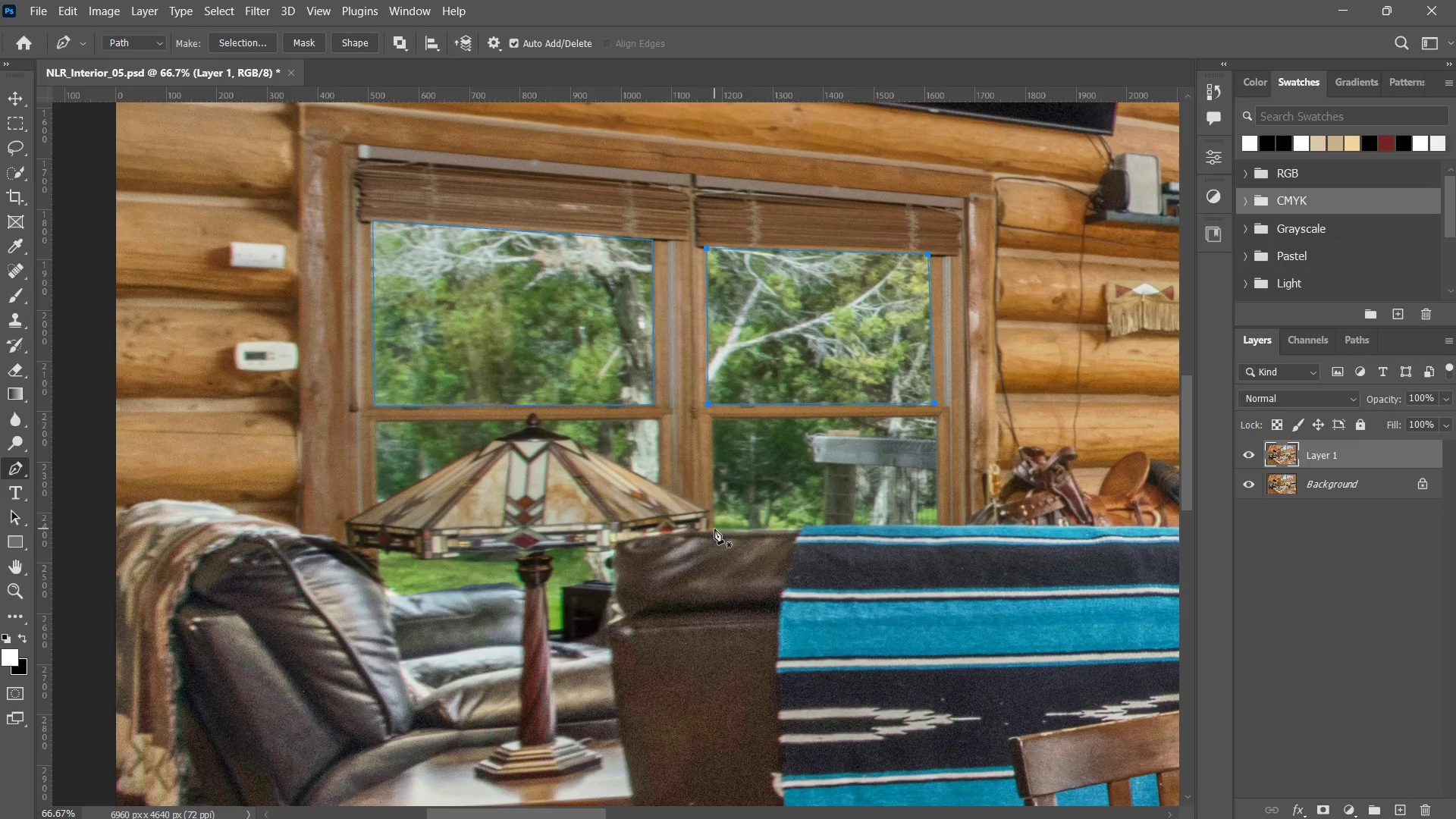 
left_click([714, 529])
 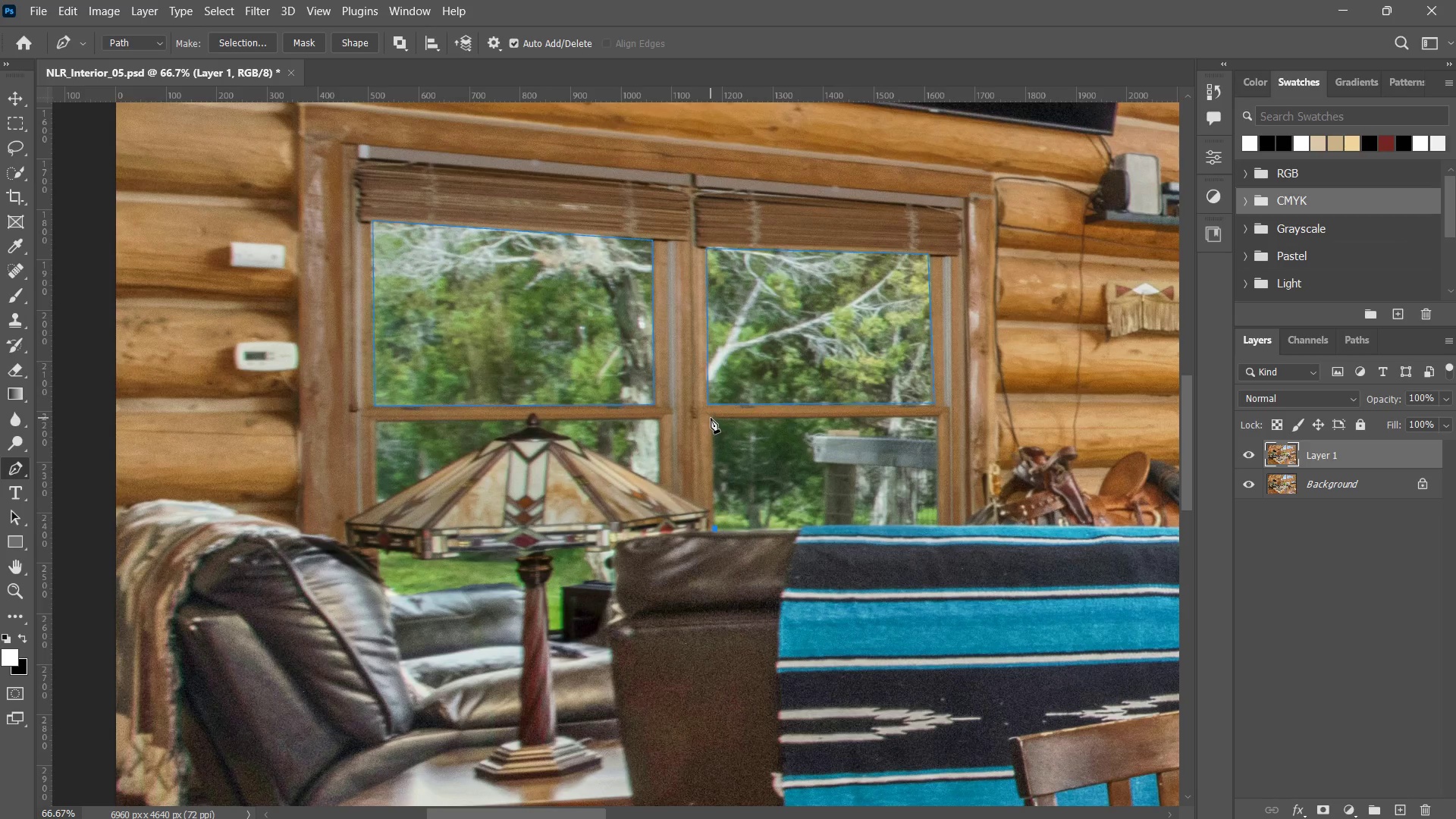 
left_click([711, 418])
 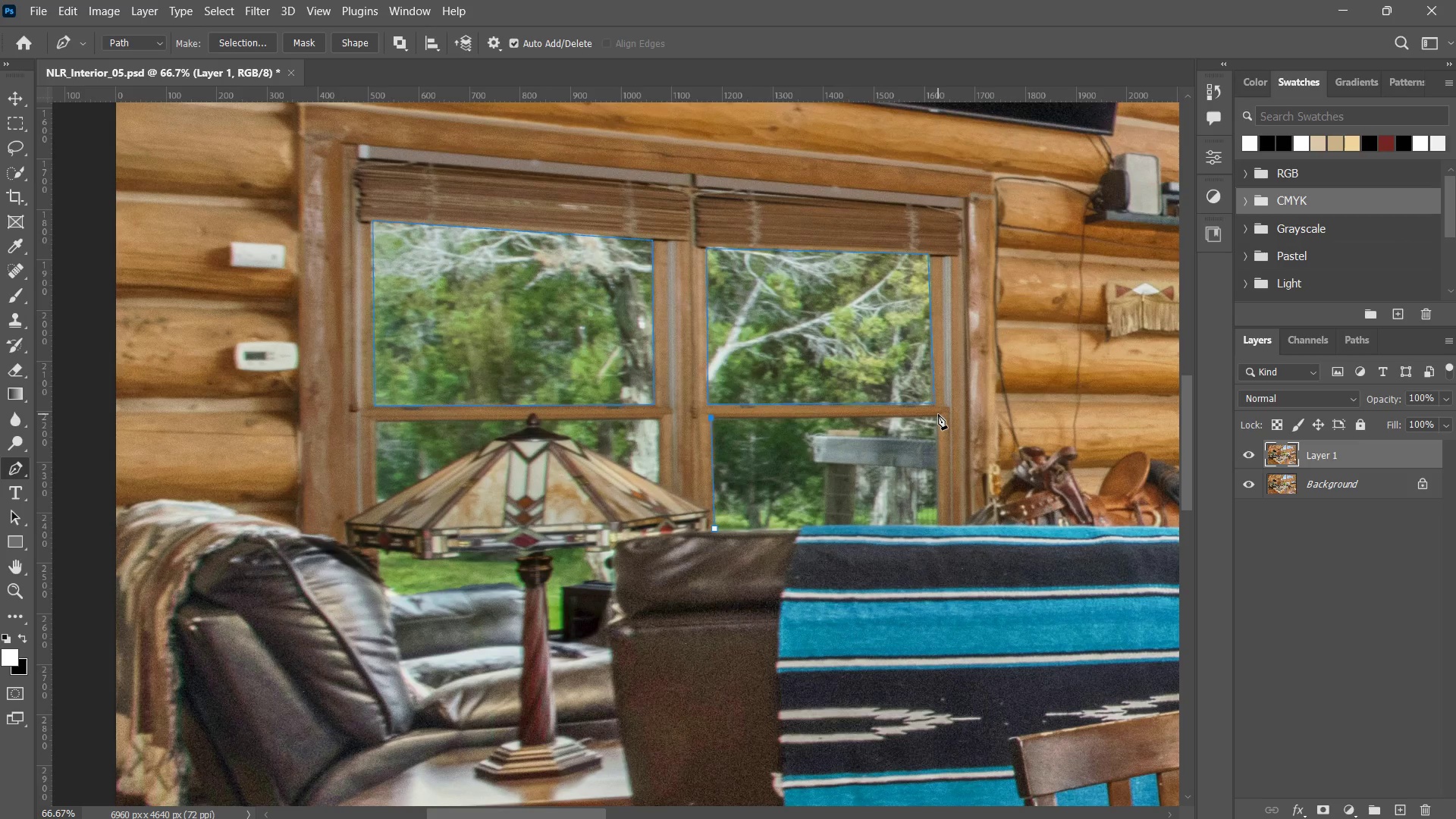 
left_click([938, 414])
 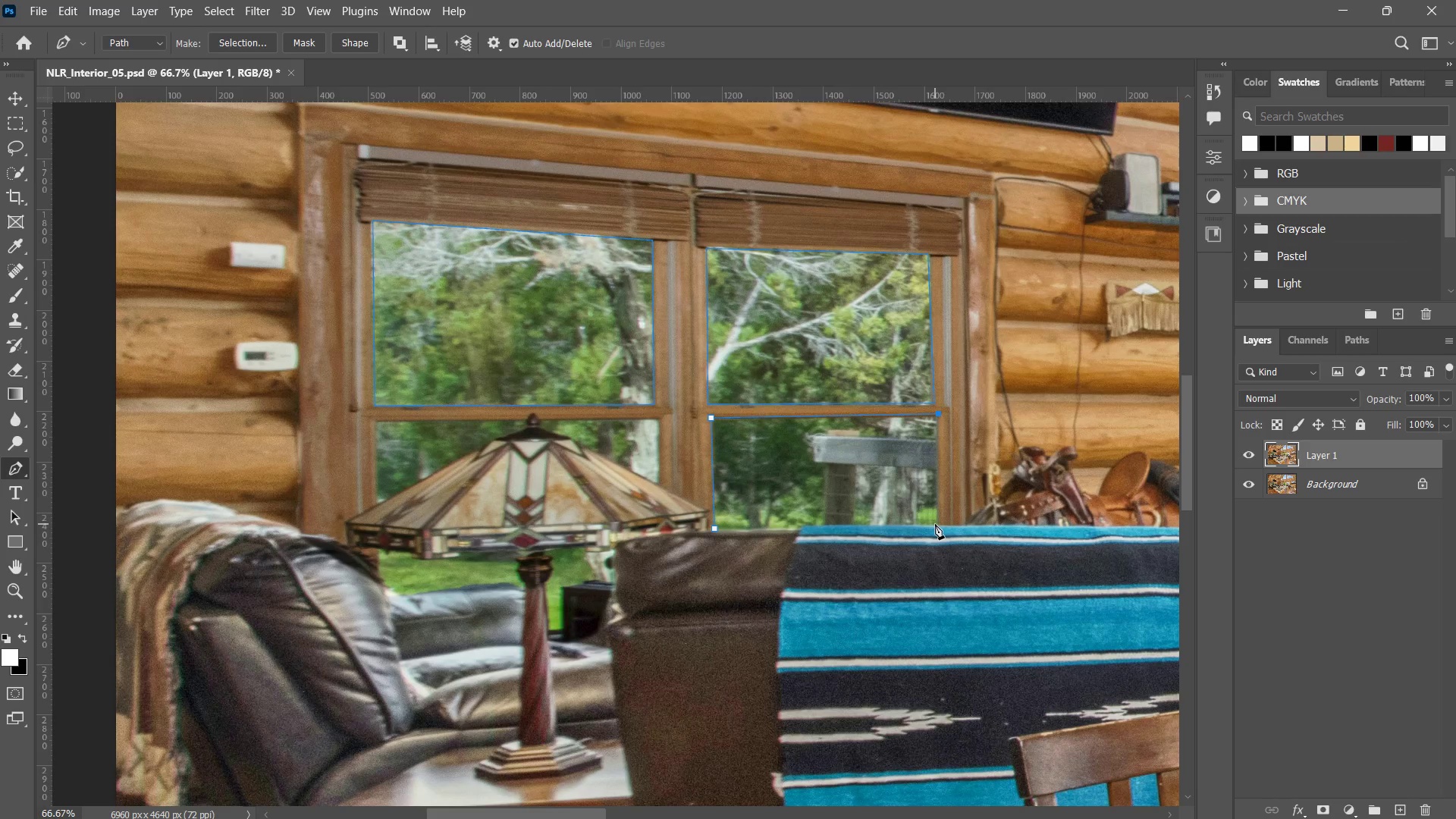 
left_click_drag(start_coordinate=[935, 524], to_coordinate=[940, 524])
 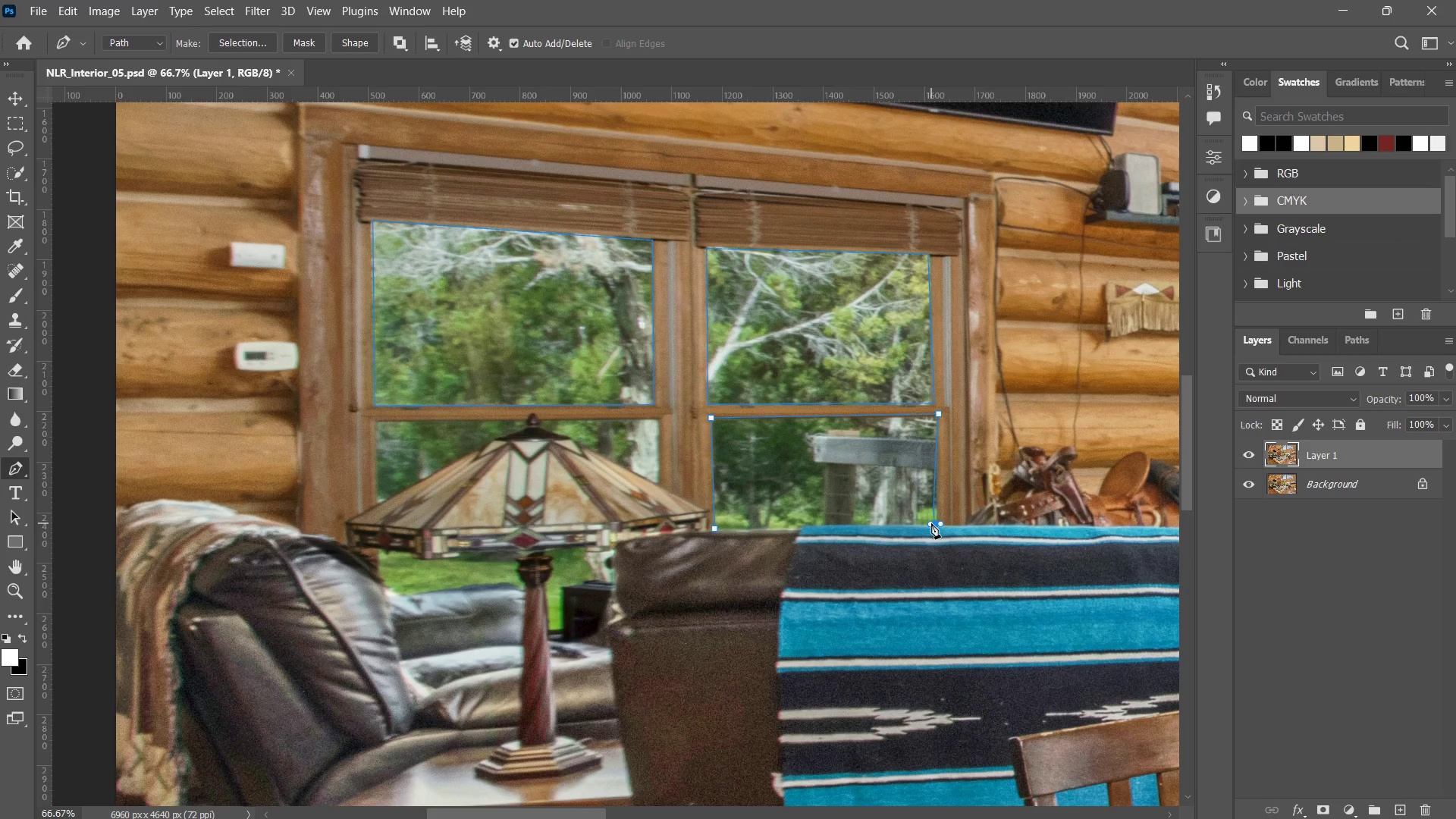 
key(Control+ControlLeft)
 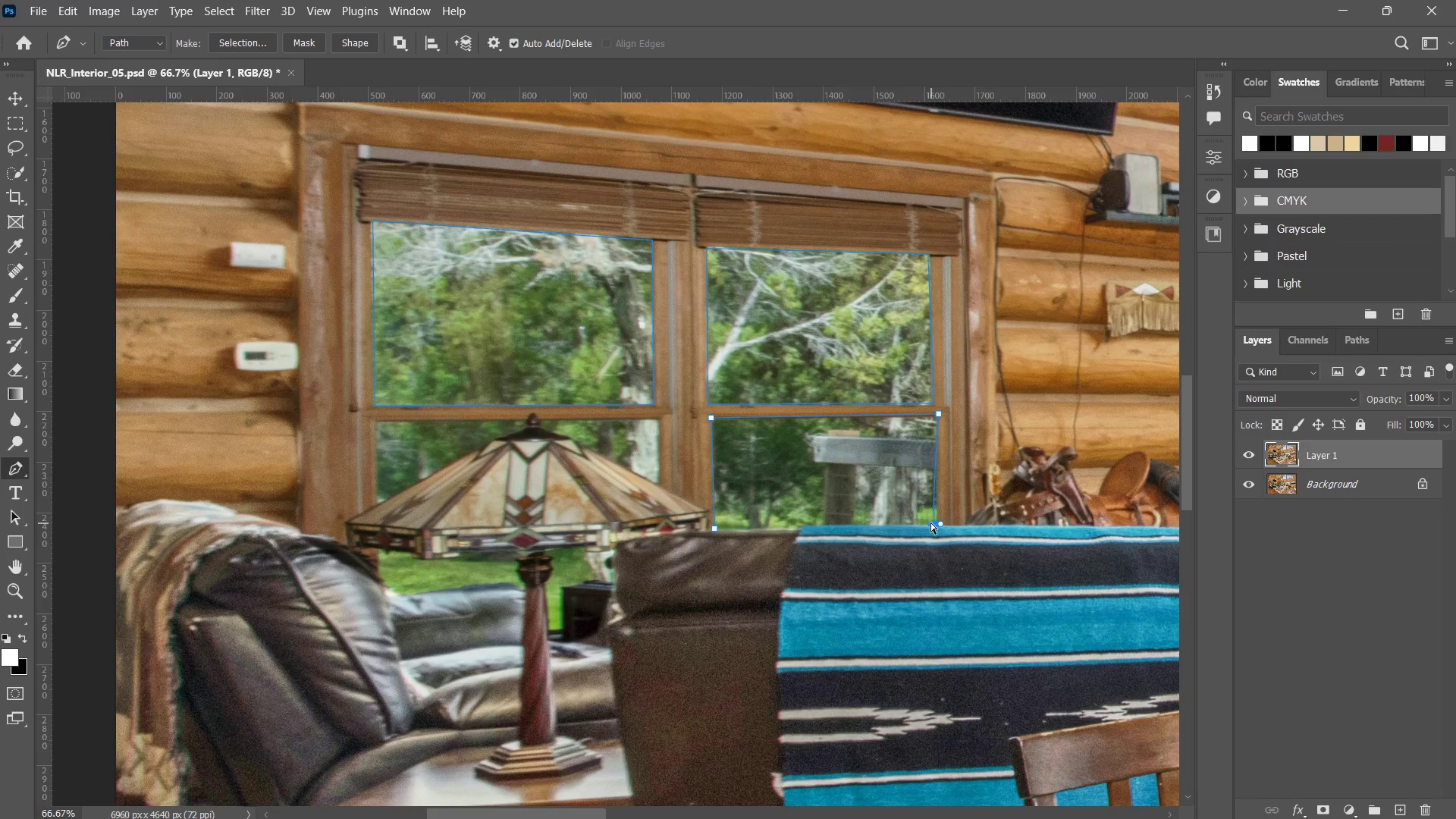 
key(Control+Z)
 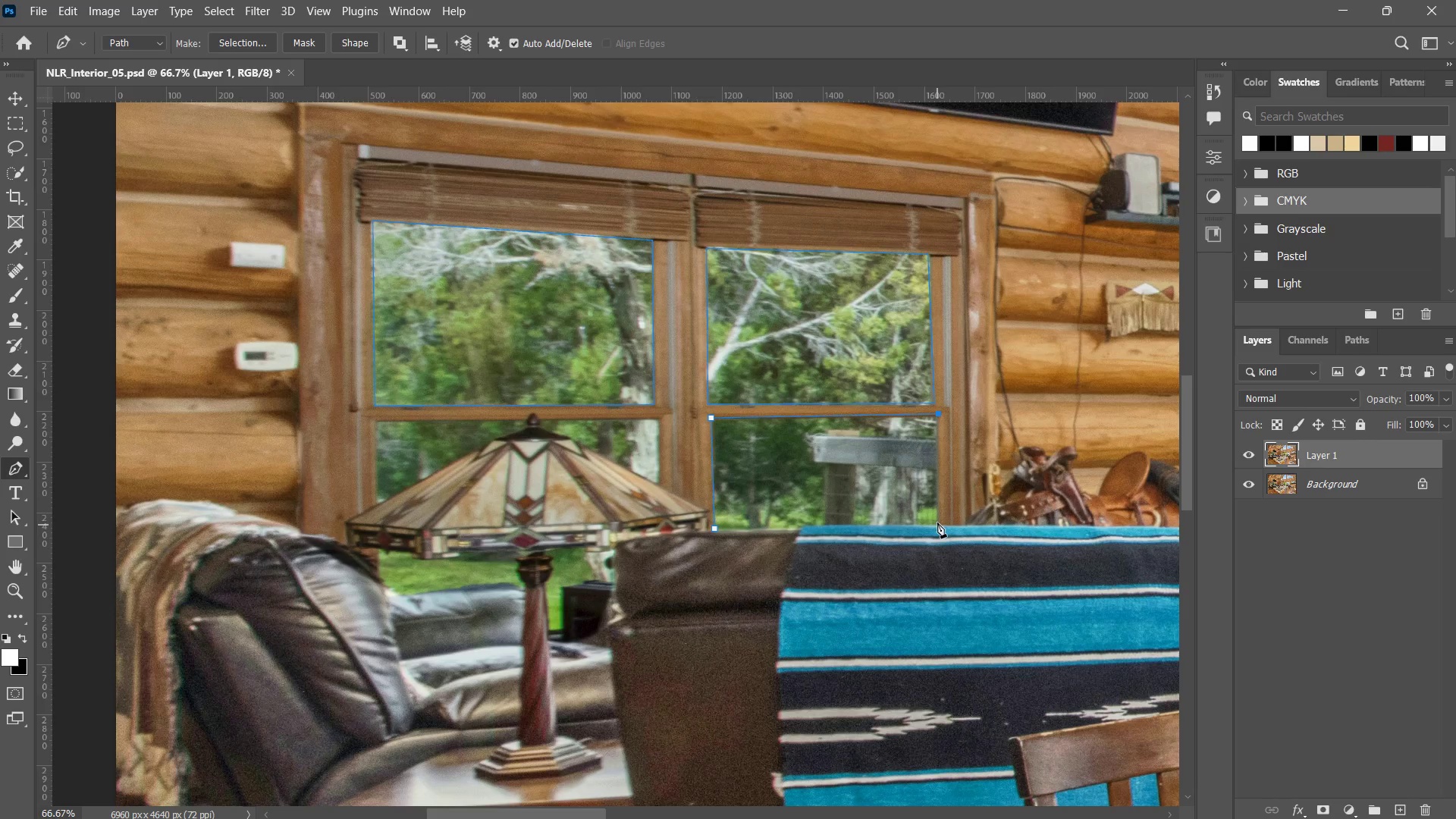 
left_click([937, 522])
 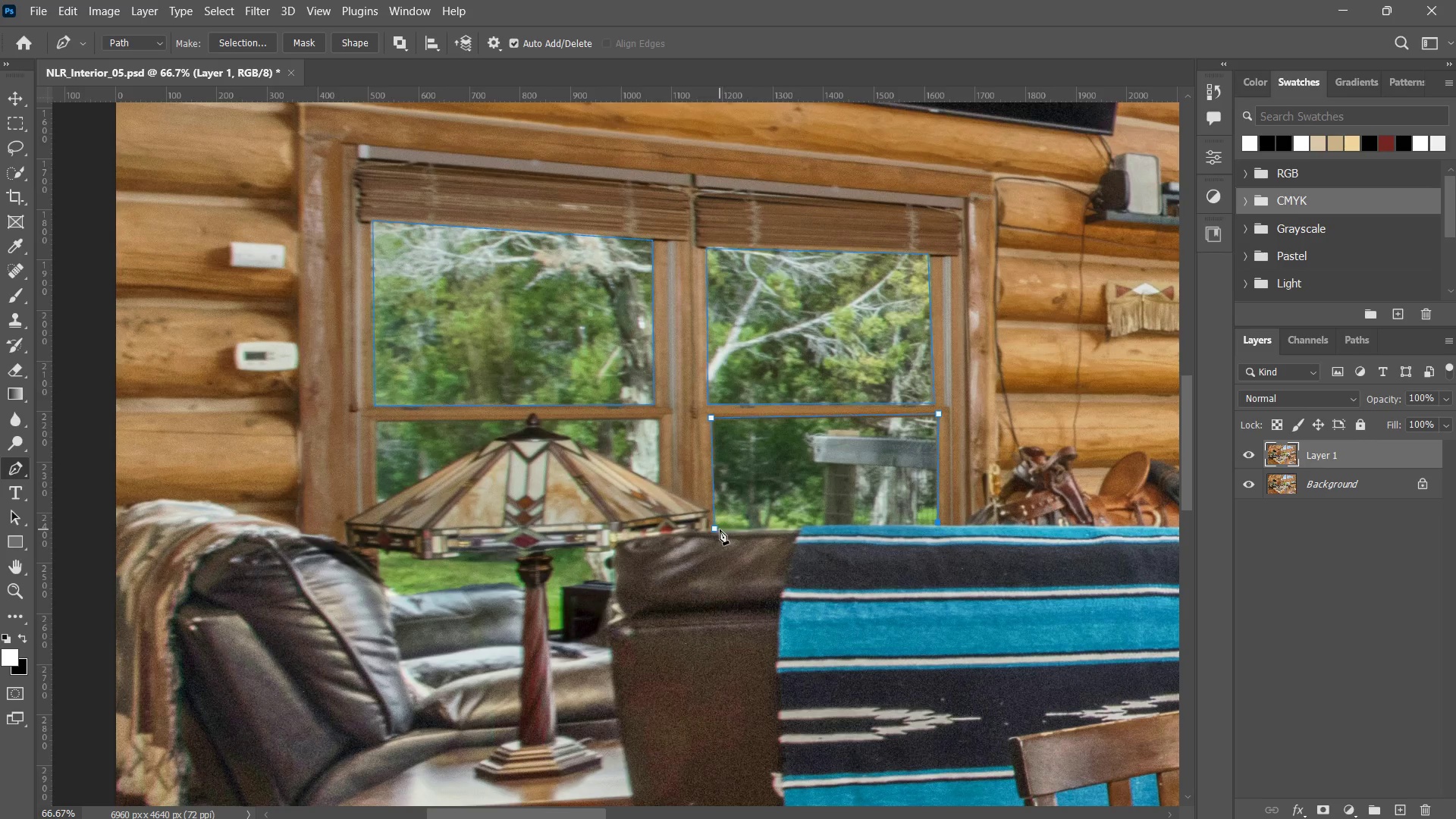 
left_click([718, 529])
 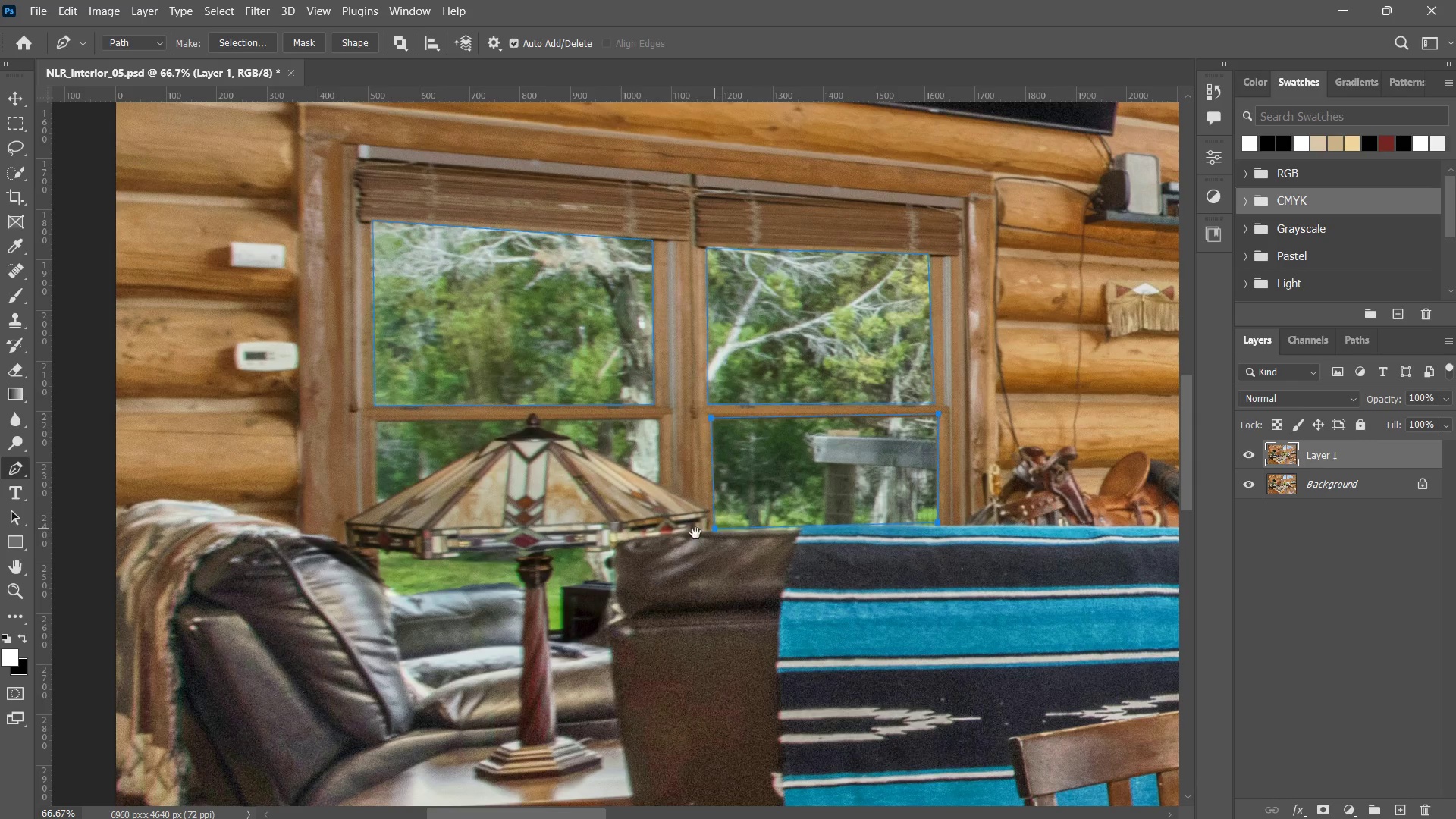 
hold_key(key=Space, duration=0.59)
 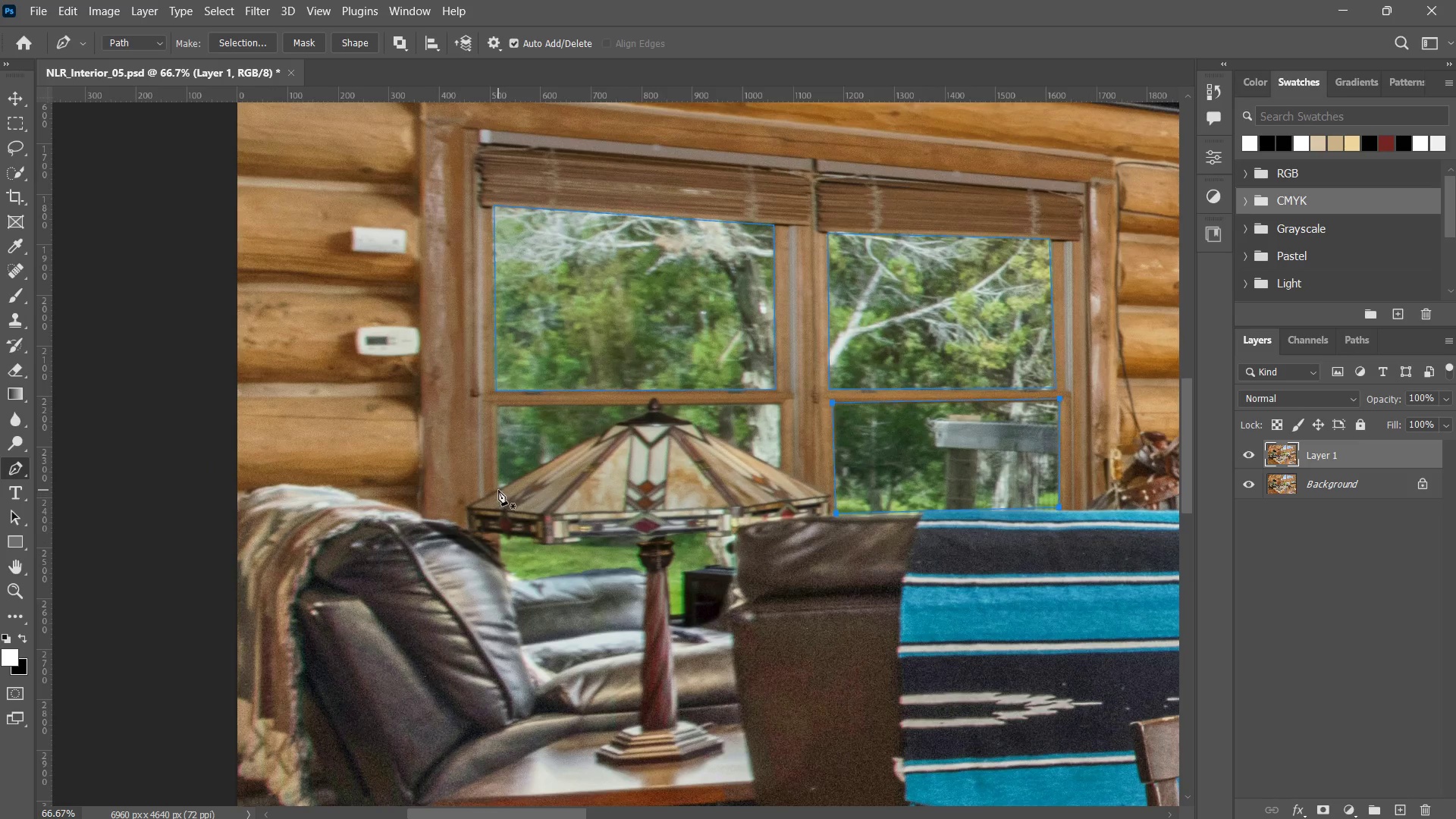 
left_click_drag(start_coordinate=[642, 557], to_coordinate=[753, 544])
 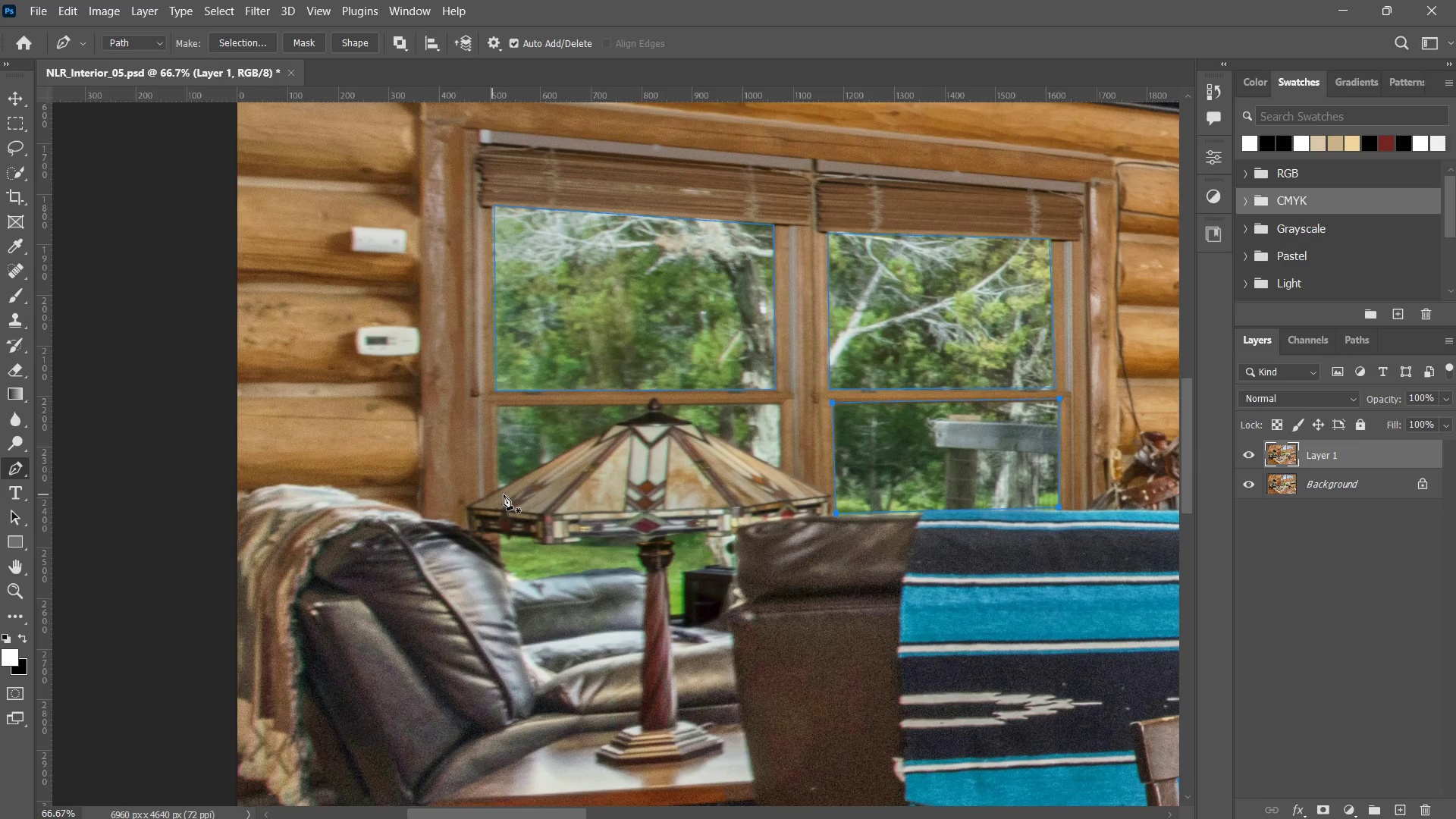 
triple_click([753, 544])
 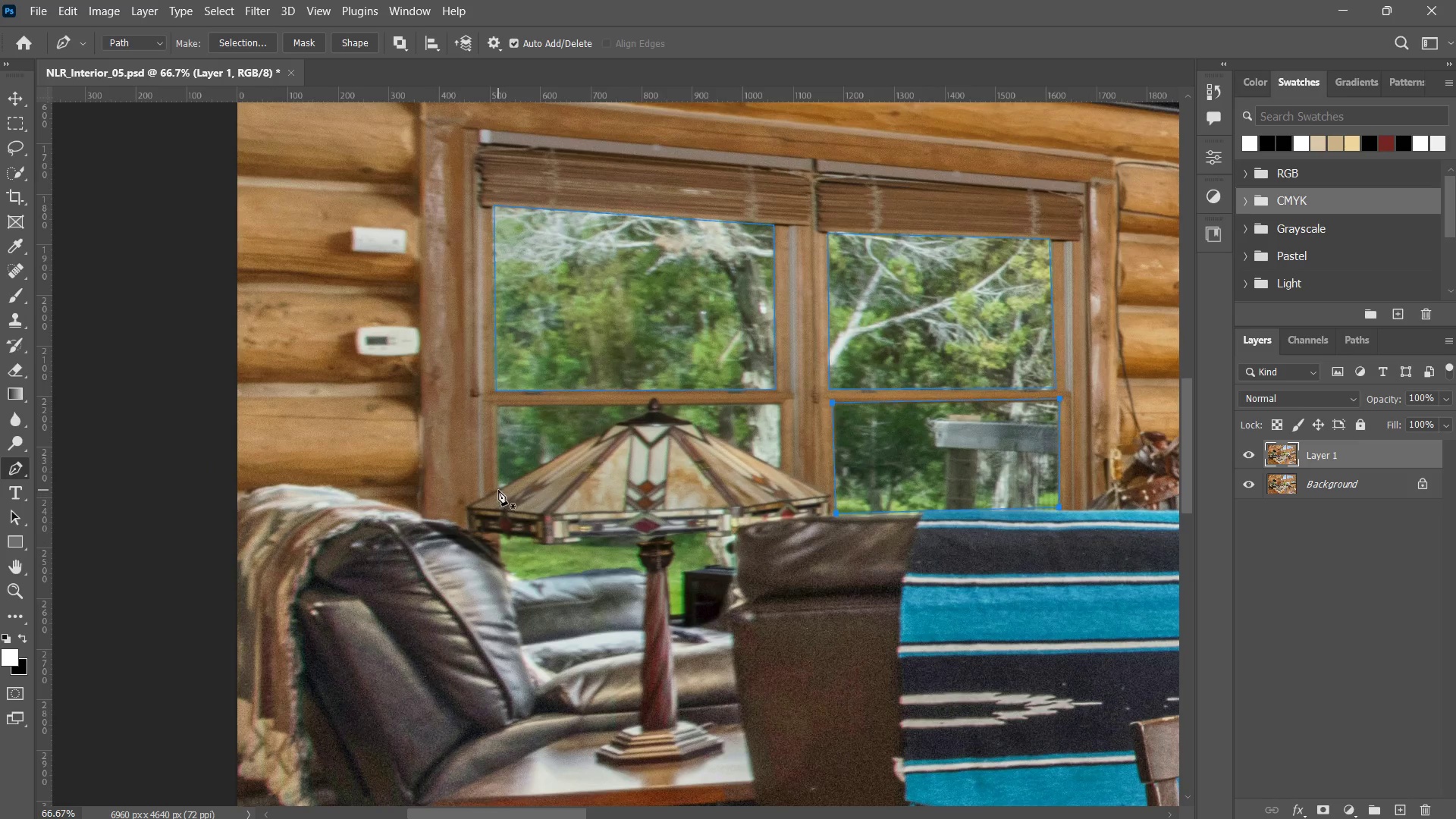 
left_click([497, 490])
 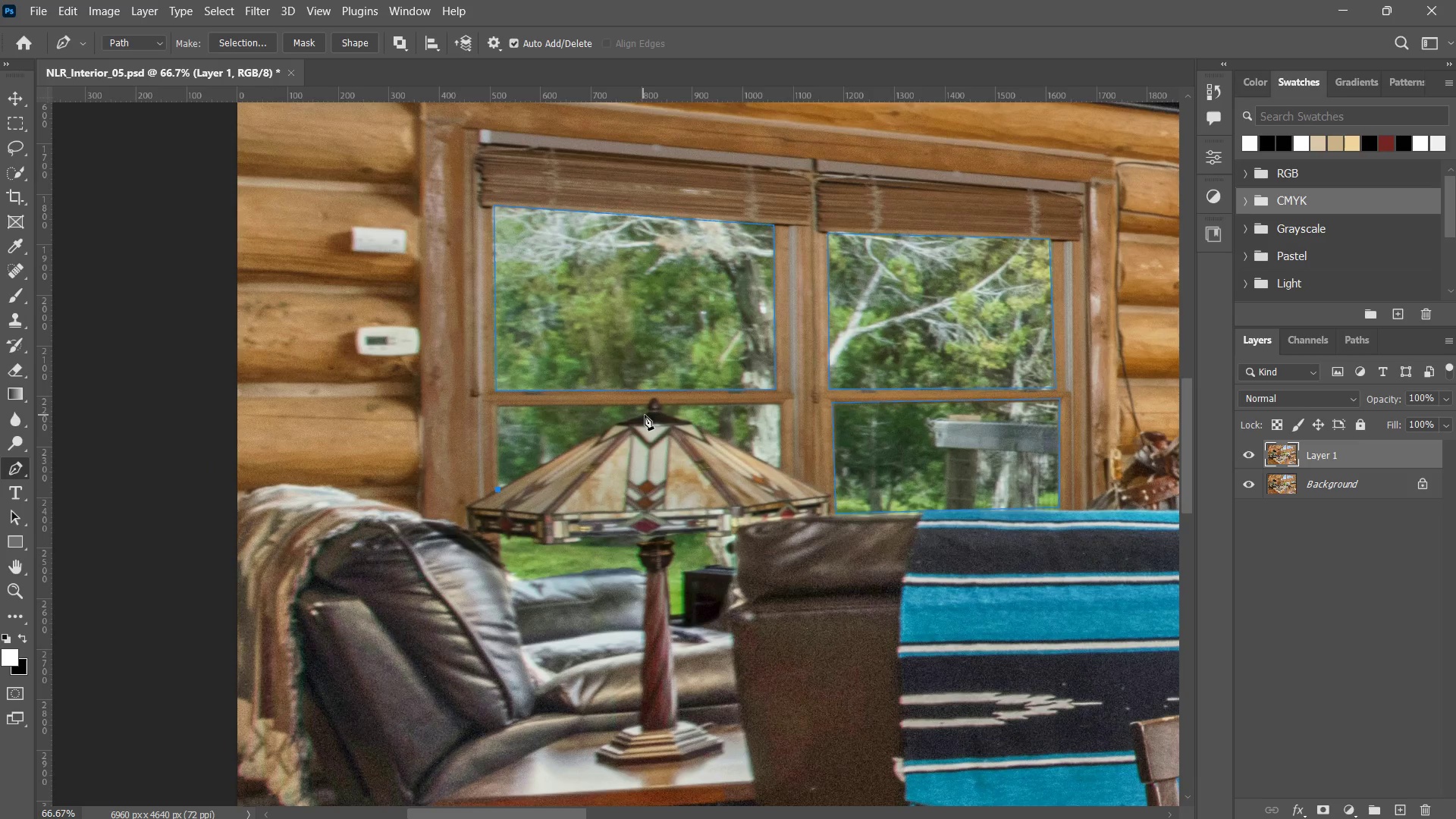 
left_click([648, 415])
 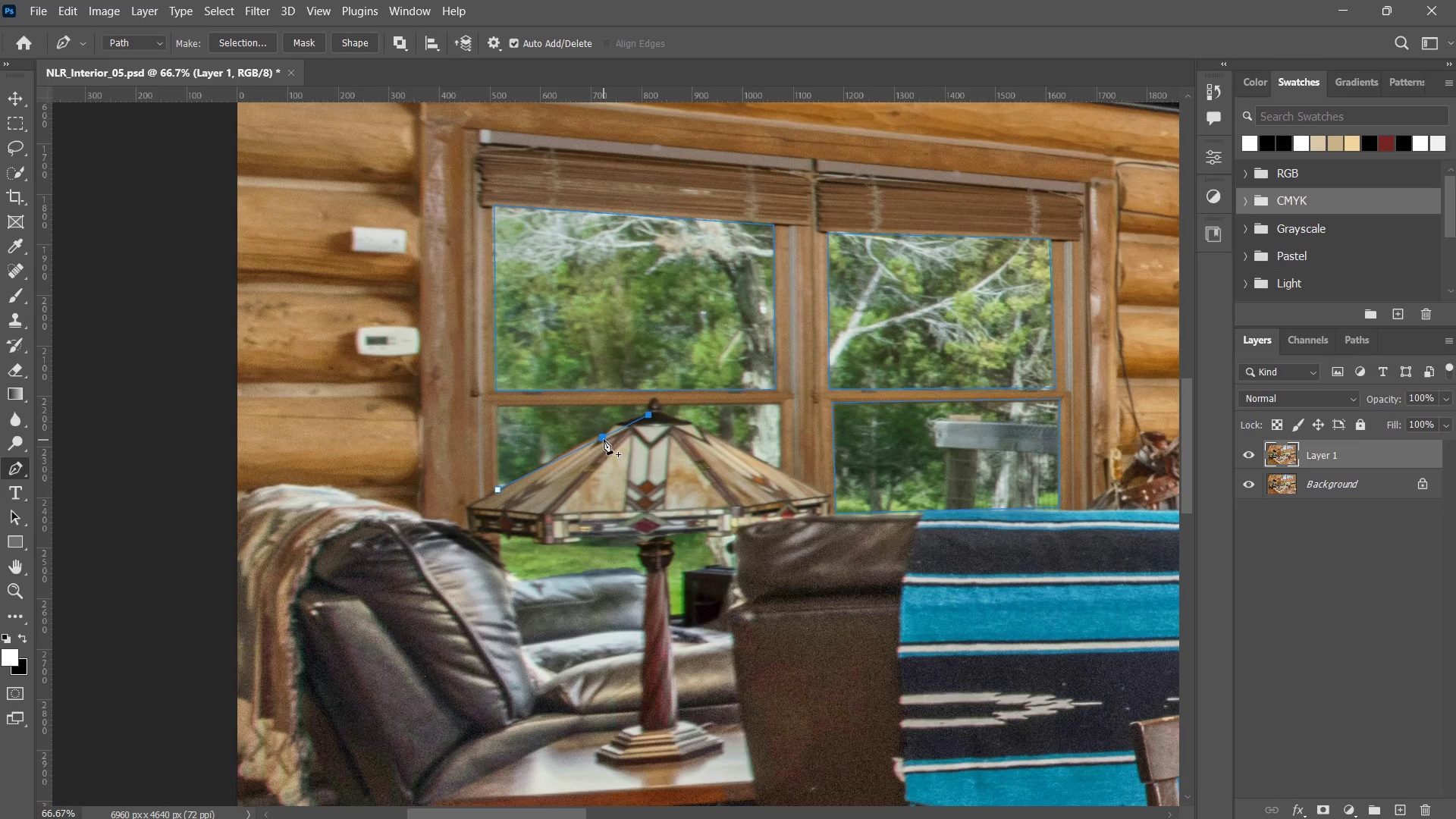 
left_click([605, 439])
 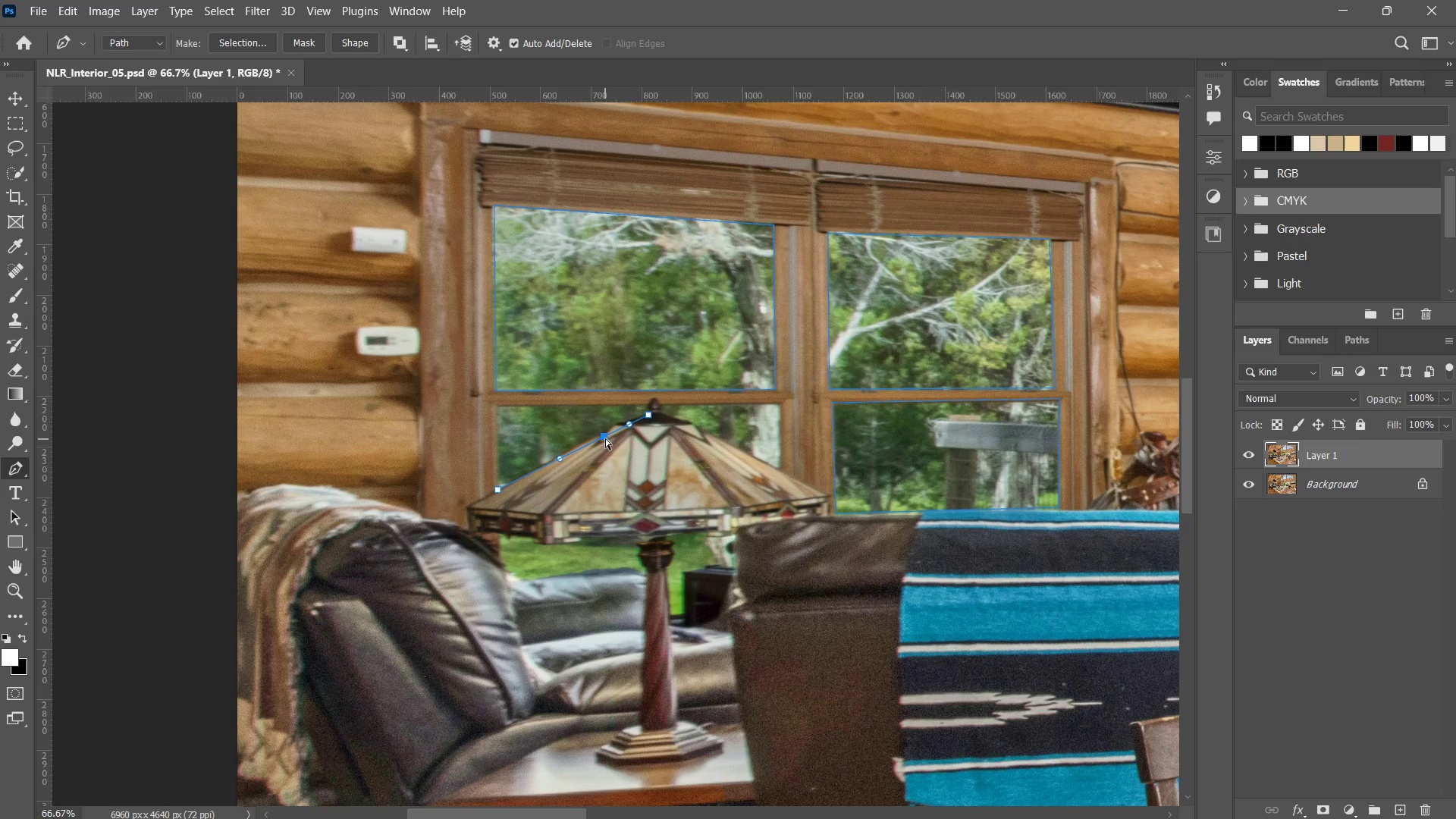 
hold_key(key=ControlLeft, duration=0.78)
left_click_drag(start_coordinate=[604, 437], to_coordinate=[600, 431])
 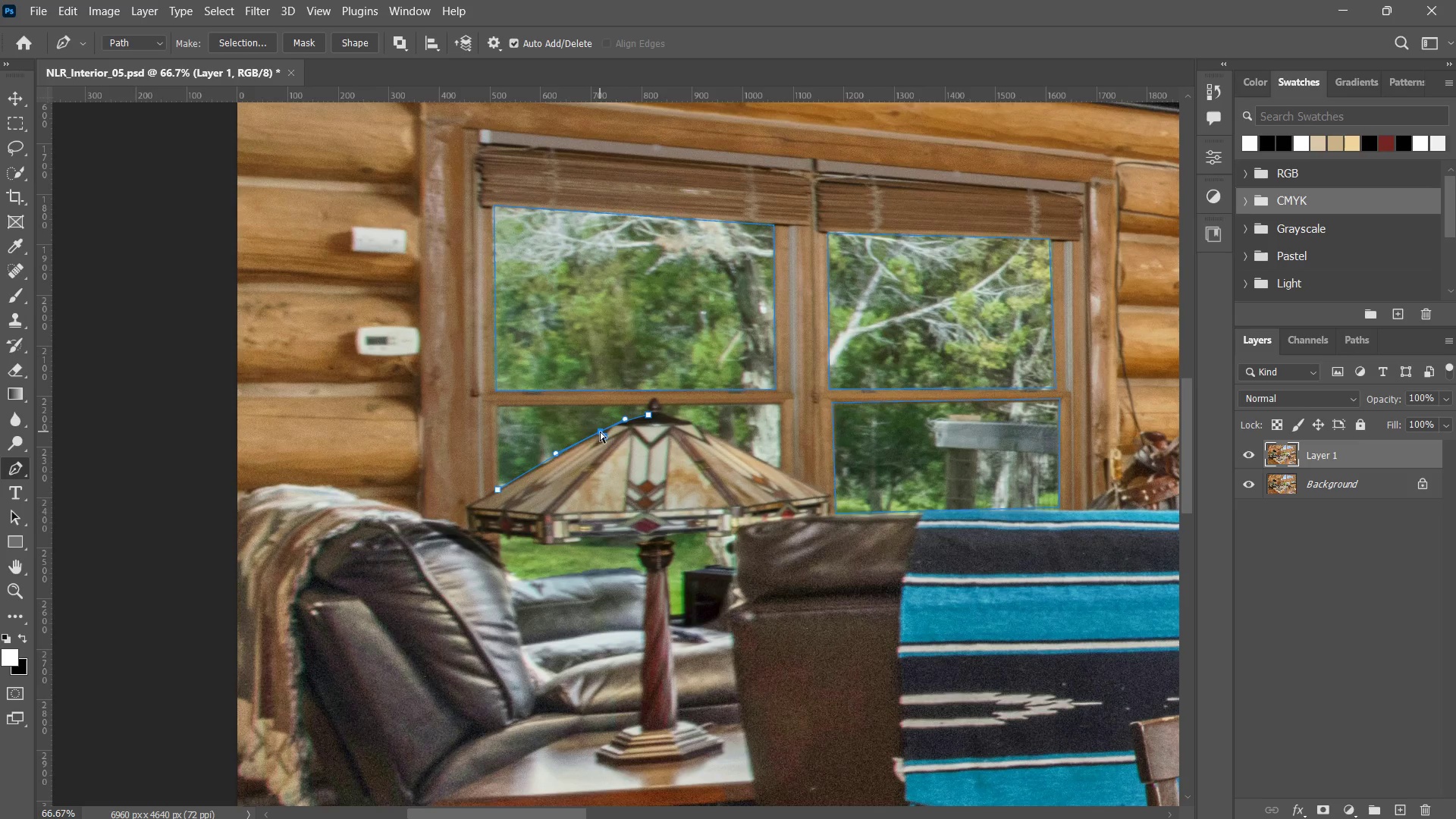 
triple_click([600, 431])
 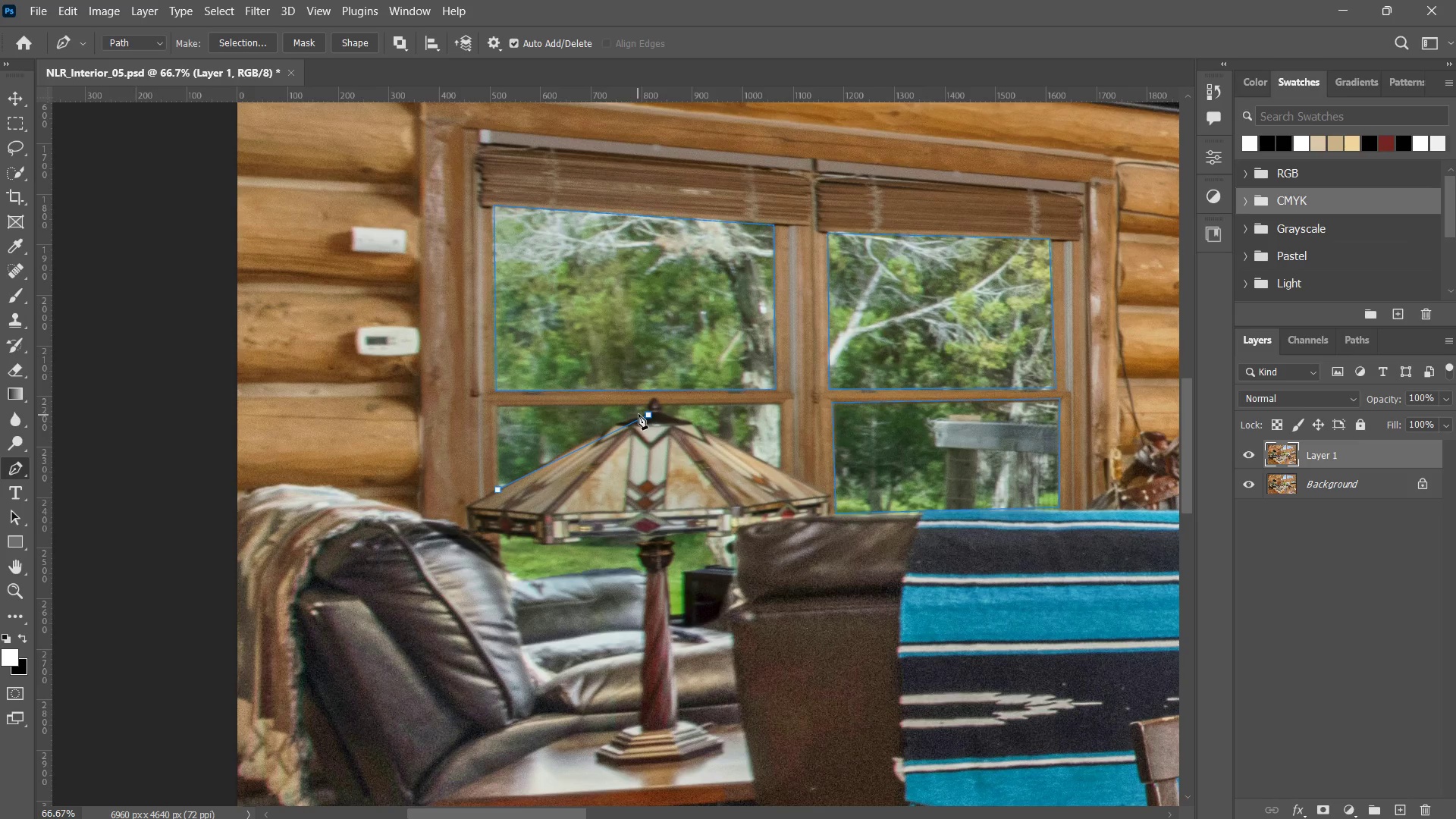 
triple_click([600, 431])
 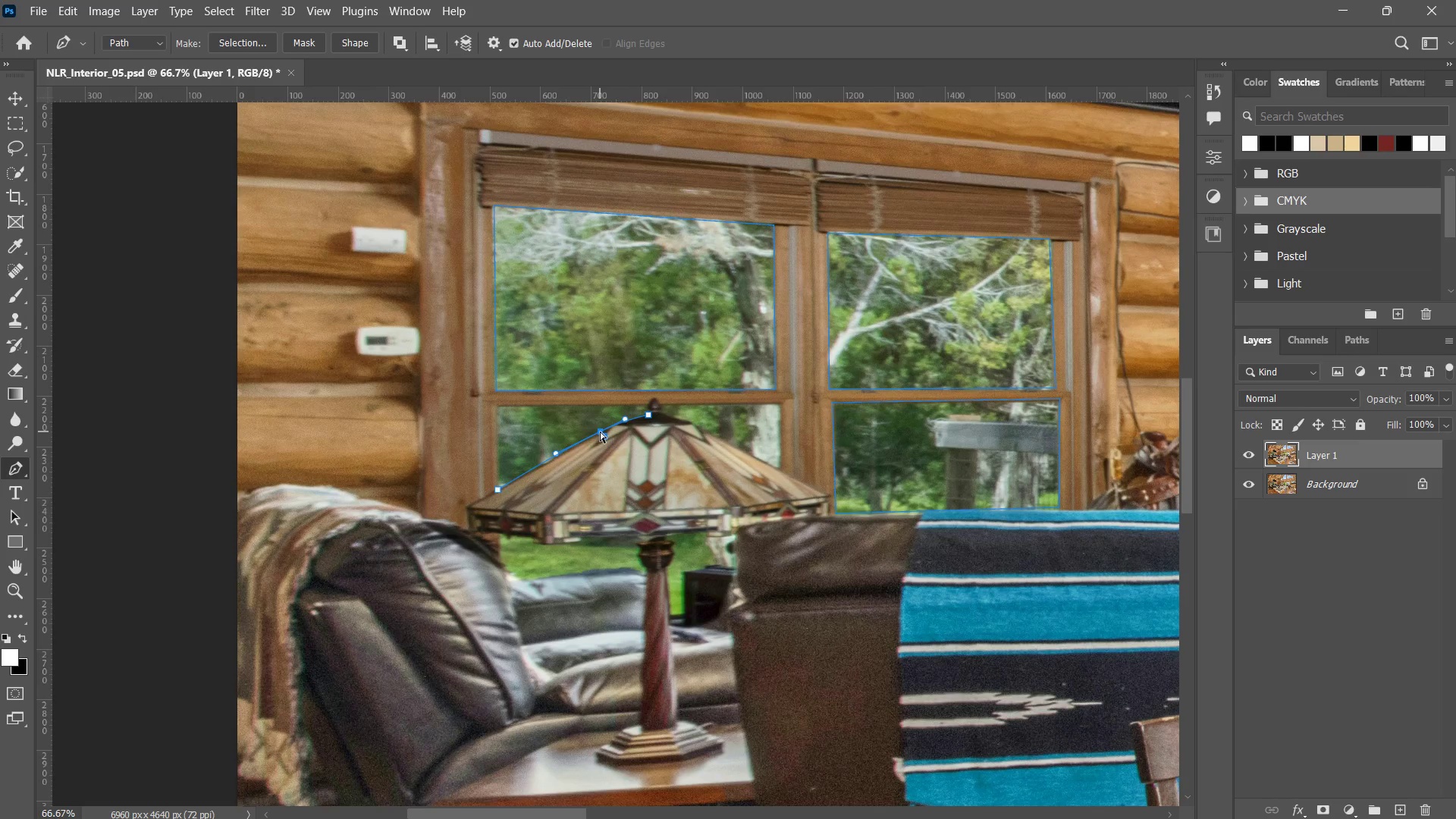 
triple_click([600, 431])
 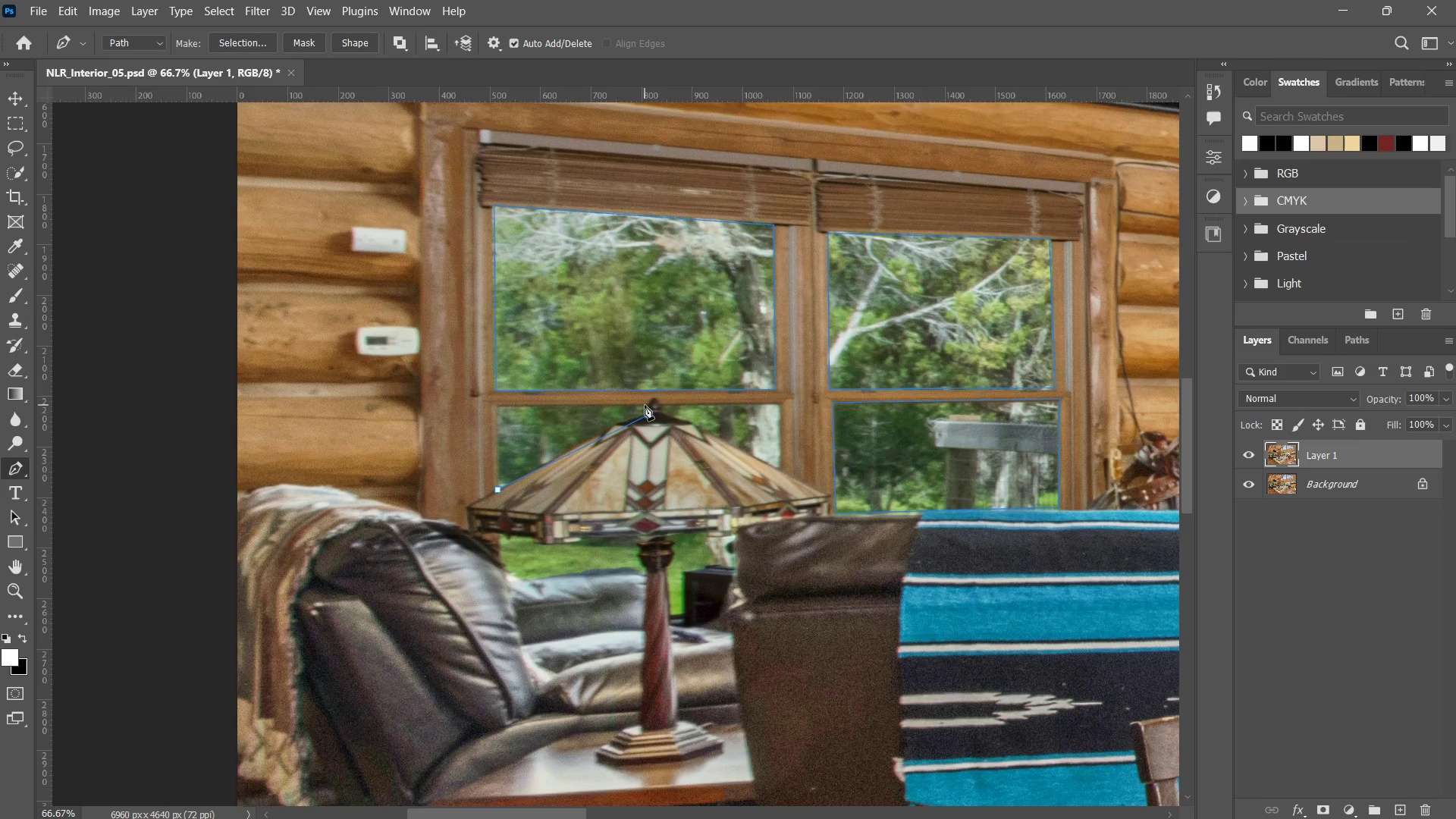 
double_click([645, 405])
 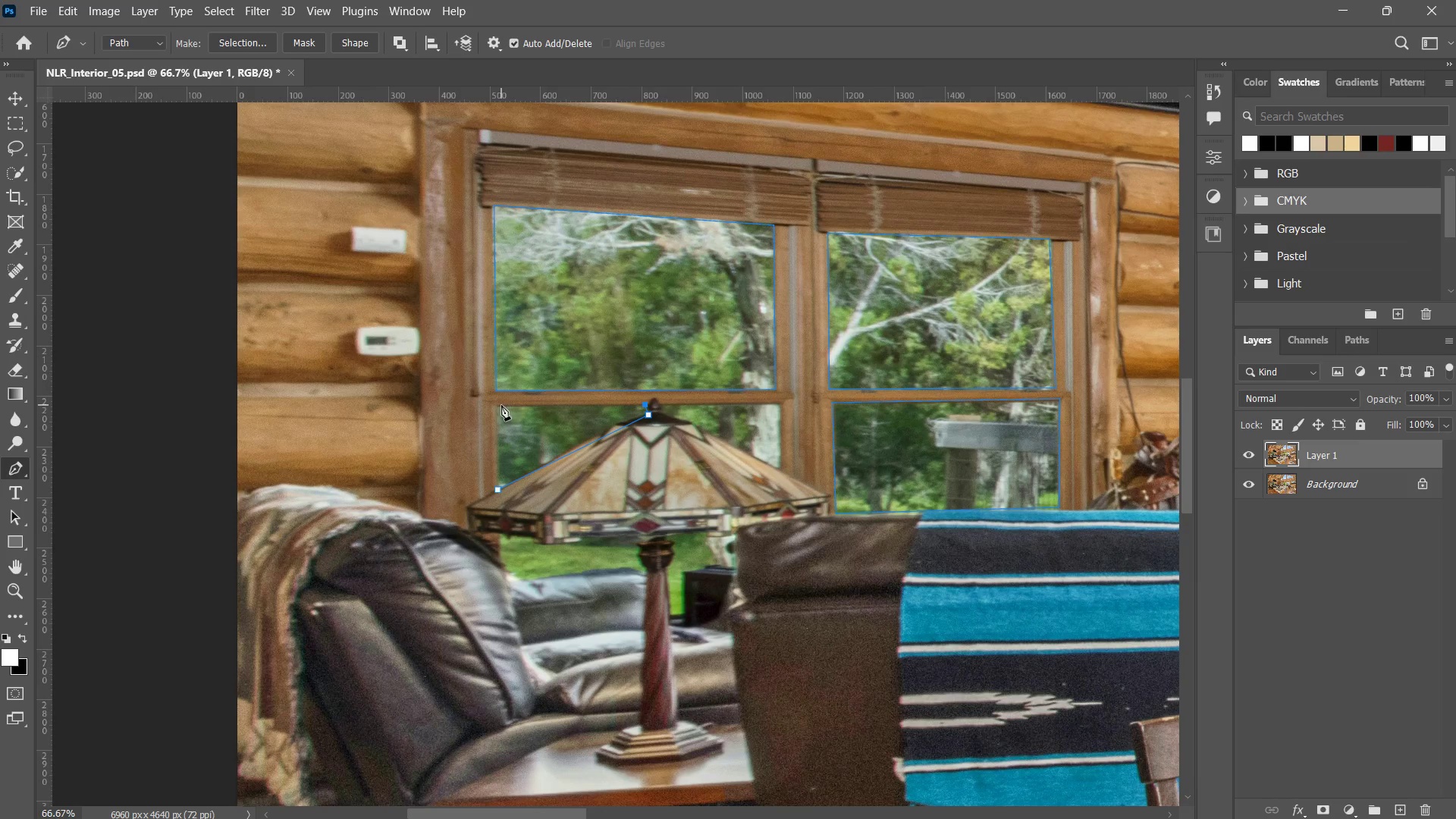 
left_click([498, 406])
 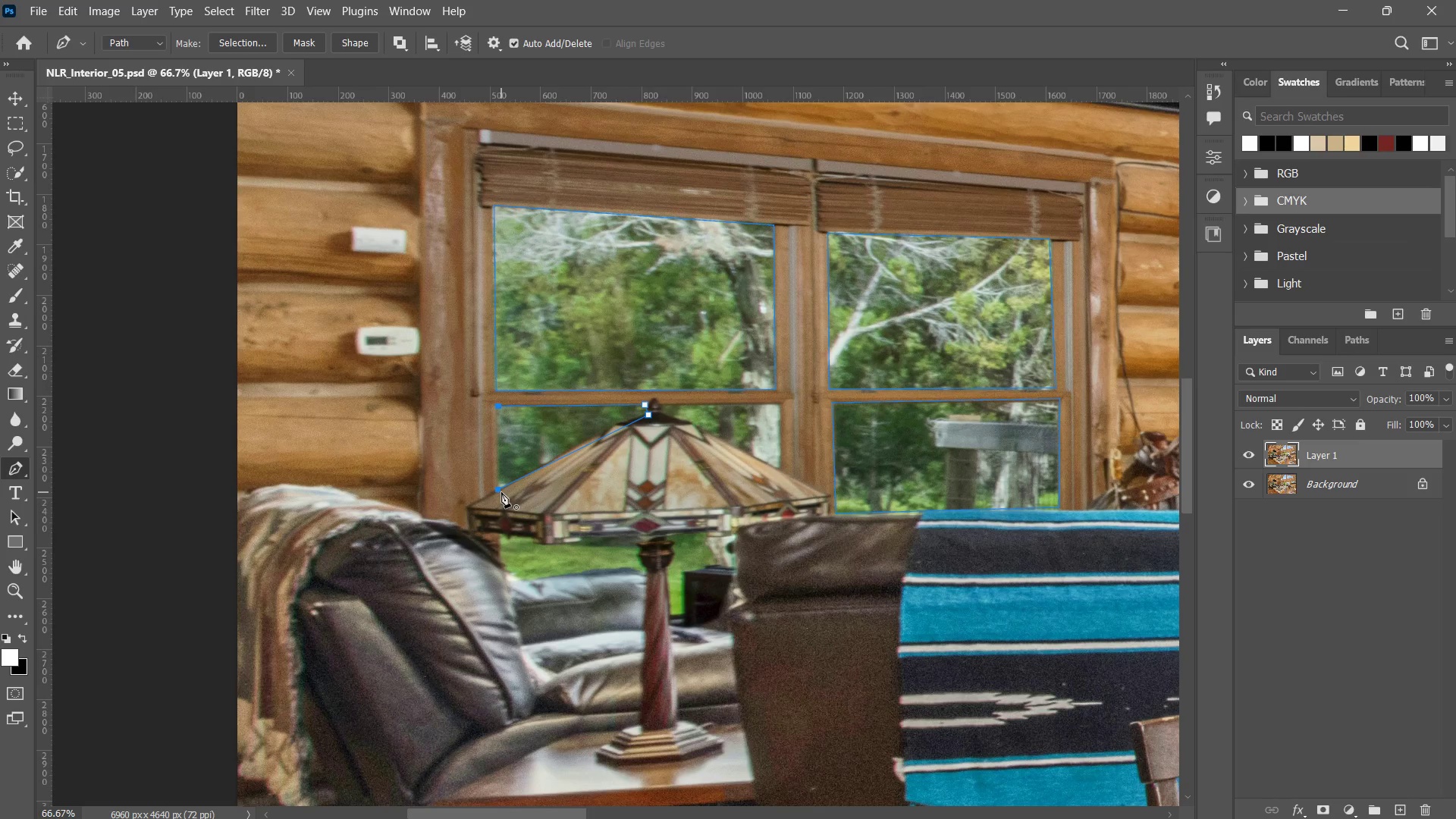 
left_click([497, 491])
 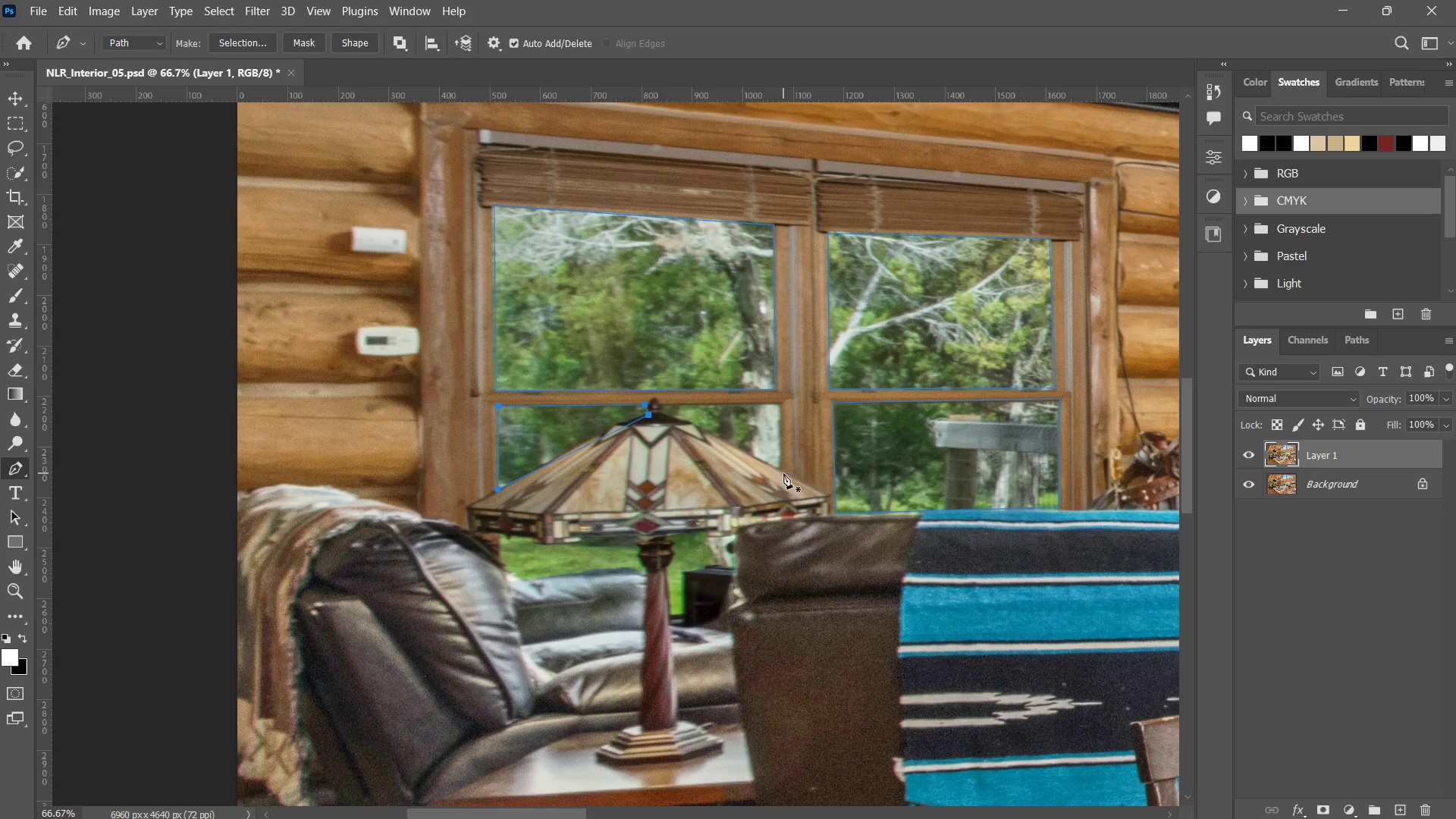 
left_click([783, 469])
 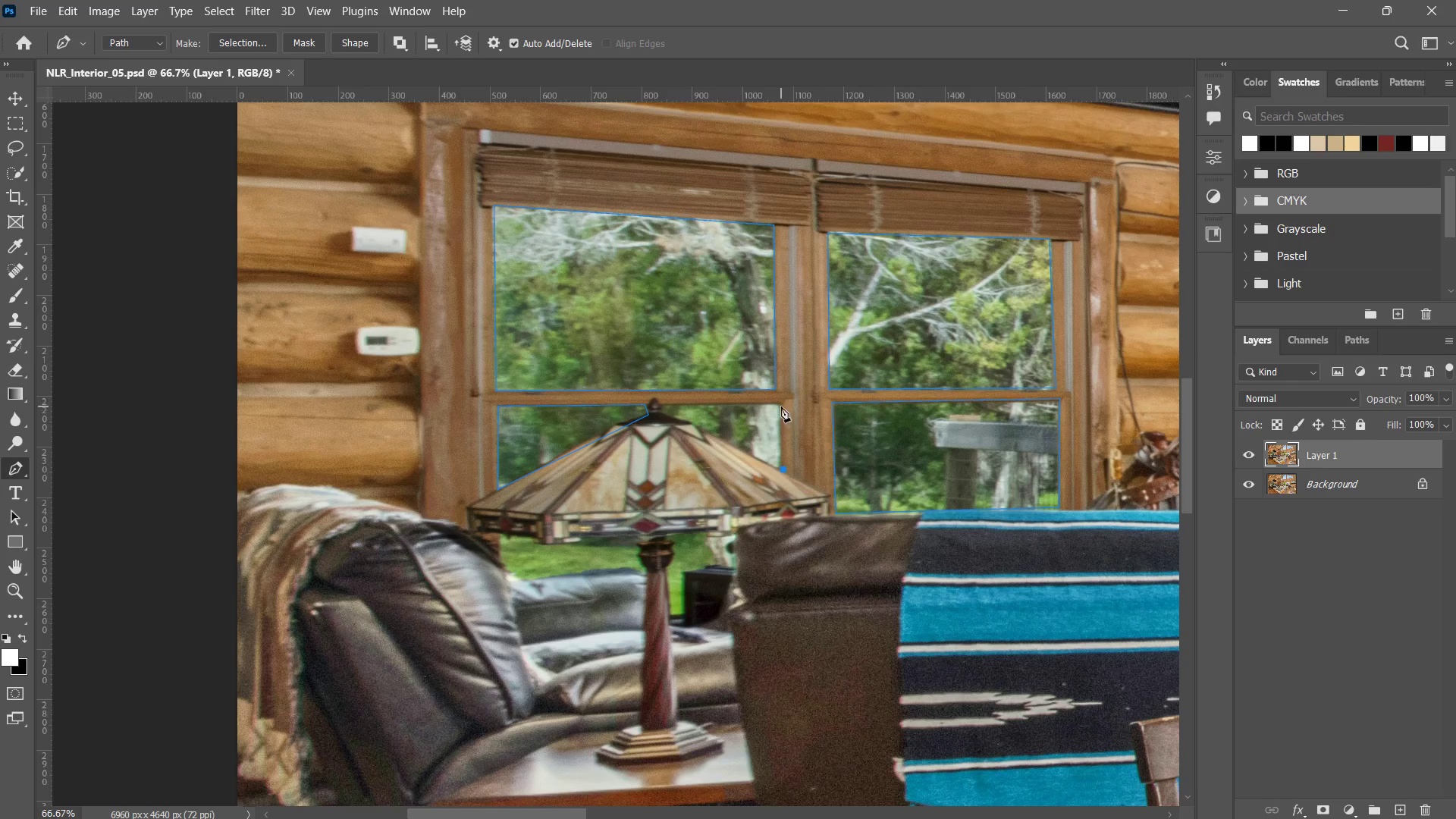 
double_click([780, 405])
 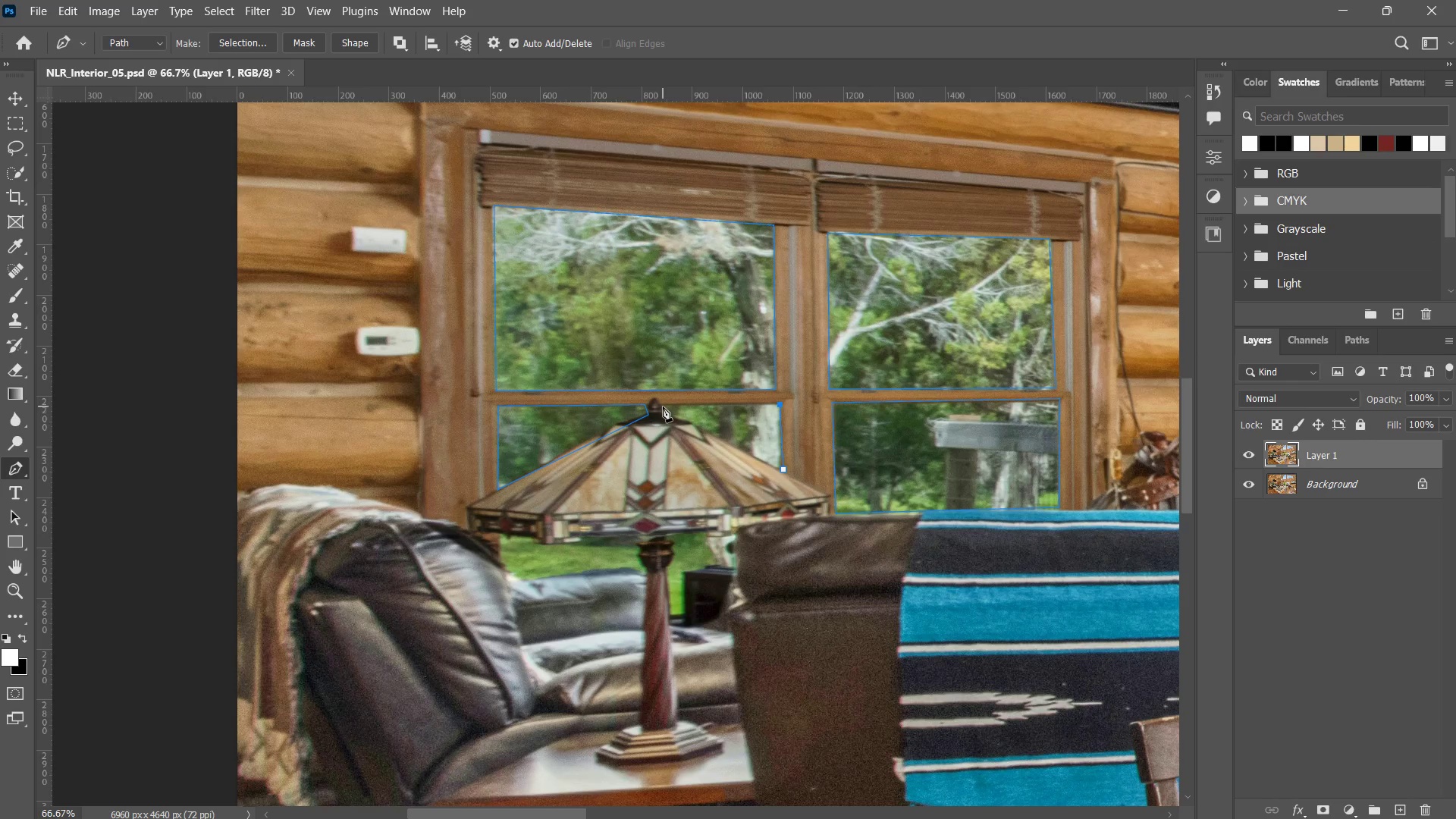 
double_click([663, 406])
 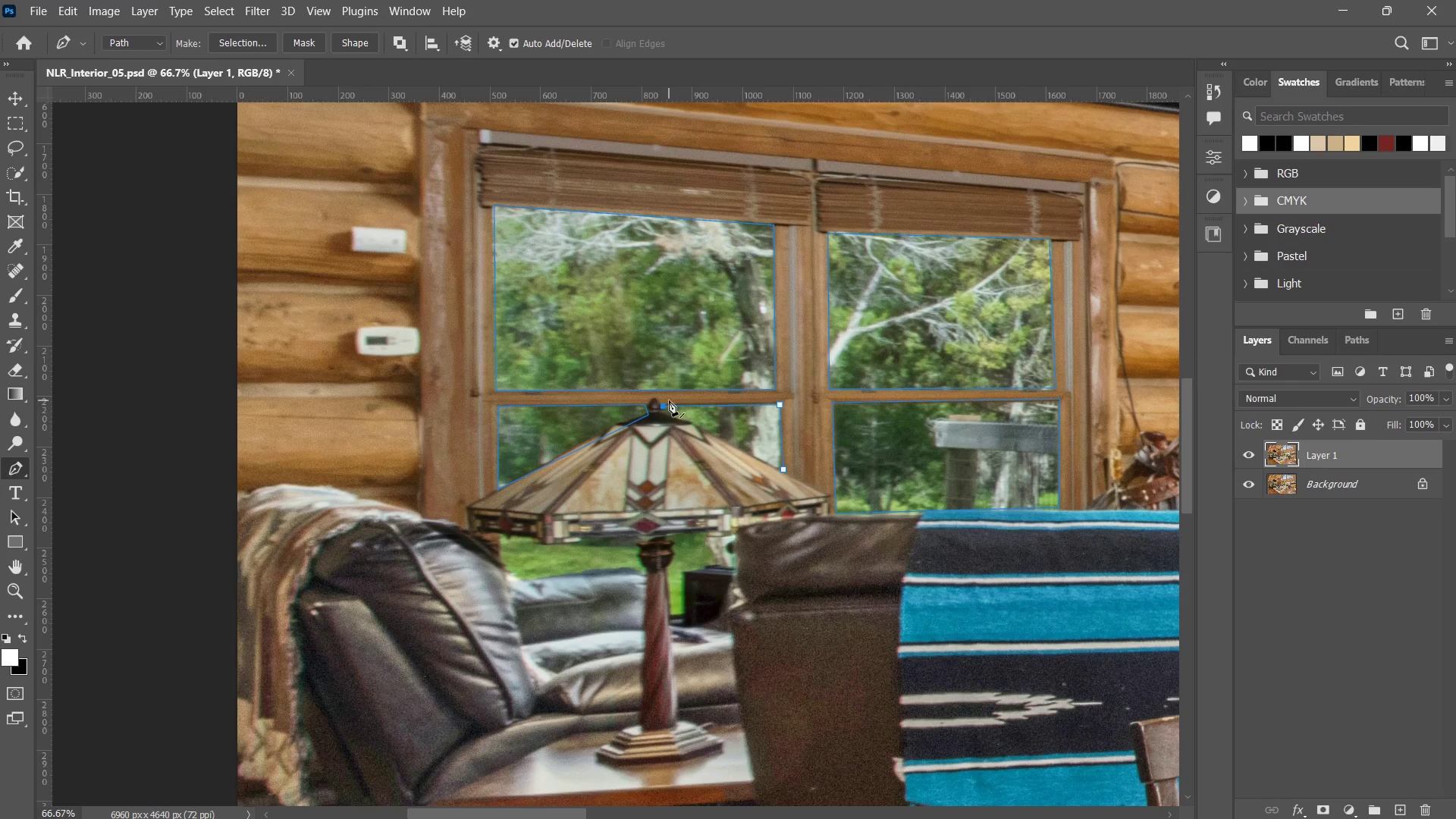 
left_click_drag(start_coordinate=[663, 406], to_coordinate=[667, 400])
 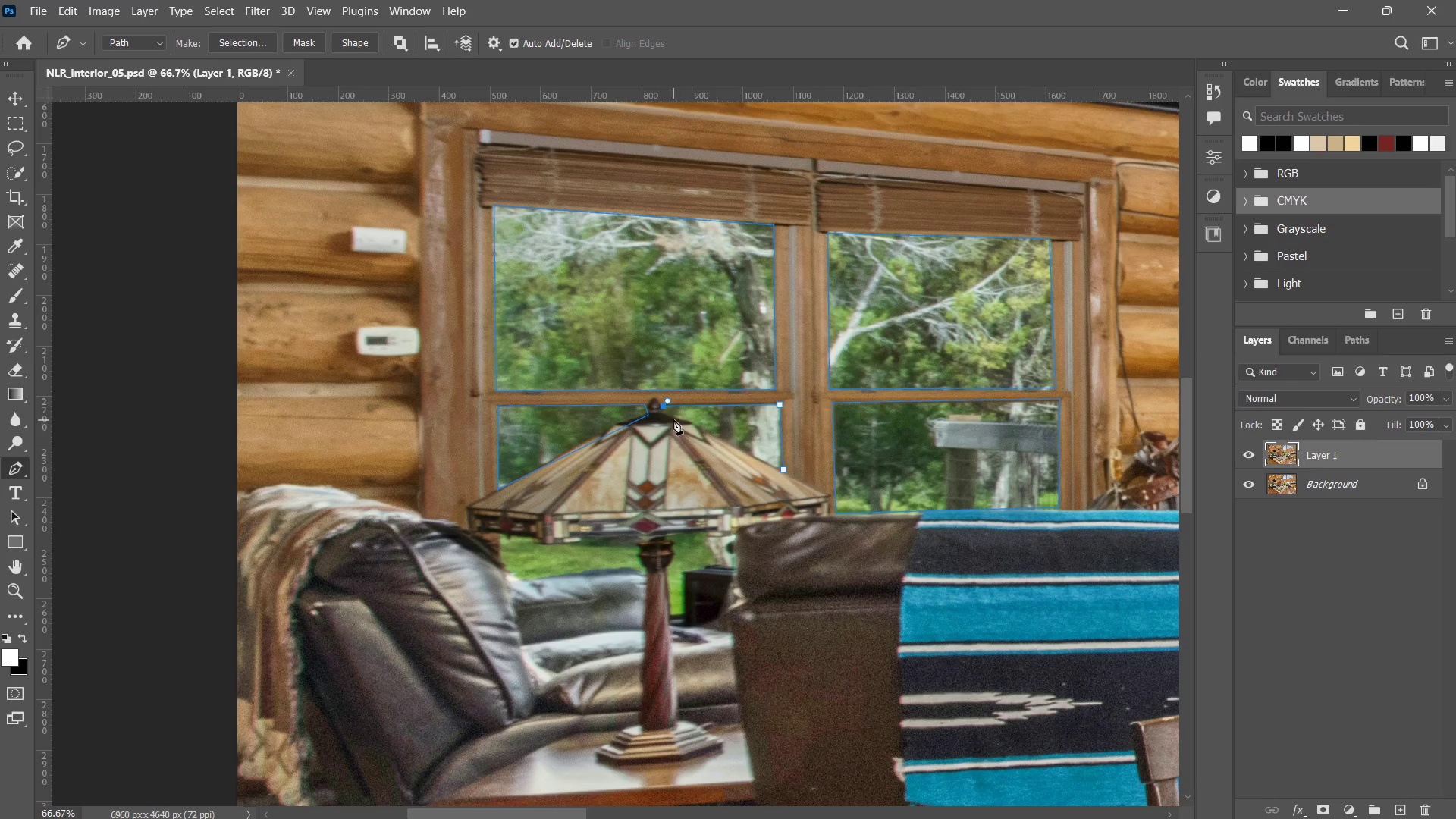 
left_click([662, 414])
 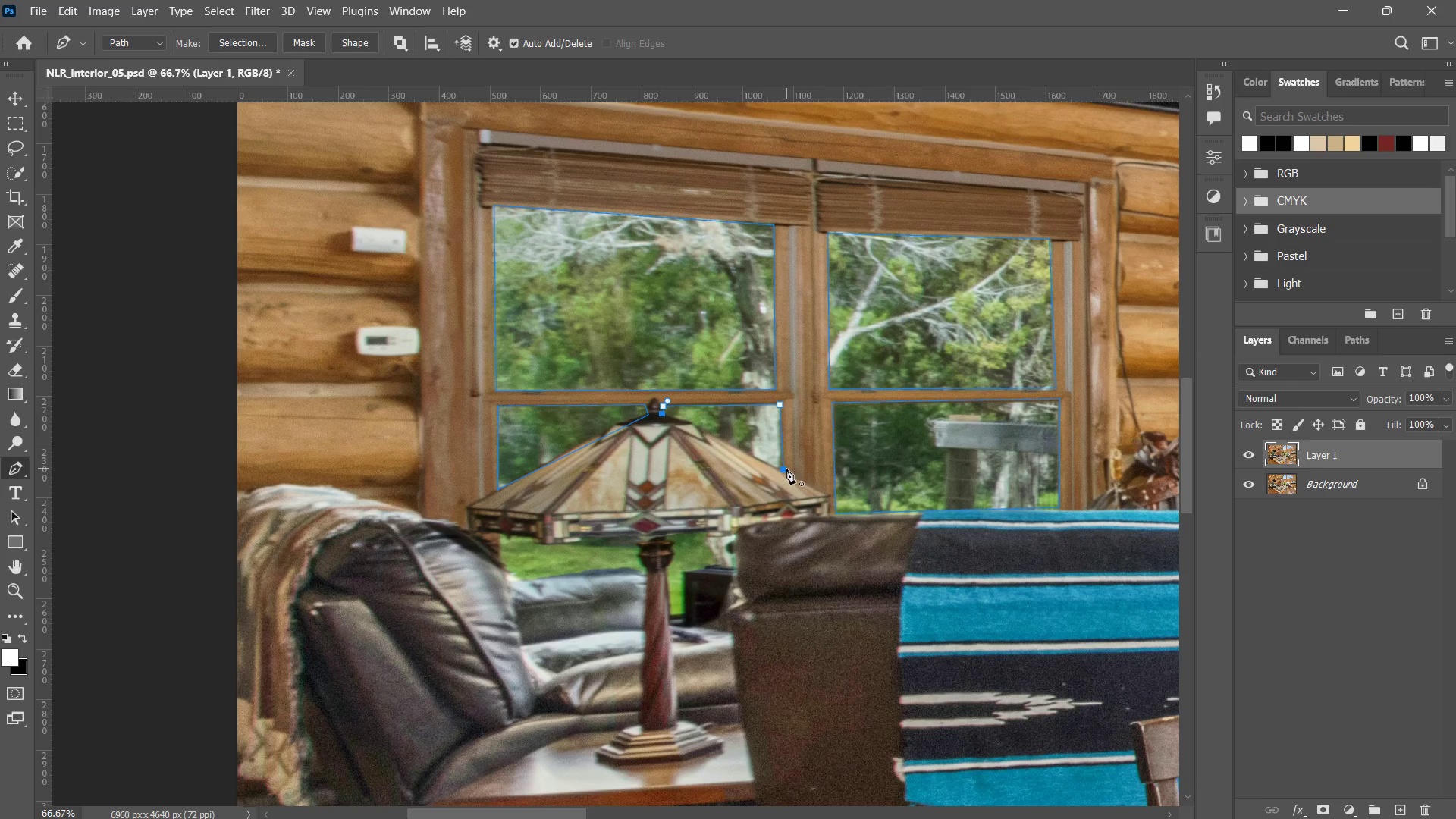 
left_click([782, 469])
 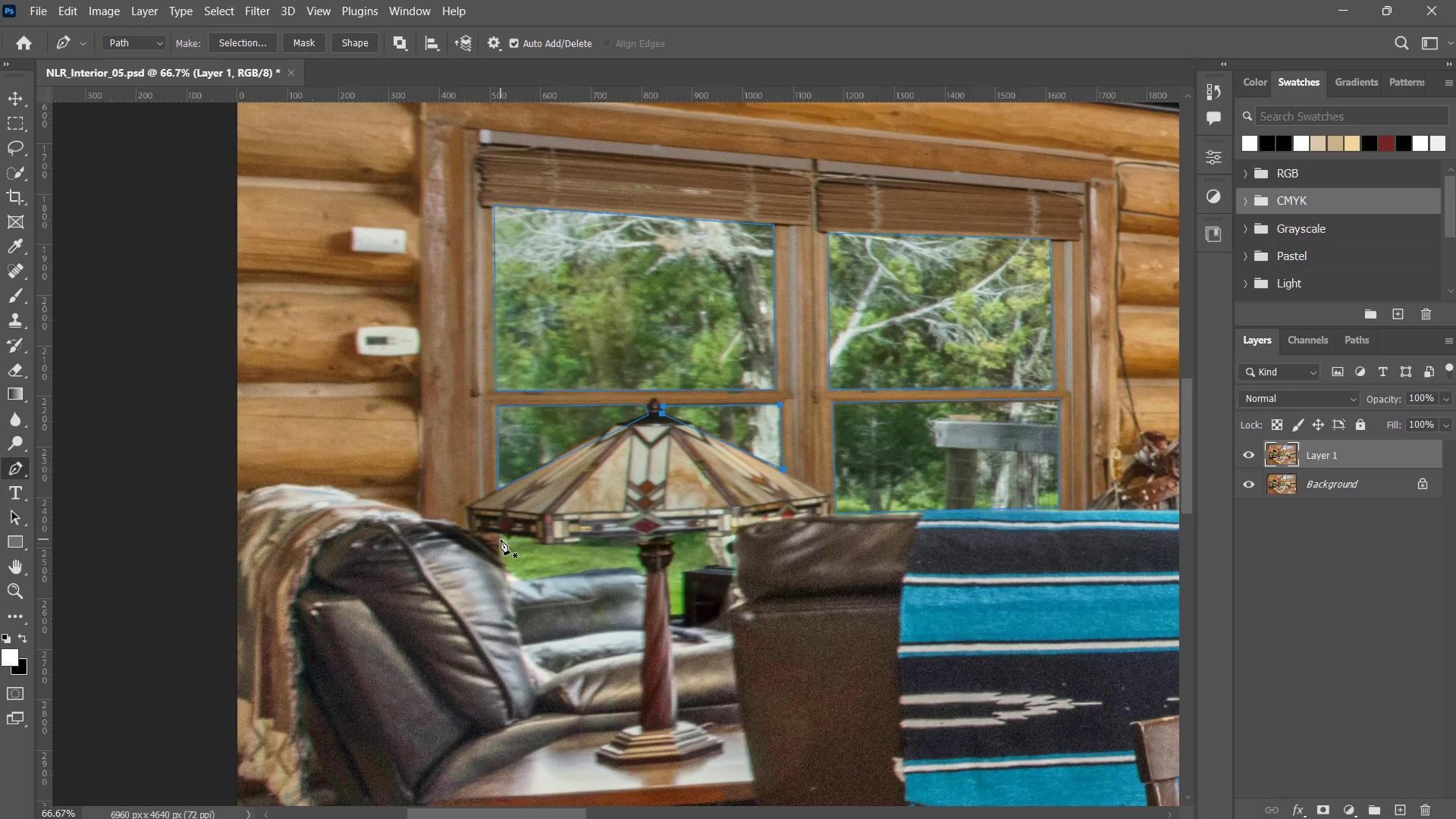 
left_click([497, 537])
 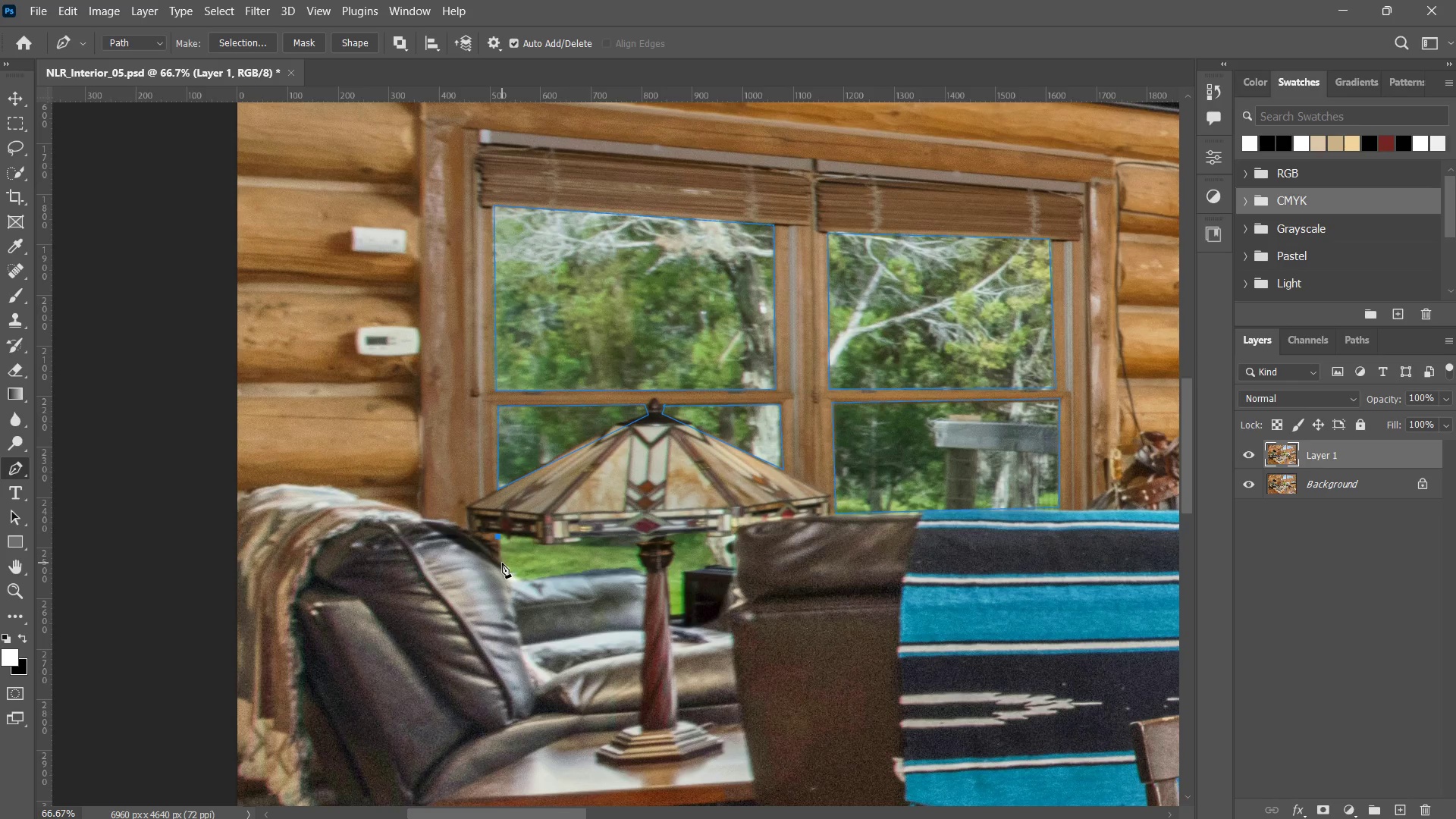 
double_click([502, 563])
 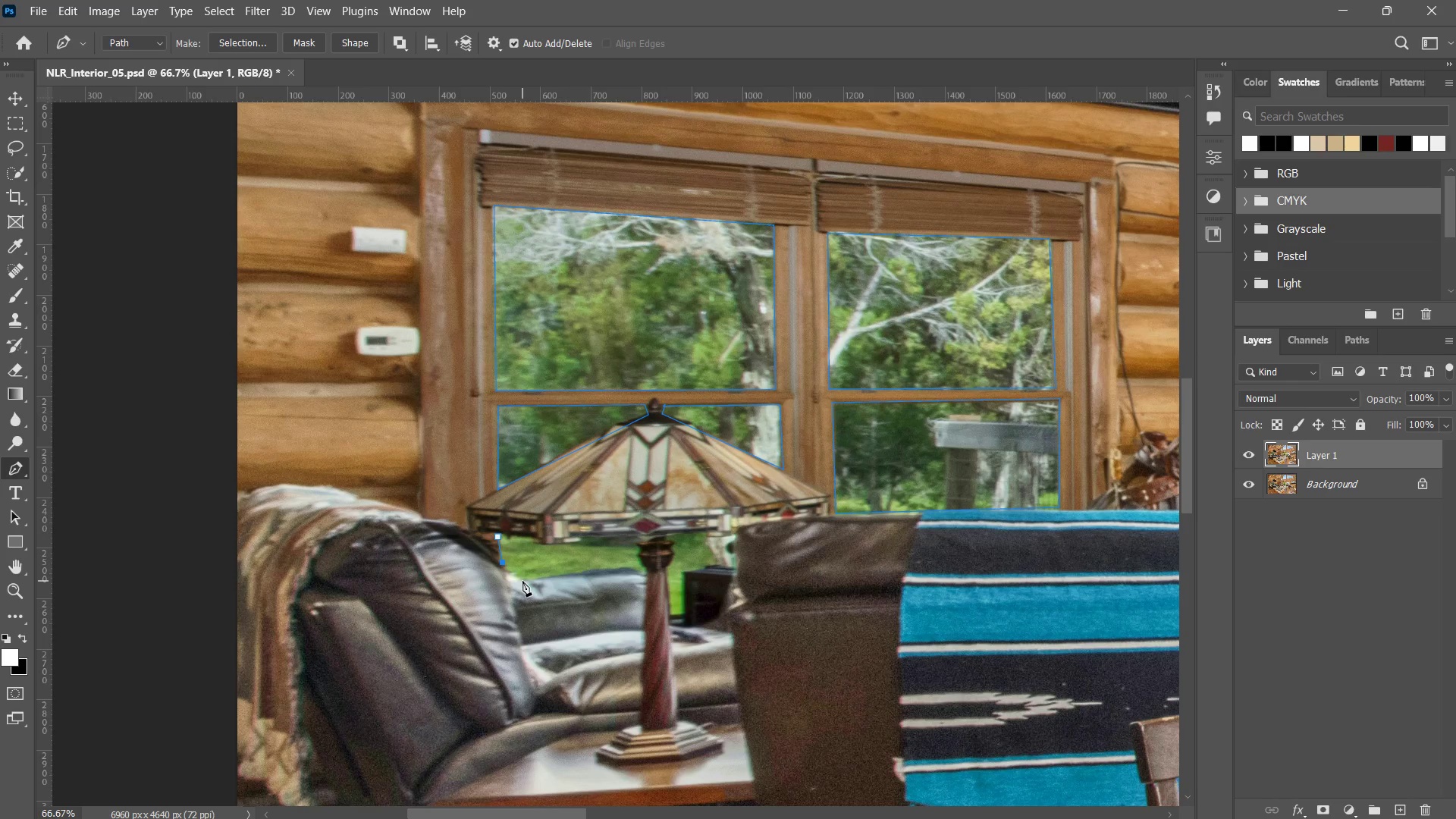 
left_click([522, 581])
 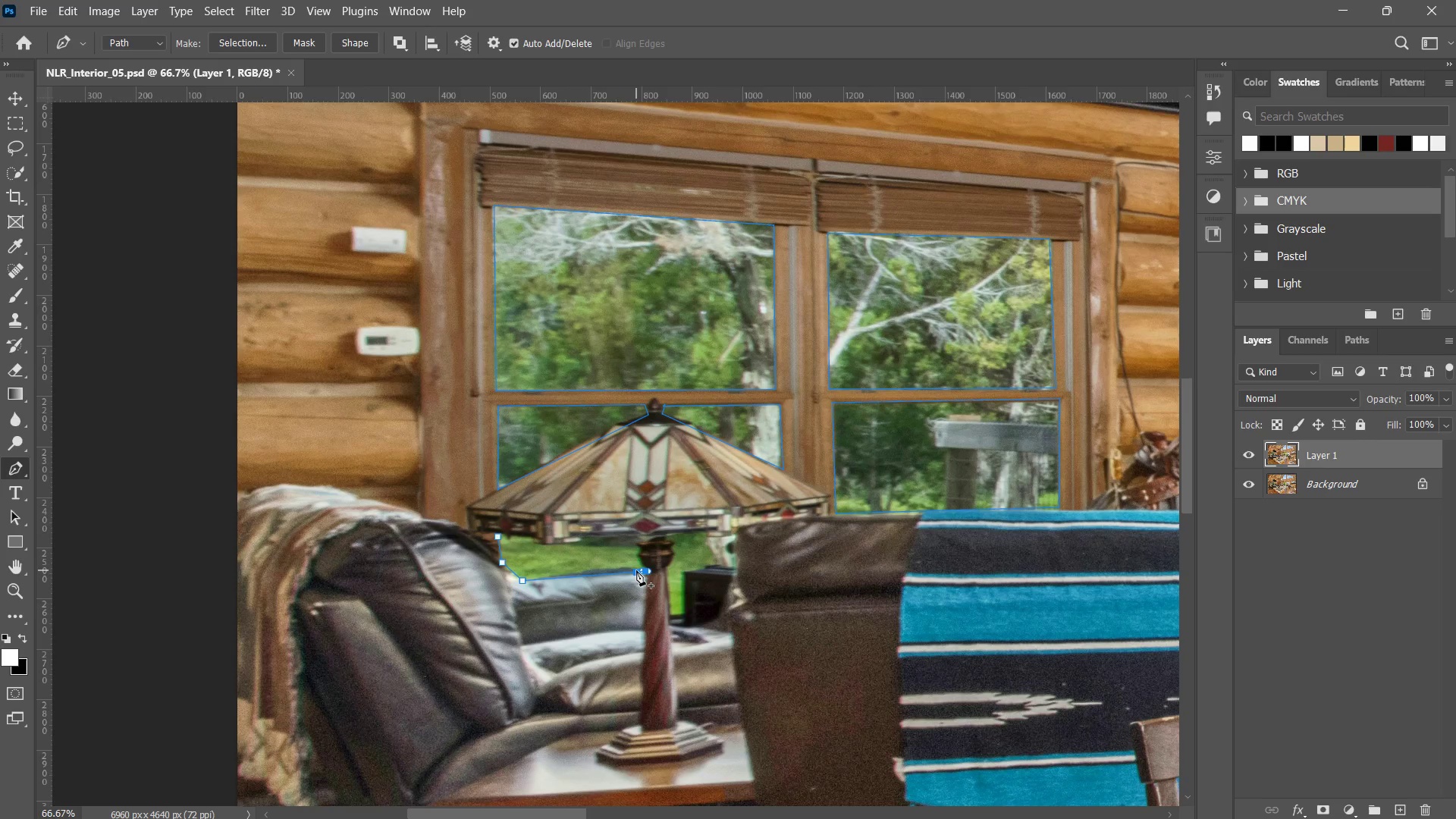 
hold_key(key=ControlLeft, duration=0.73)
left_click_drag(start_coordinate=[632, 570], to_coordinate=[617, 564])
 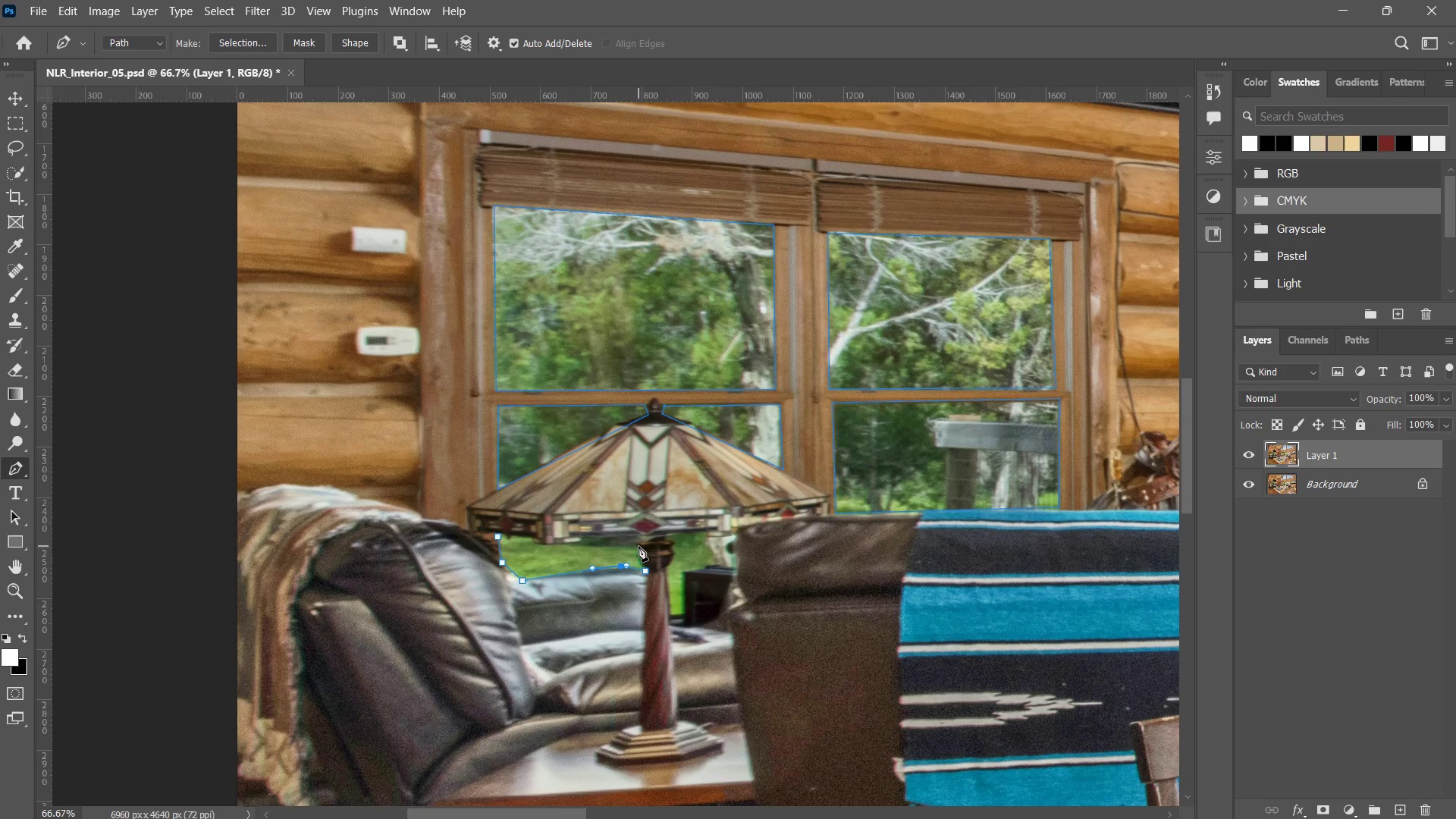 
triple_click([617, 564])
 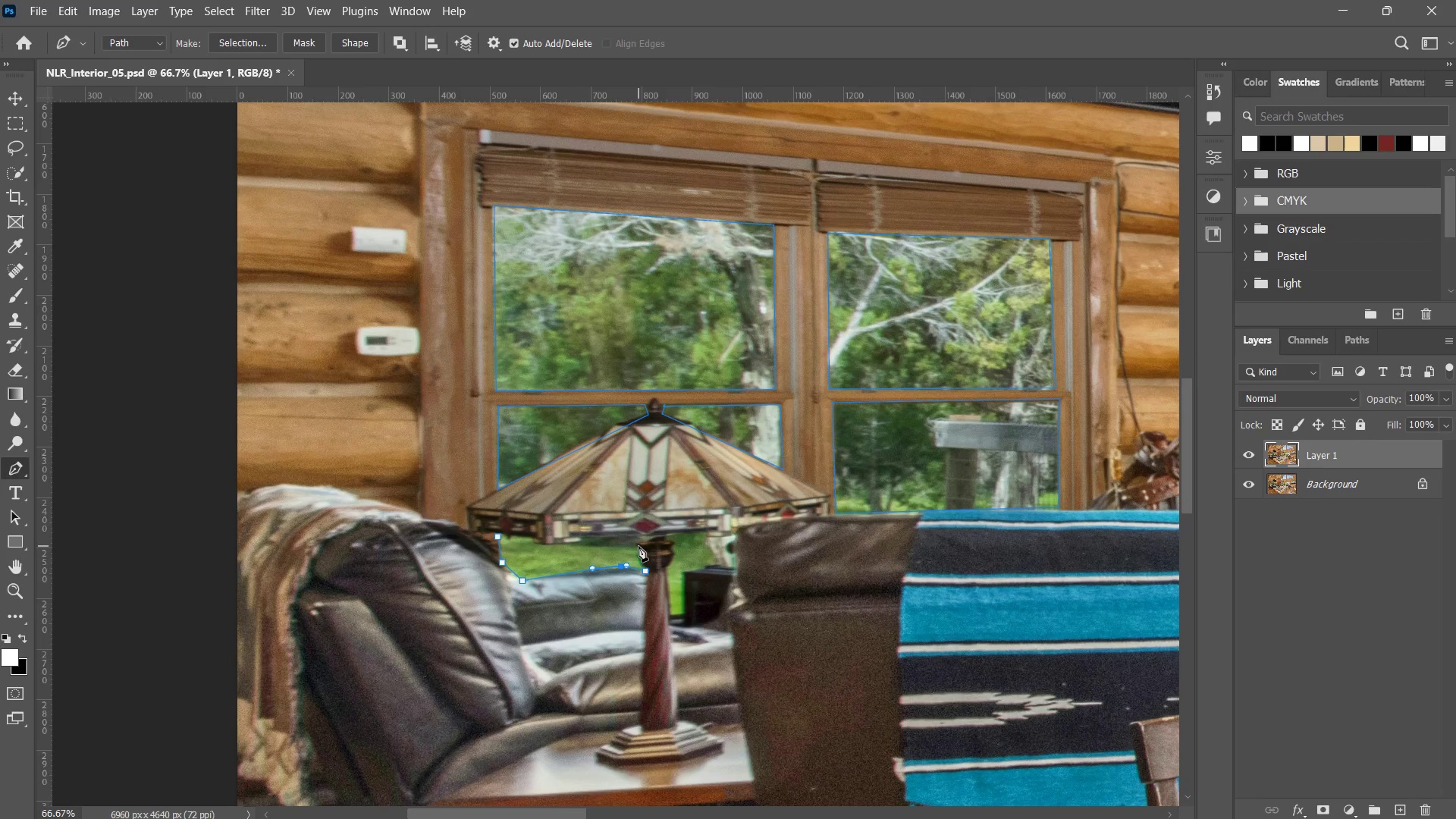 
left_click([639, 546])
 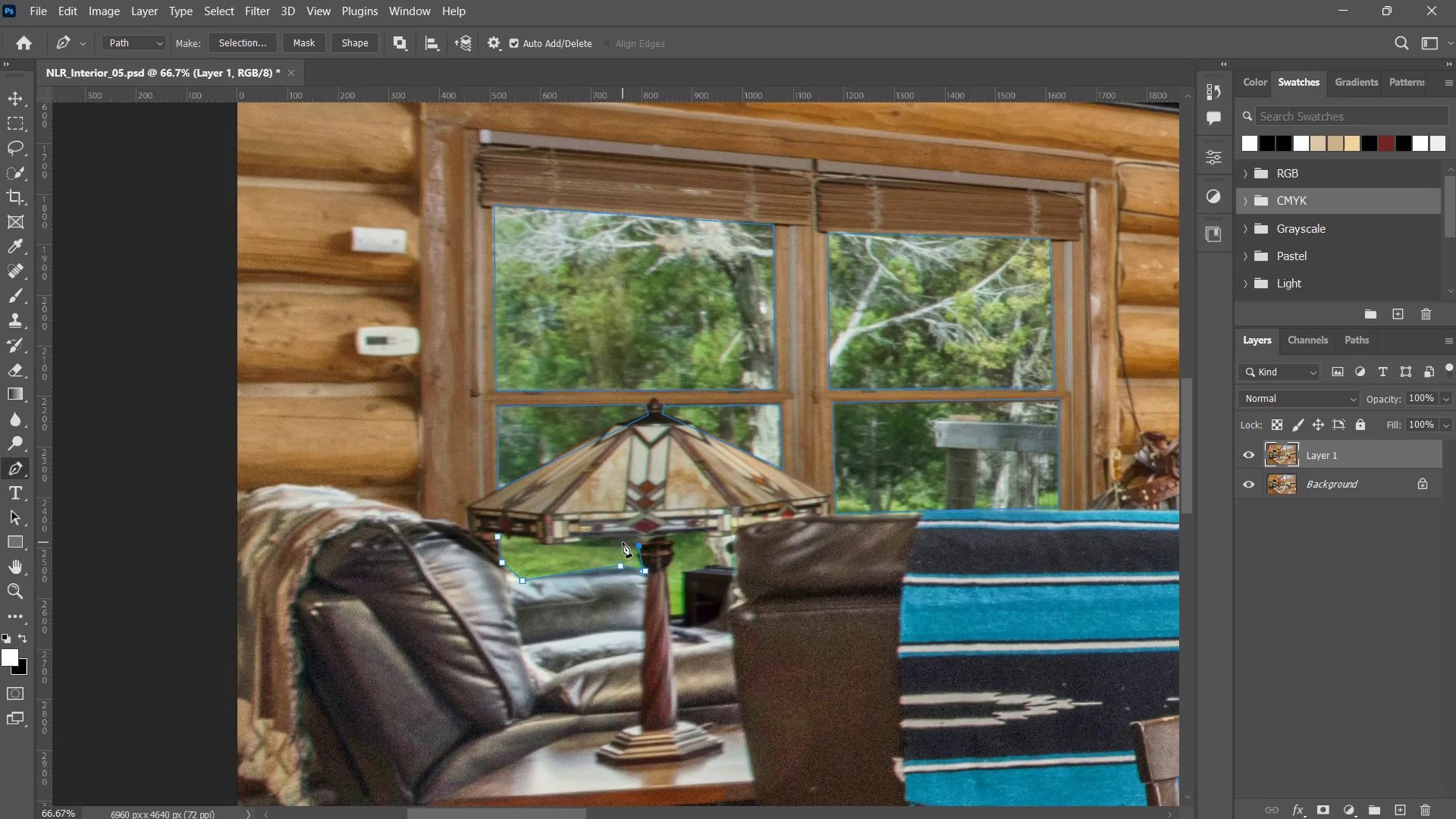 
left_click([572, 542])
 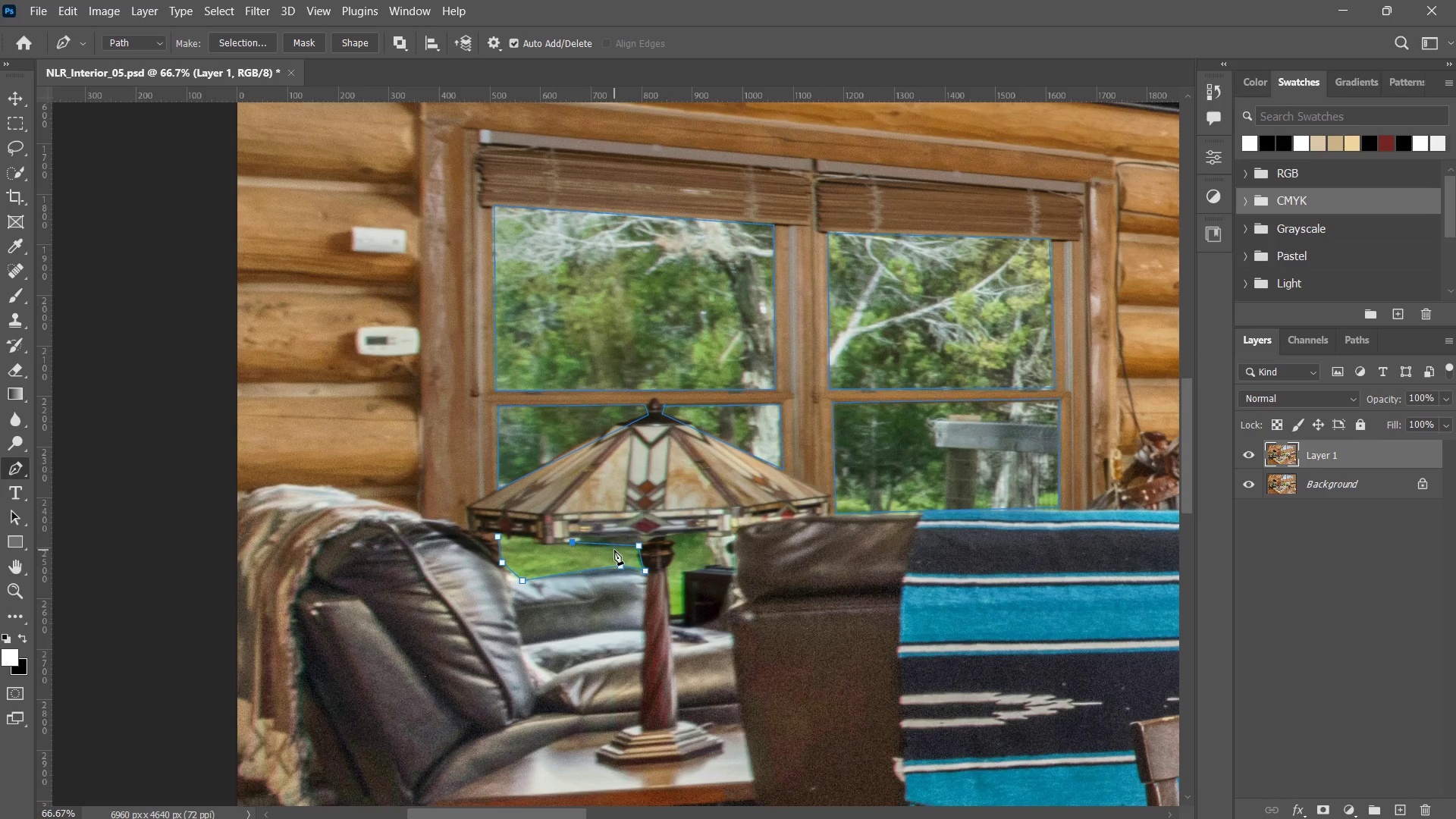 
left_click([614, 550])
 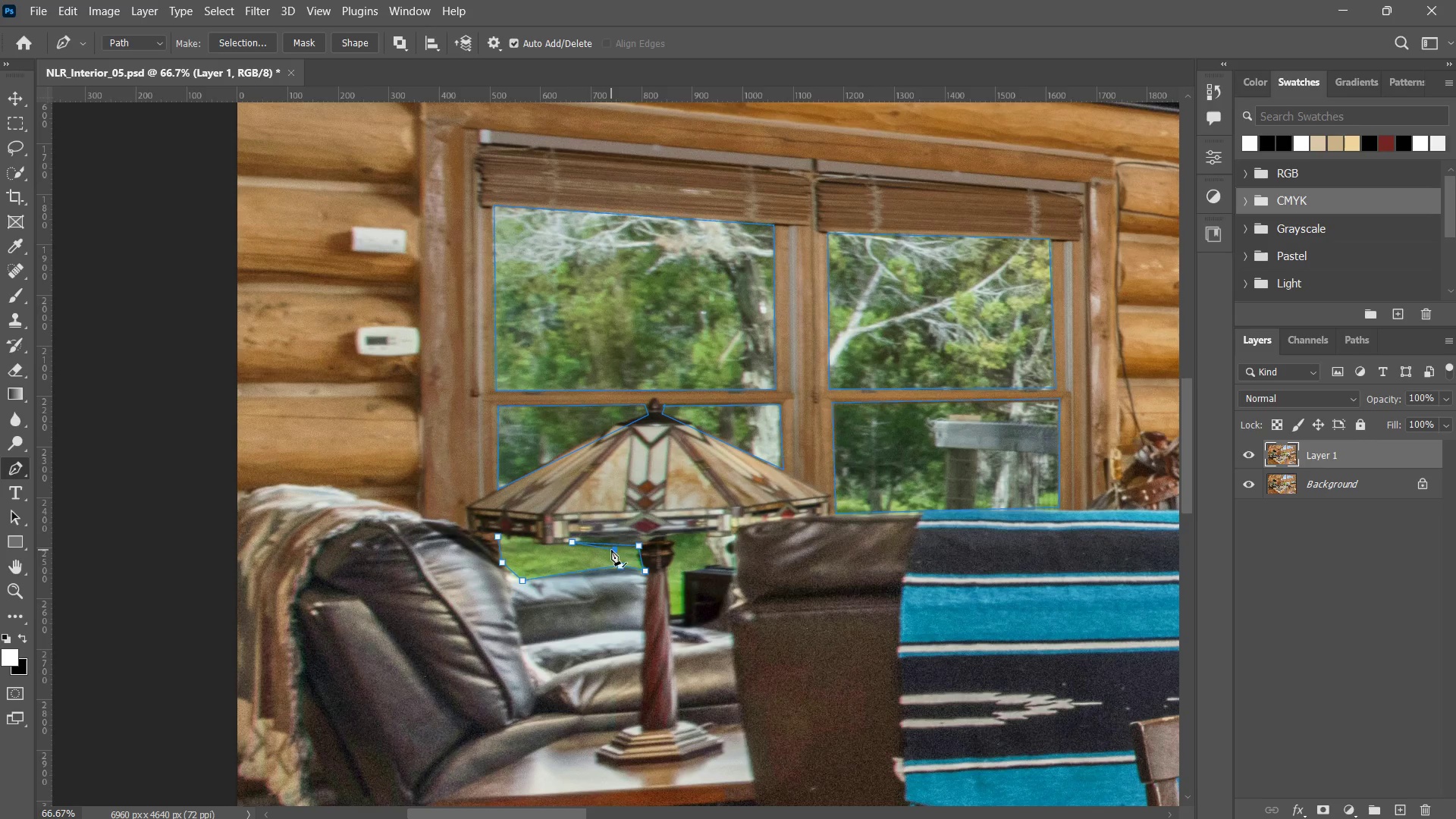 
key(Control+ControlLeft)
 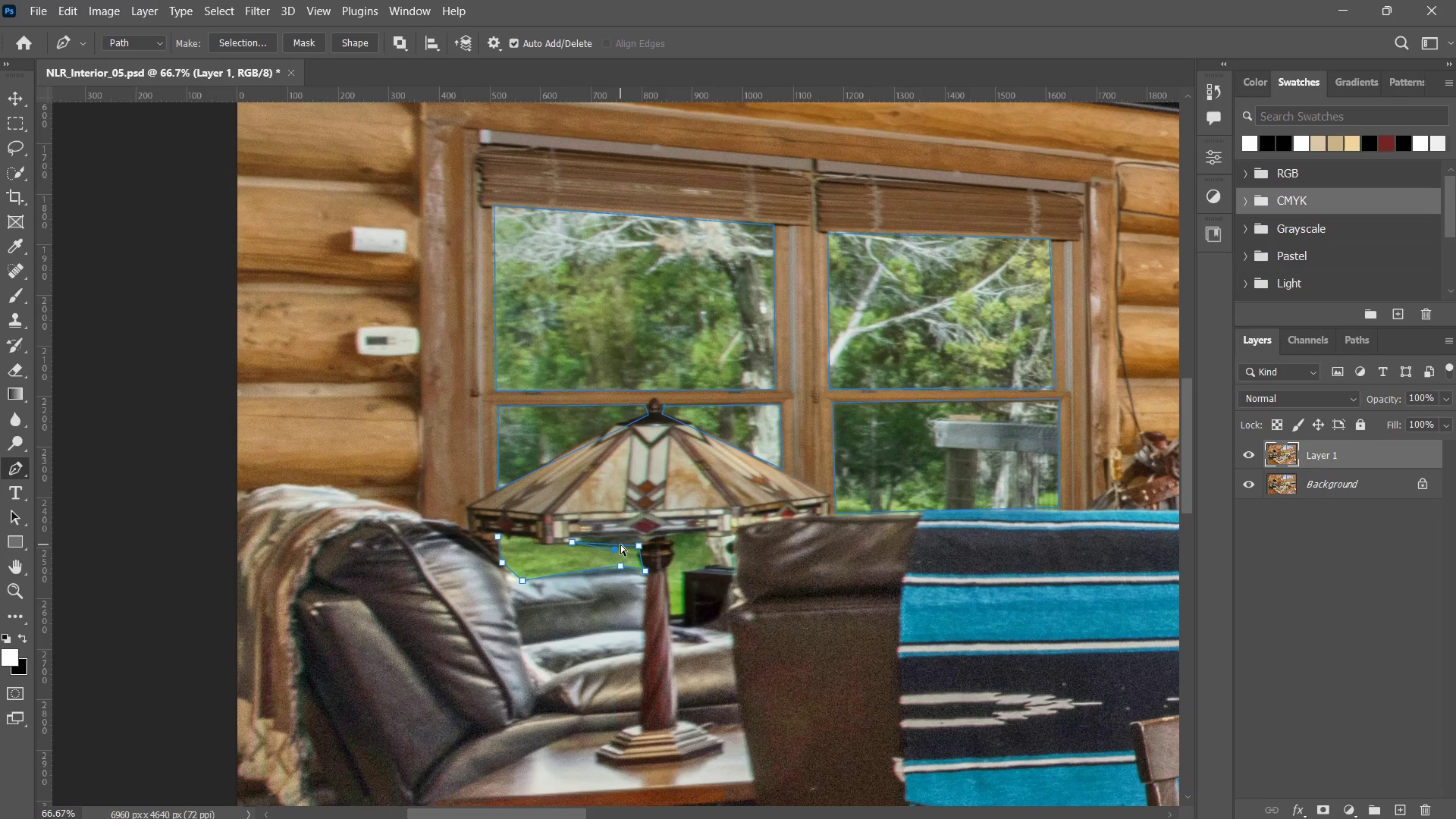 
key(Control+Z)
 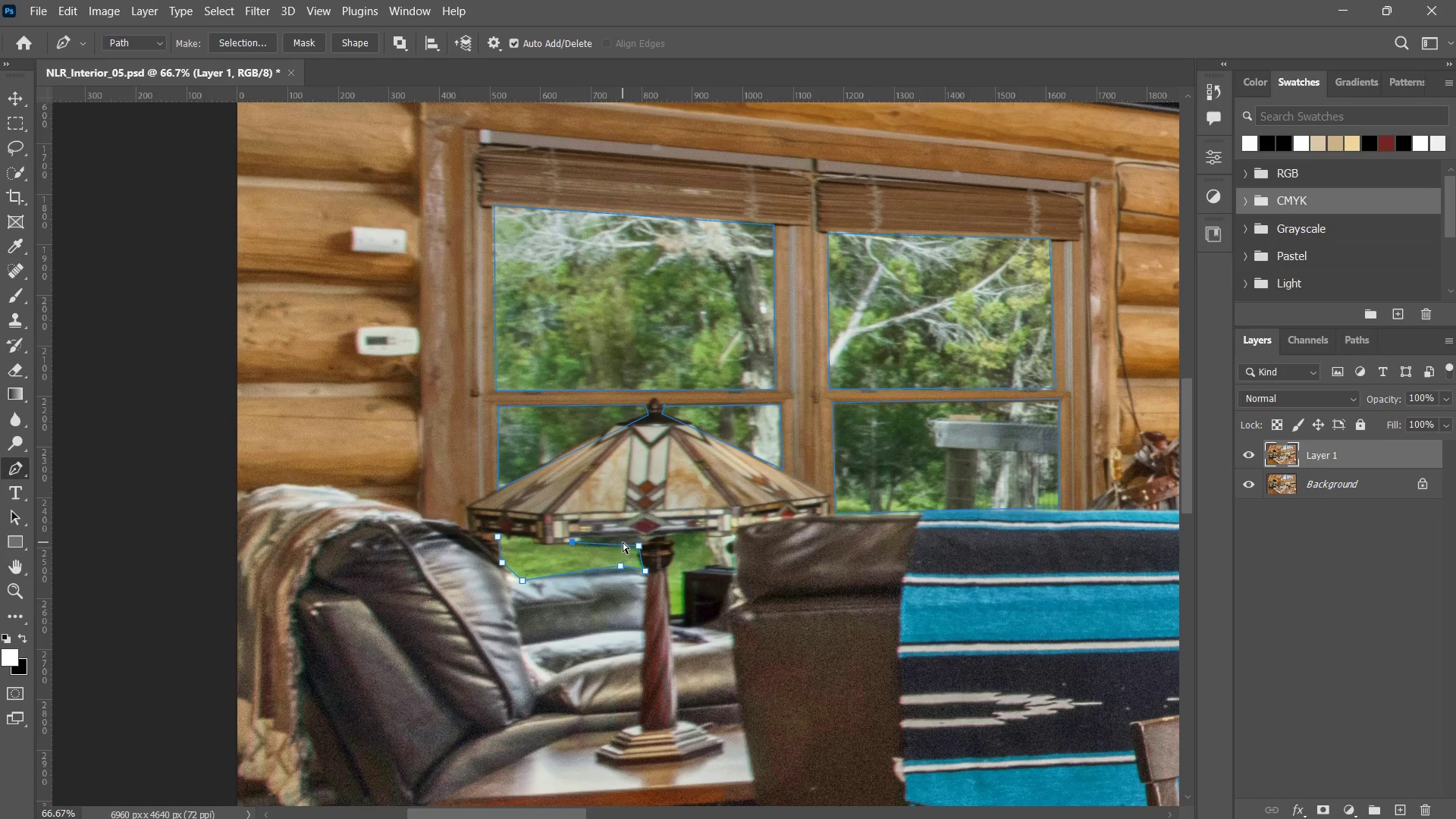 
key(Control+ControlLeft)
 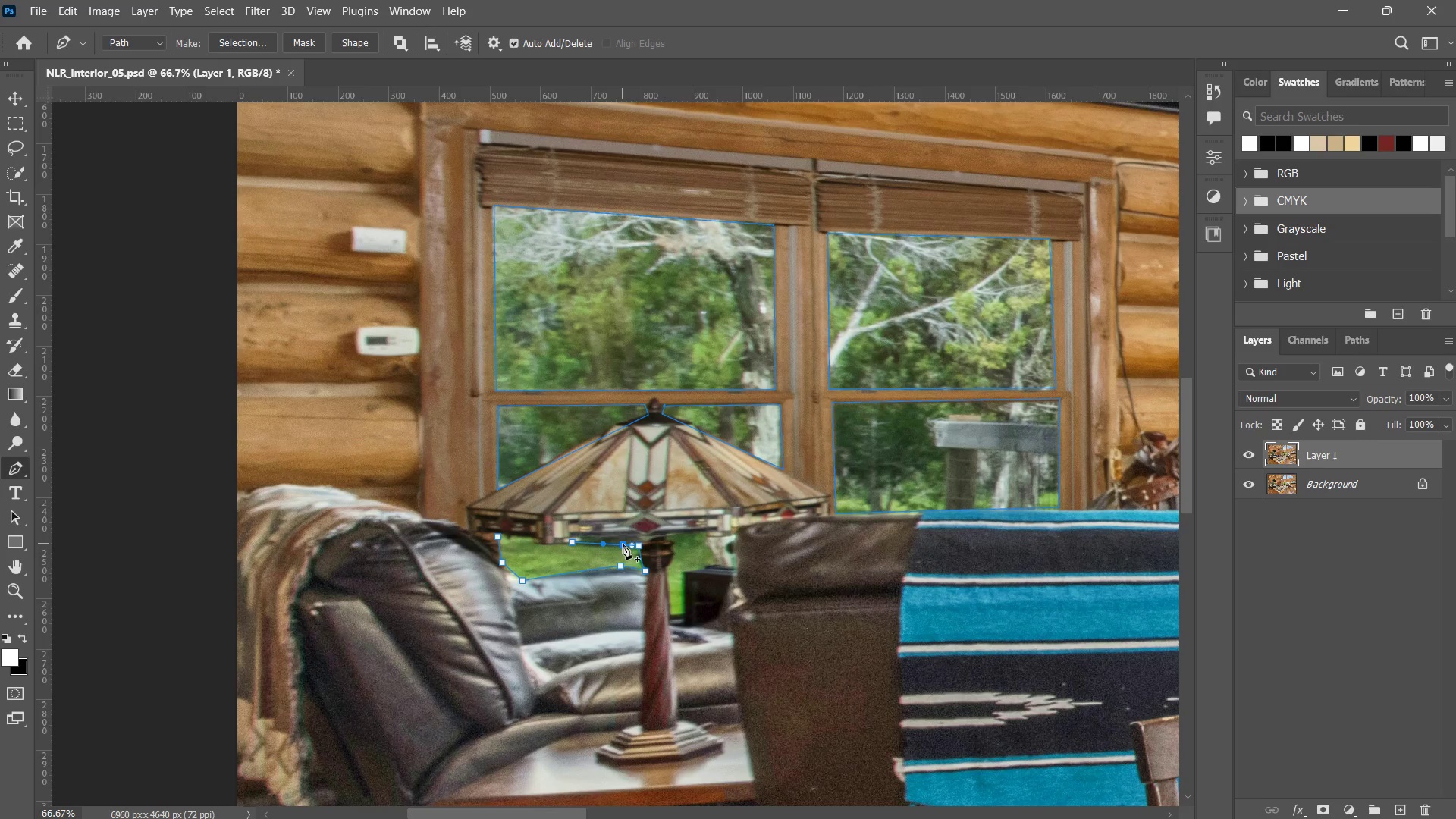 
left_click([623, 544])
 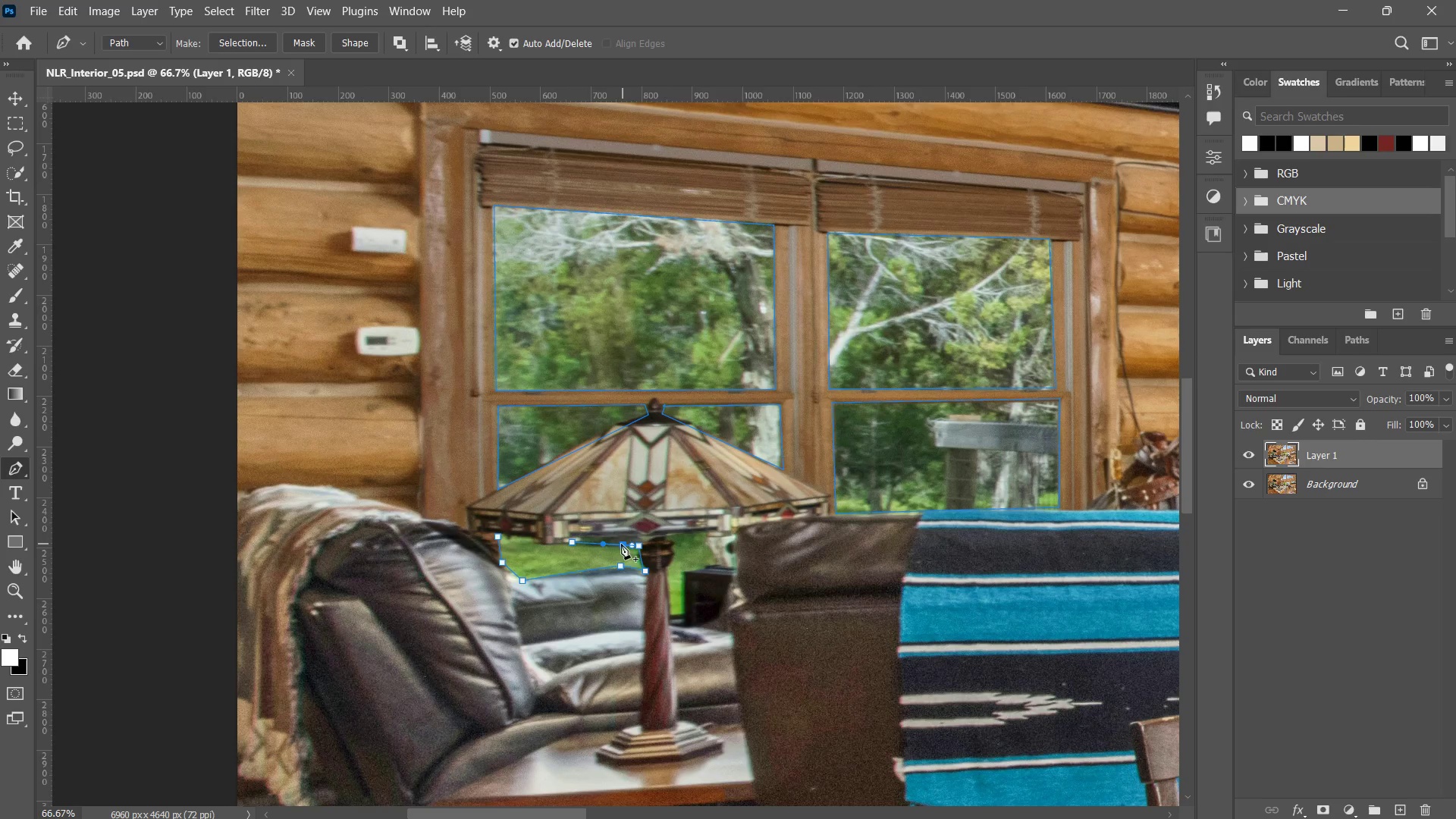 
hold_key(key=ControlLeft, duration=0.64)
left_click_drag(start_coordinate=[621, 544], to_coordinate=[619, 538])
 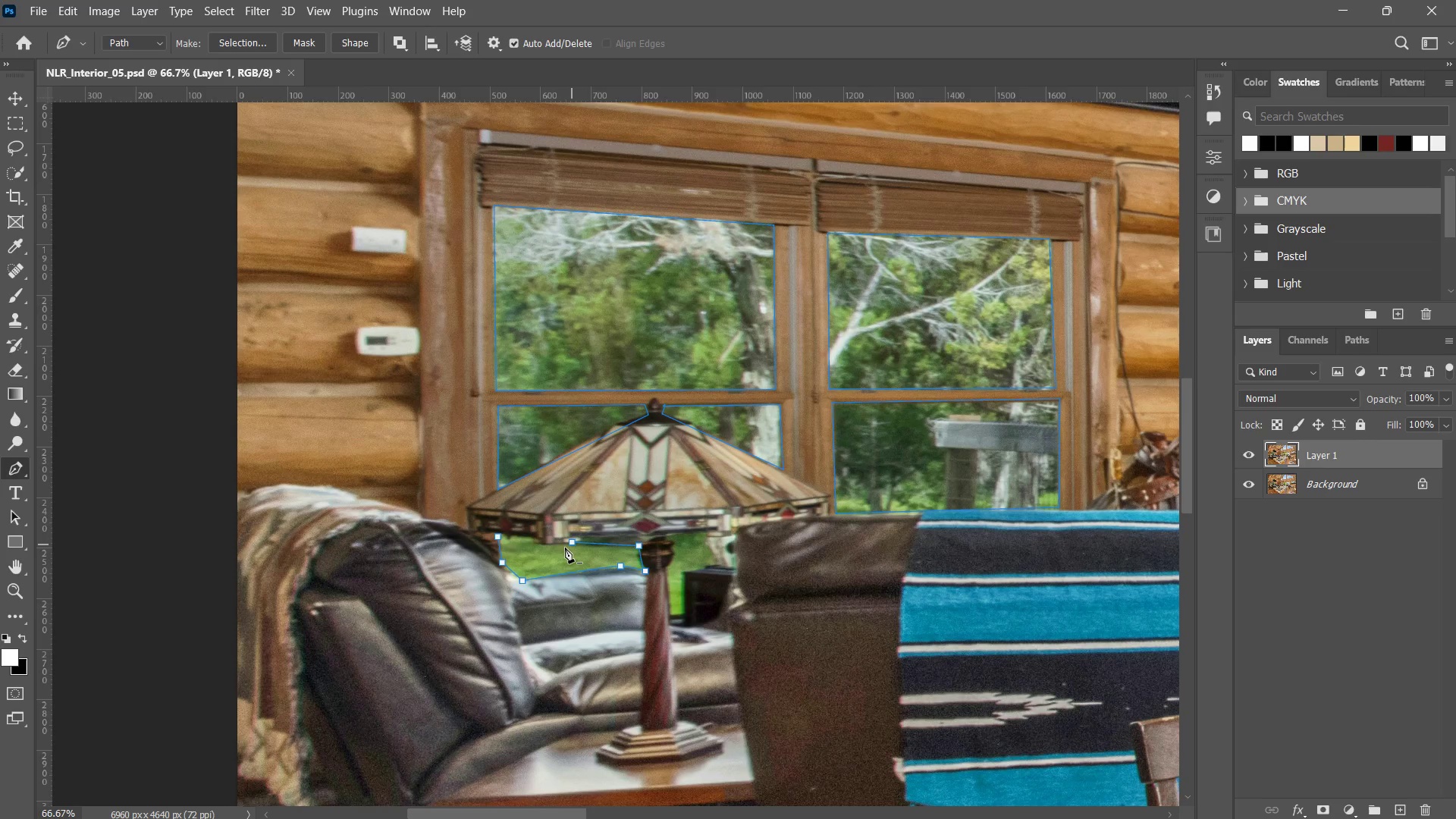 
triple_click([619, 538])
 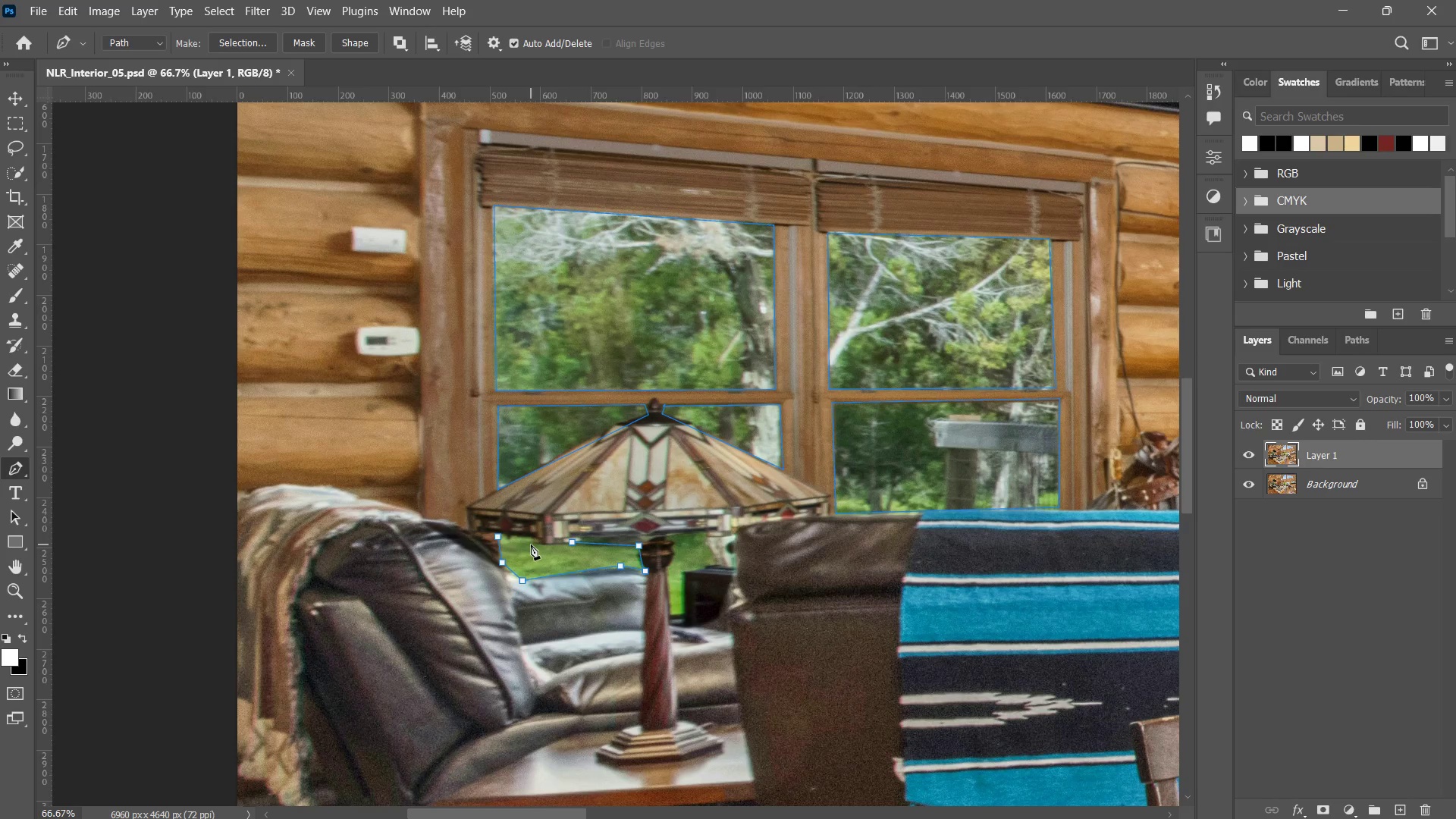 
double_click([531, 544])
 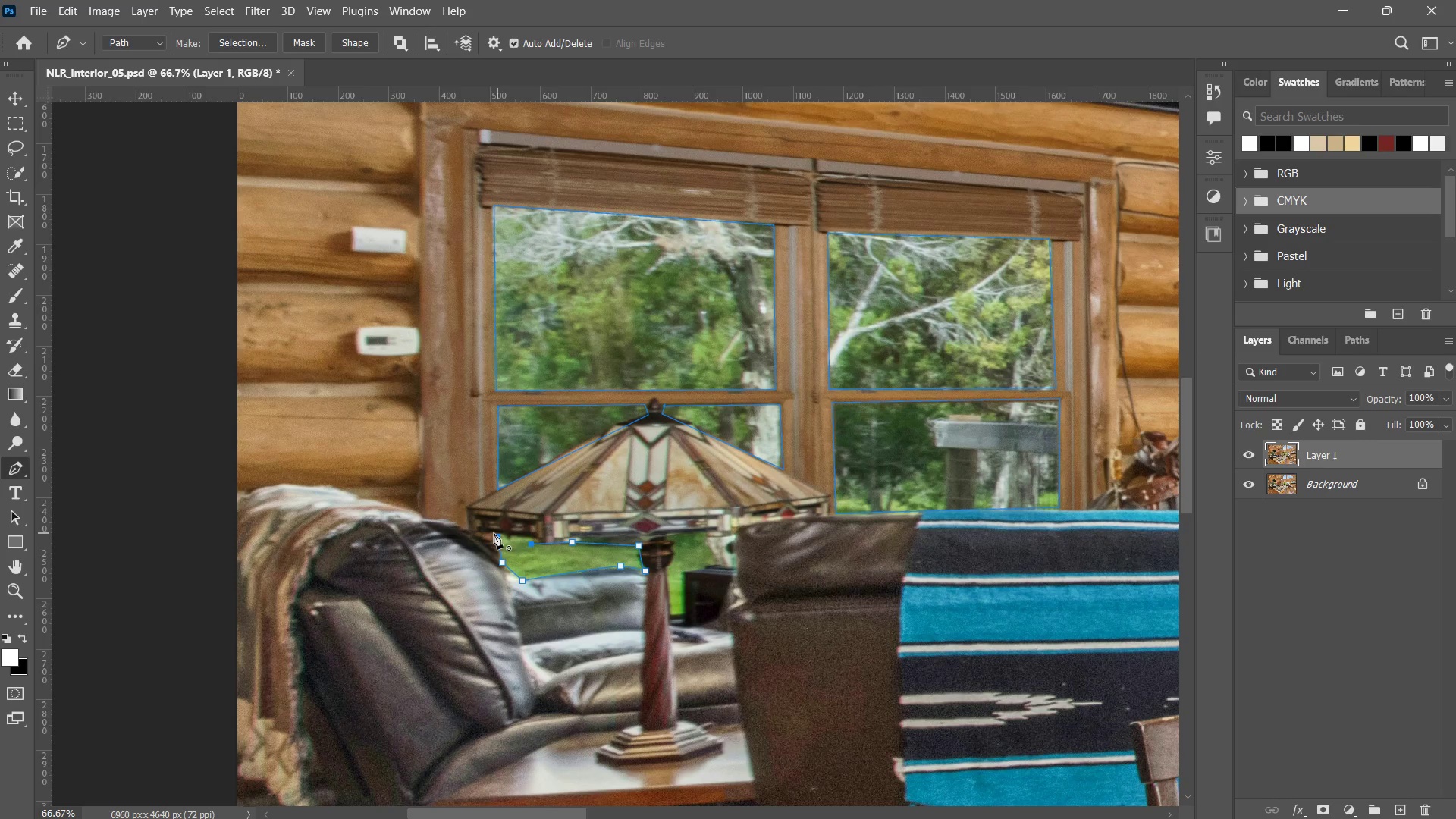 
left_click_drag(start_coordinate=[496, 533], to_coordinate=[500, 533])
 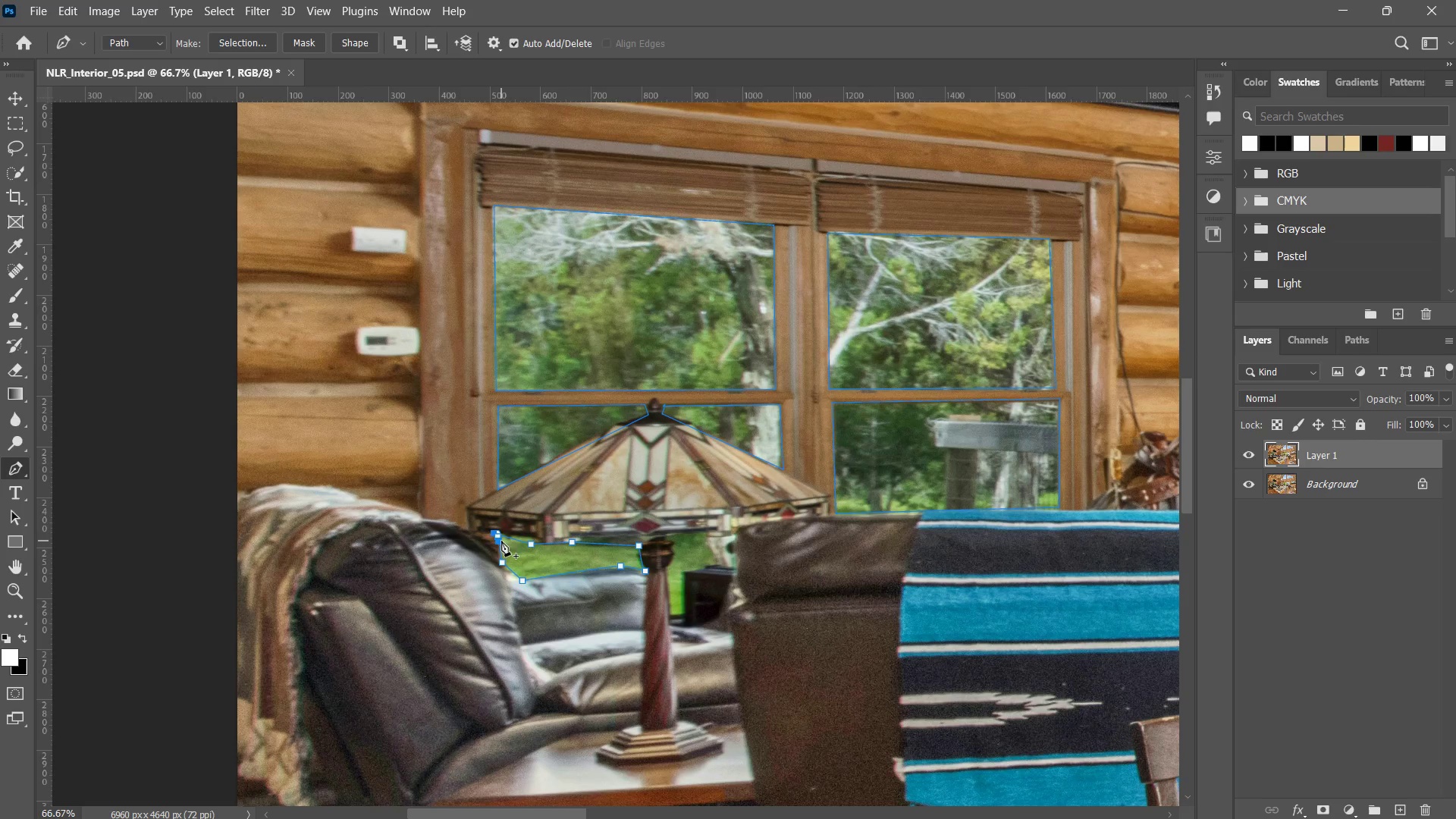 
left_click([501, 539])
 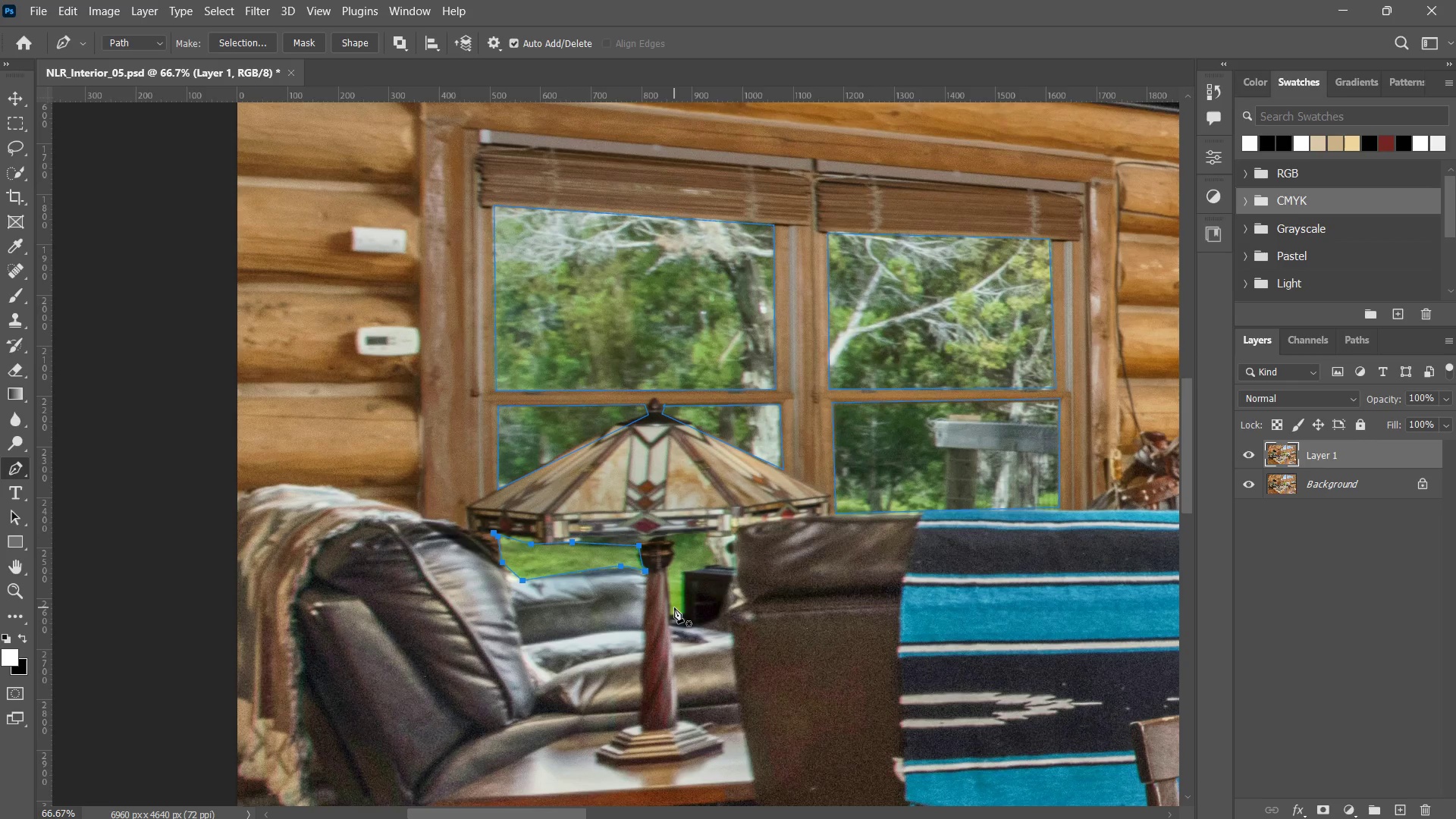 
left_click([670, 607])
 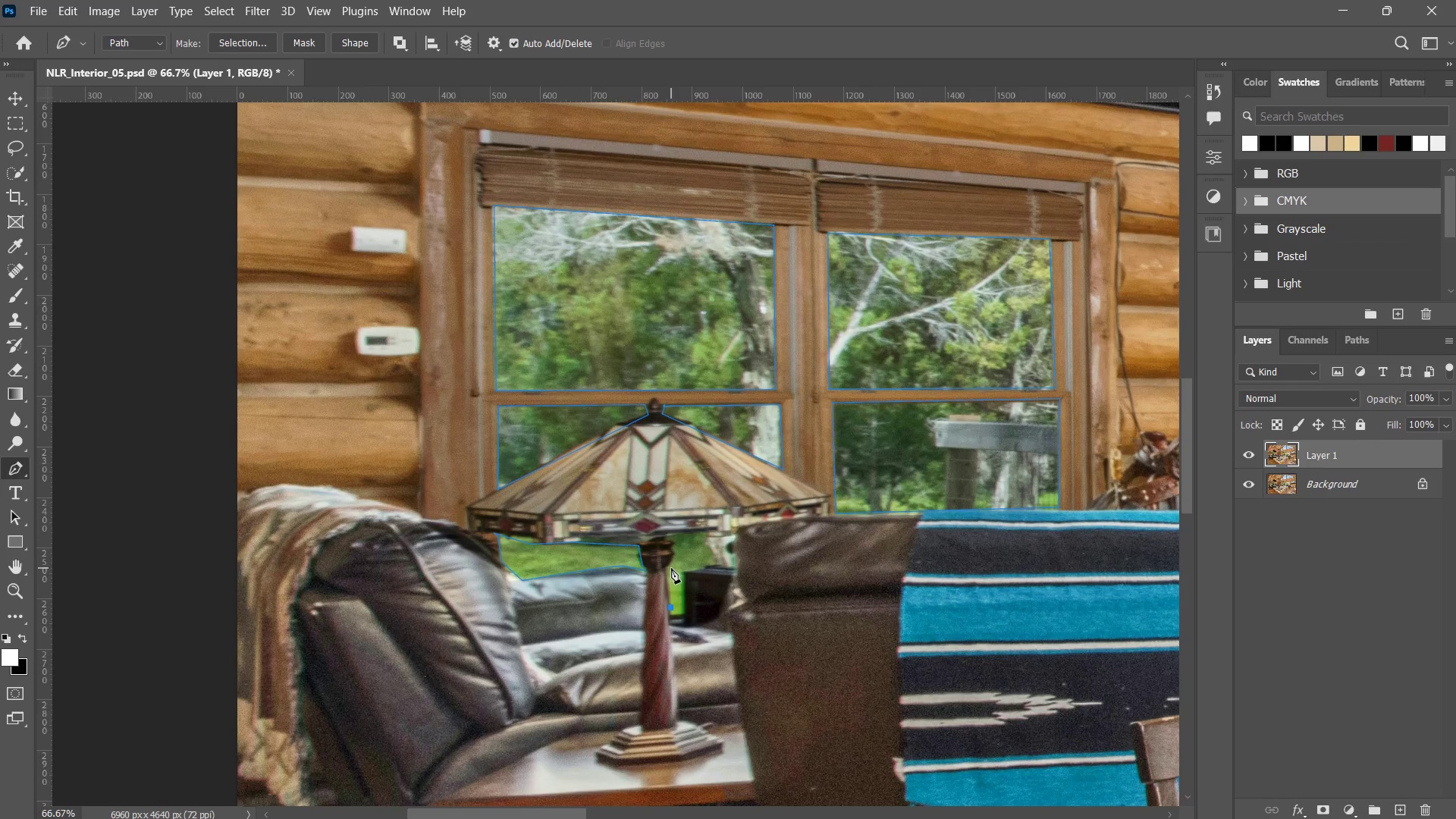 
key(Control+ControlLeft)
 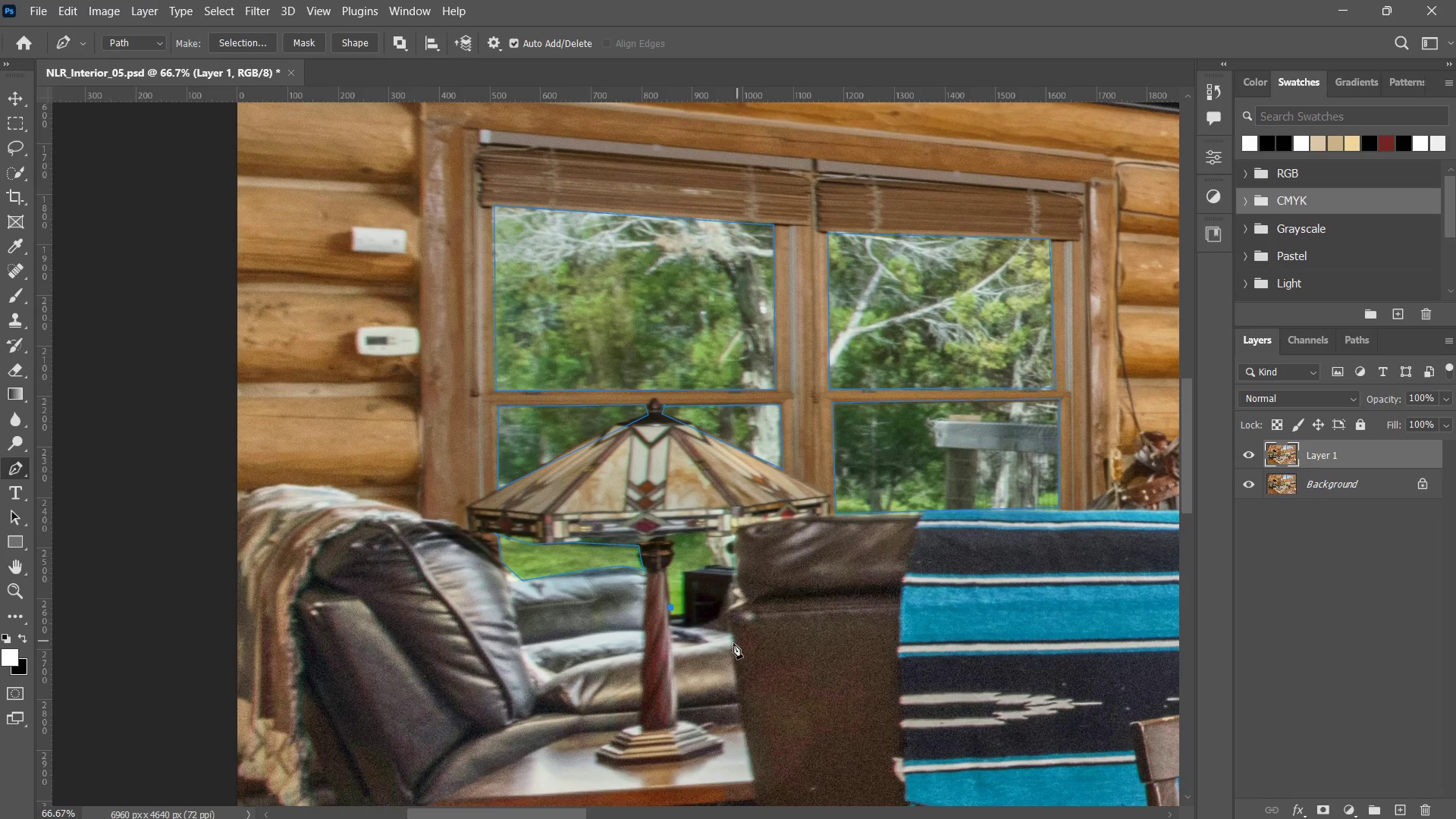 
type(zz)
 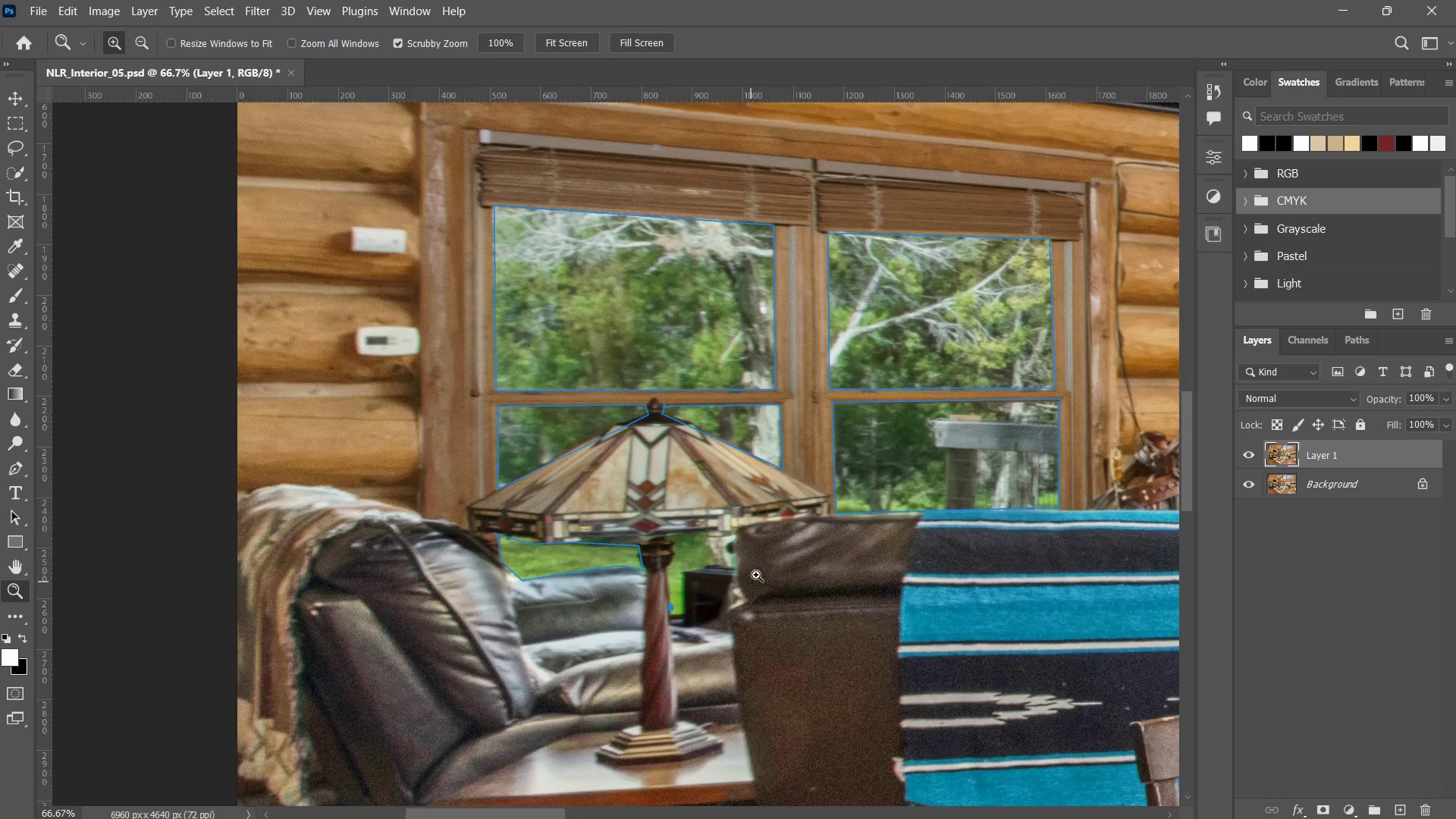 
left_click_drag(start_coordinate=[720, 613], to_coordinate=[830, 469])
 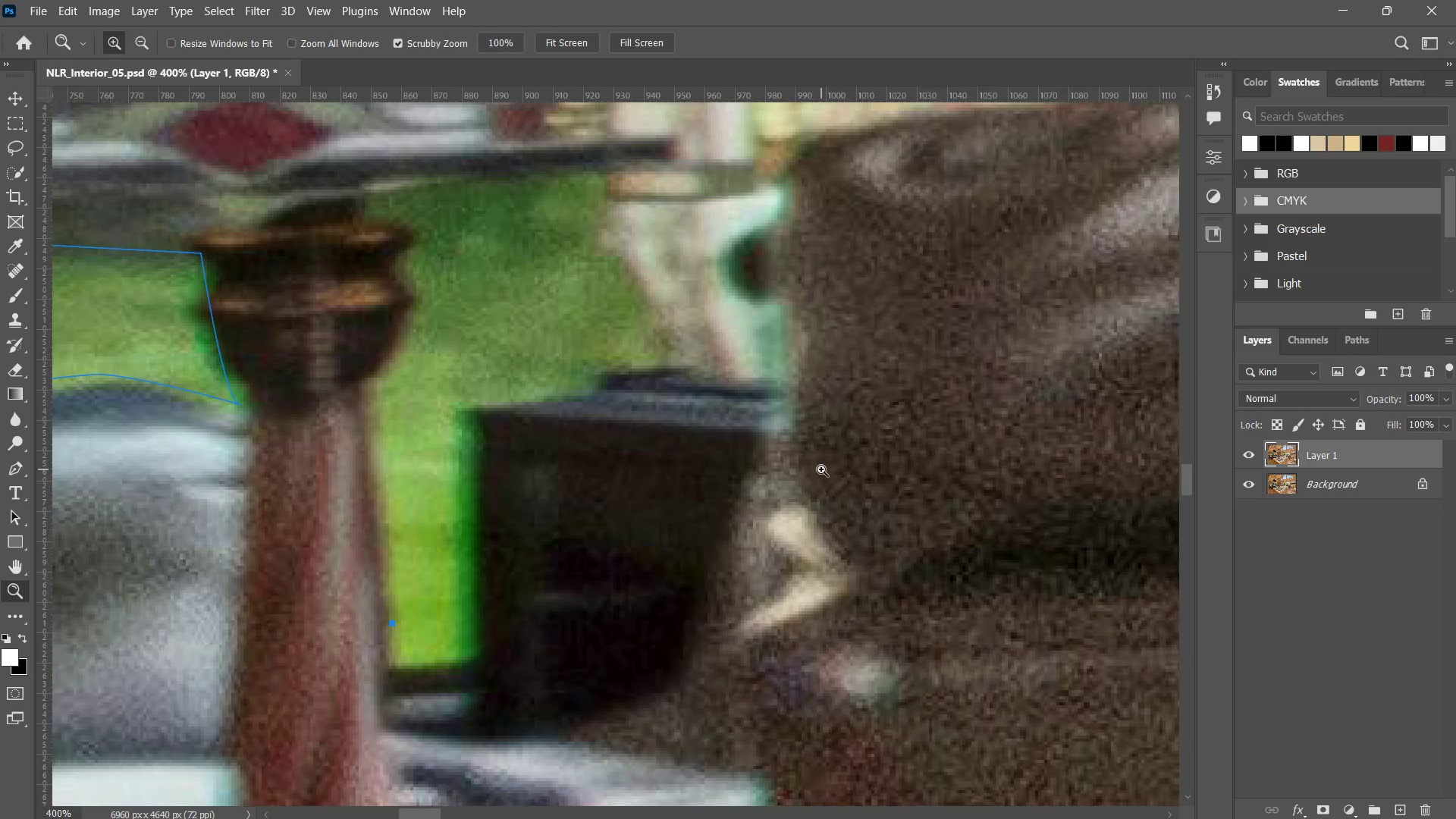 
key(Control+ControlLeft)
 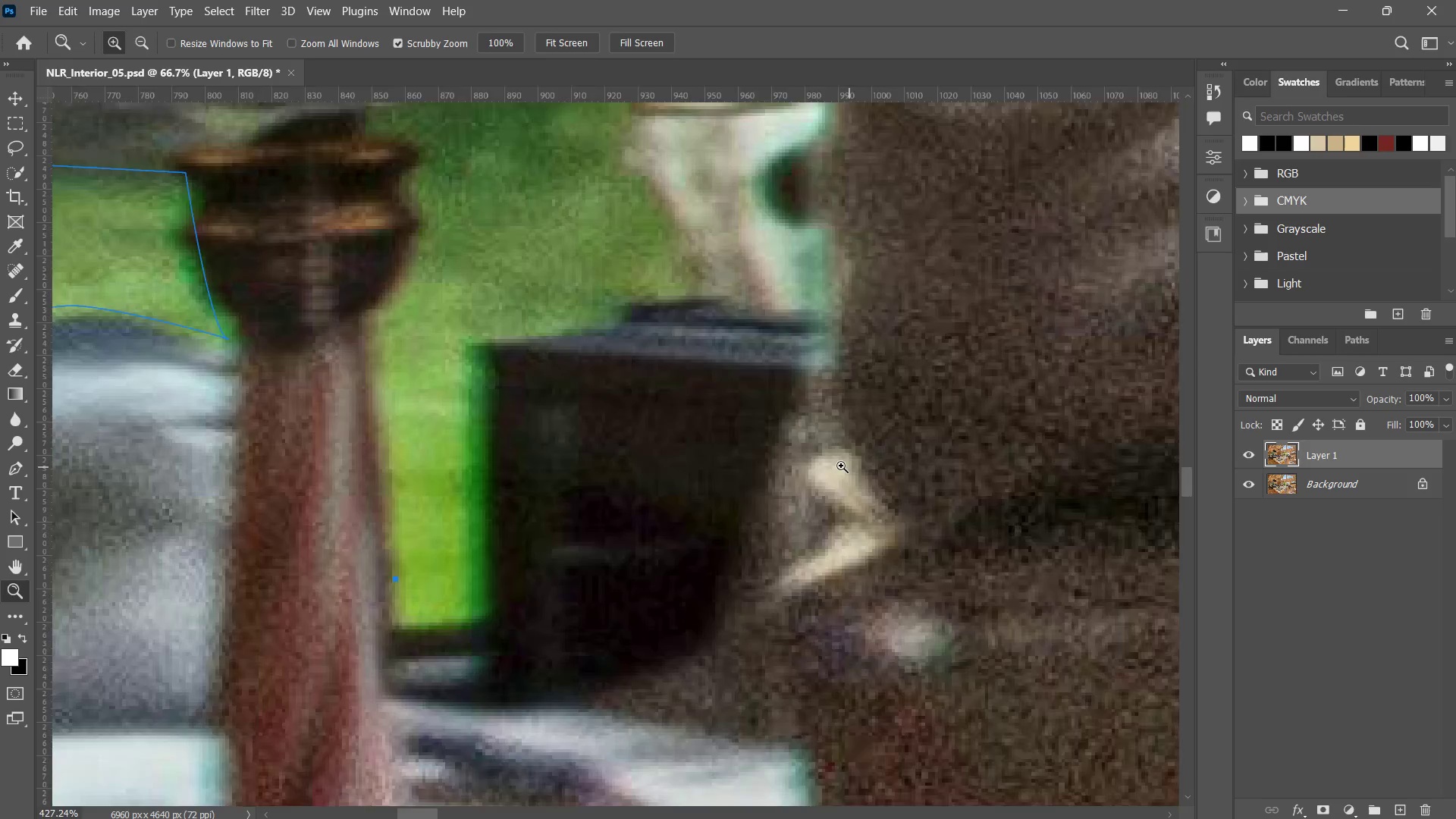 
key(Control+Z)
 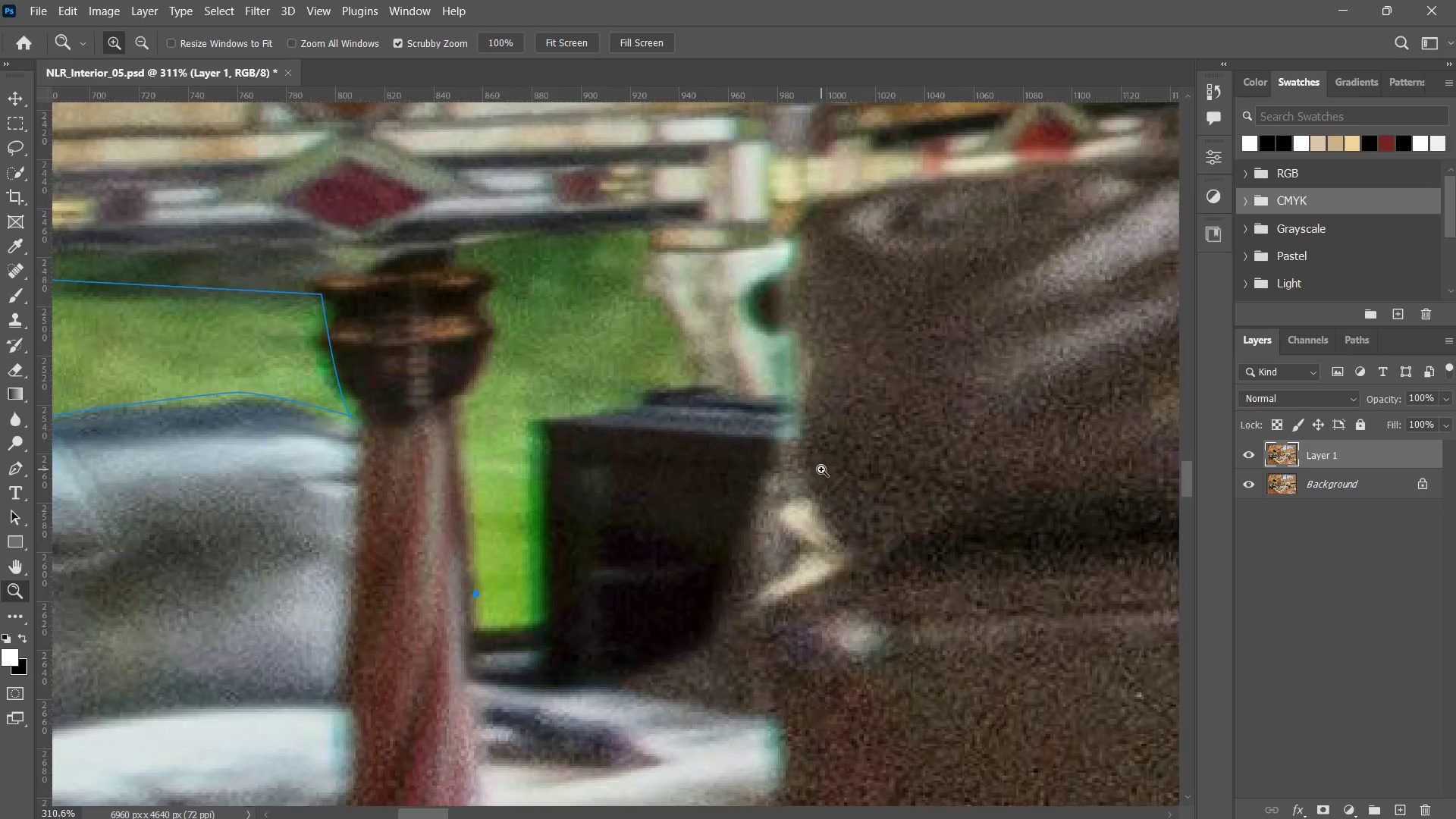 
left_click_drag(start_coordinate=[830, 469], to_coordinate=[825, 469])
 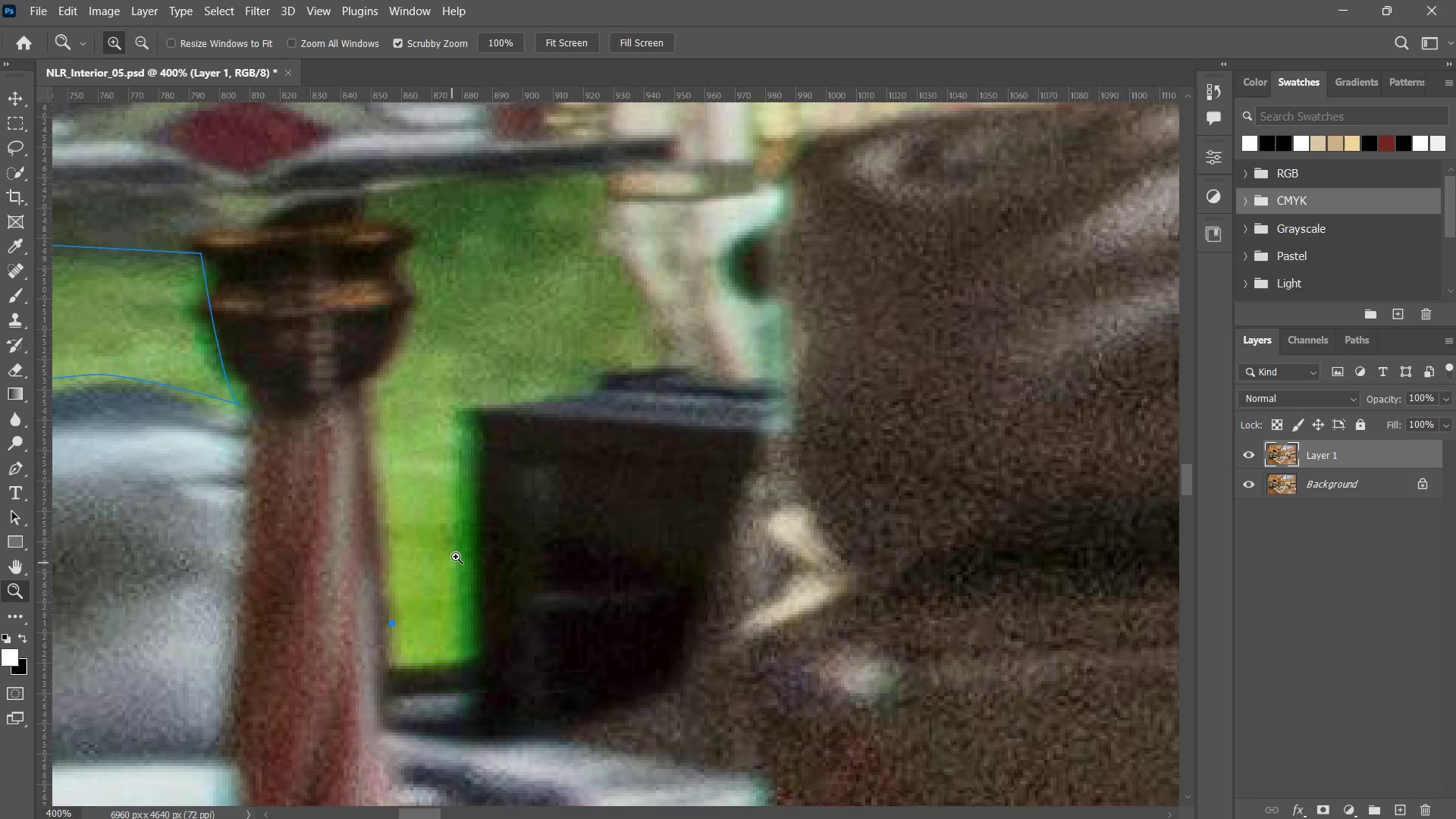 
left_click_drag(start_coordinate=[456, 557], to_coordinate=[429, 575])
 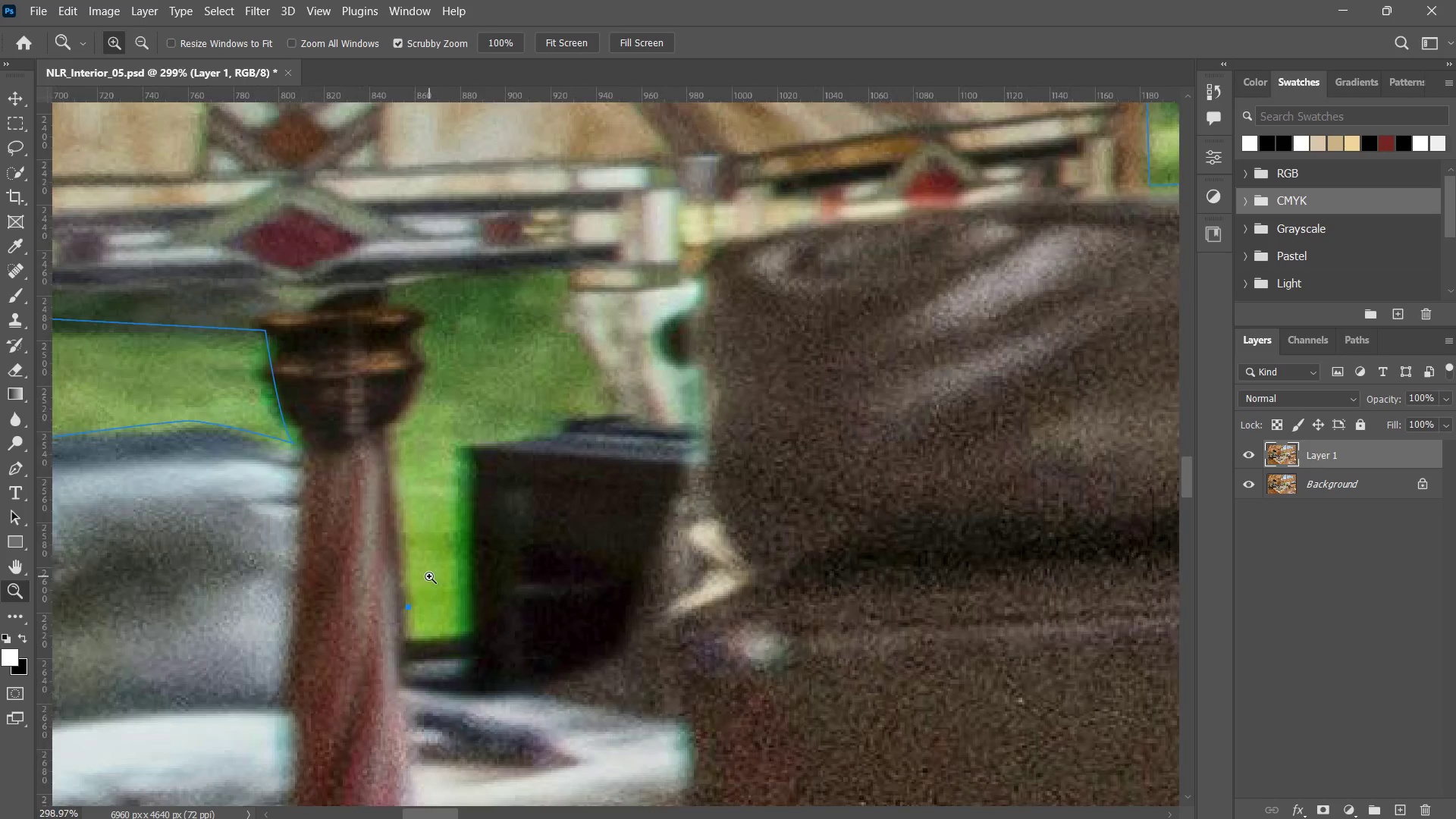 
key(P)
 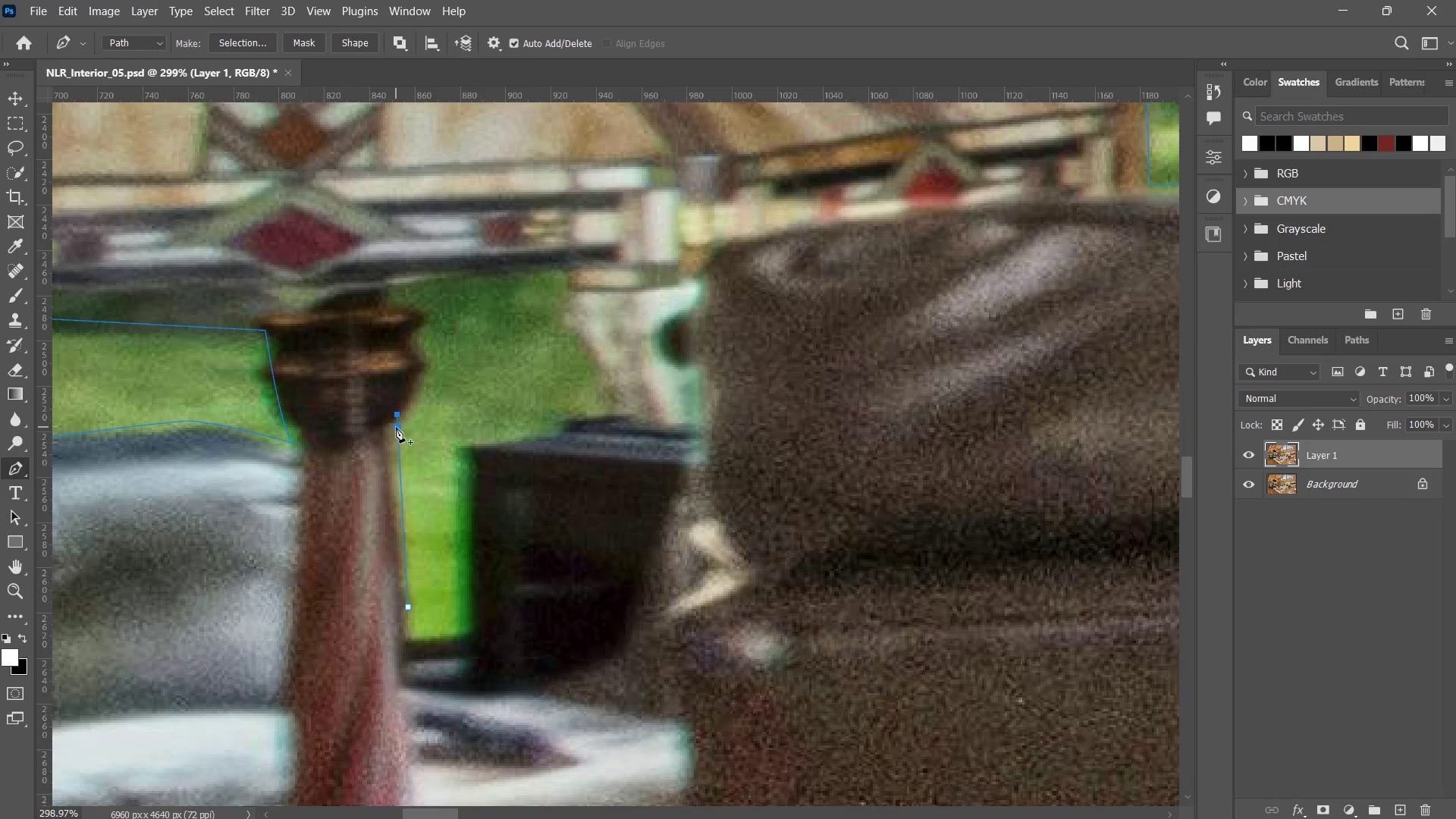 
key(Shift+ShiftLeft)
 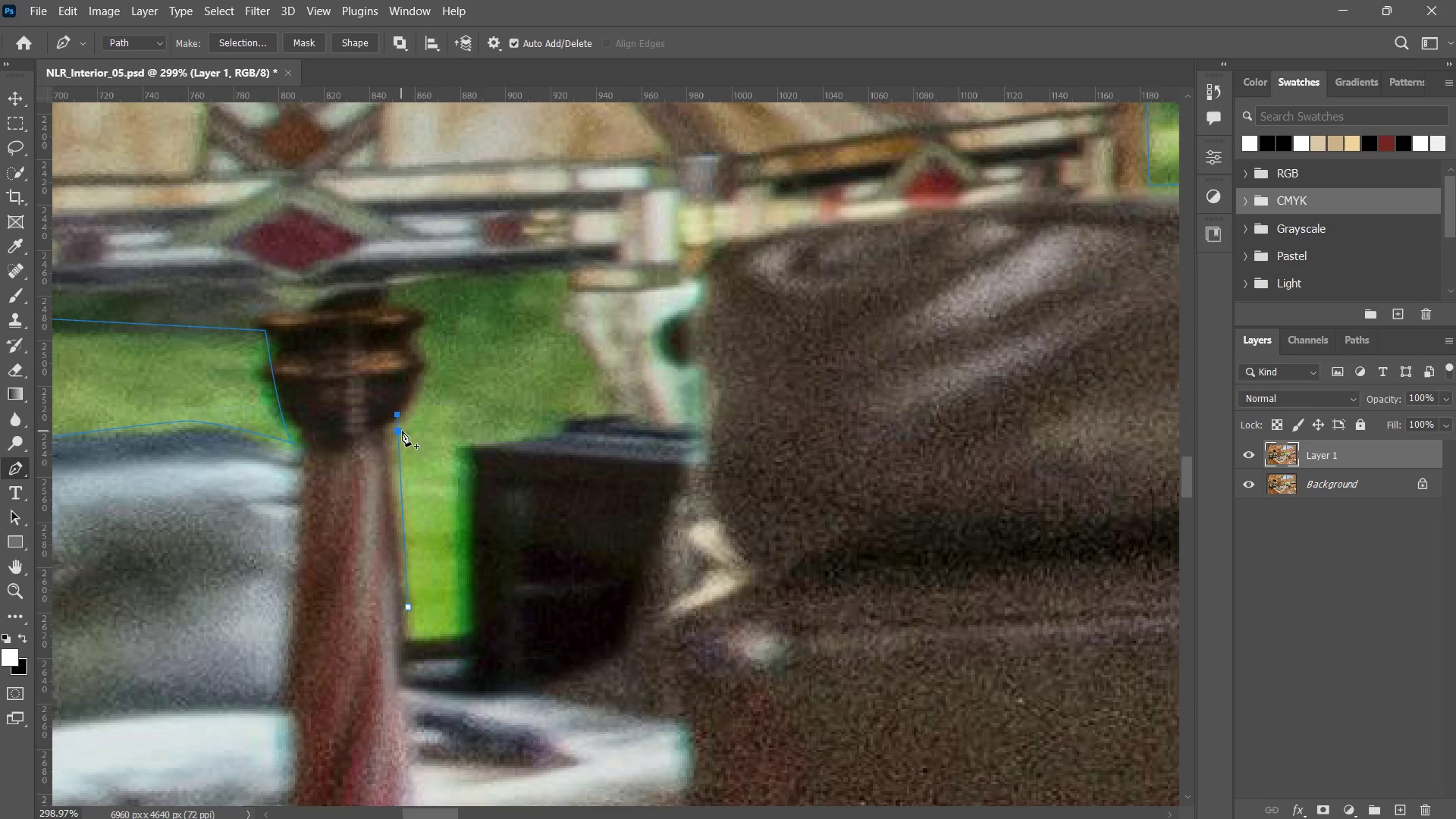 
key(Control+ControlLeft)
 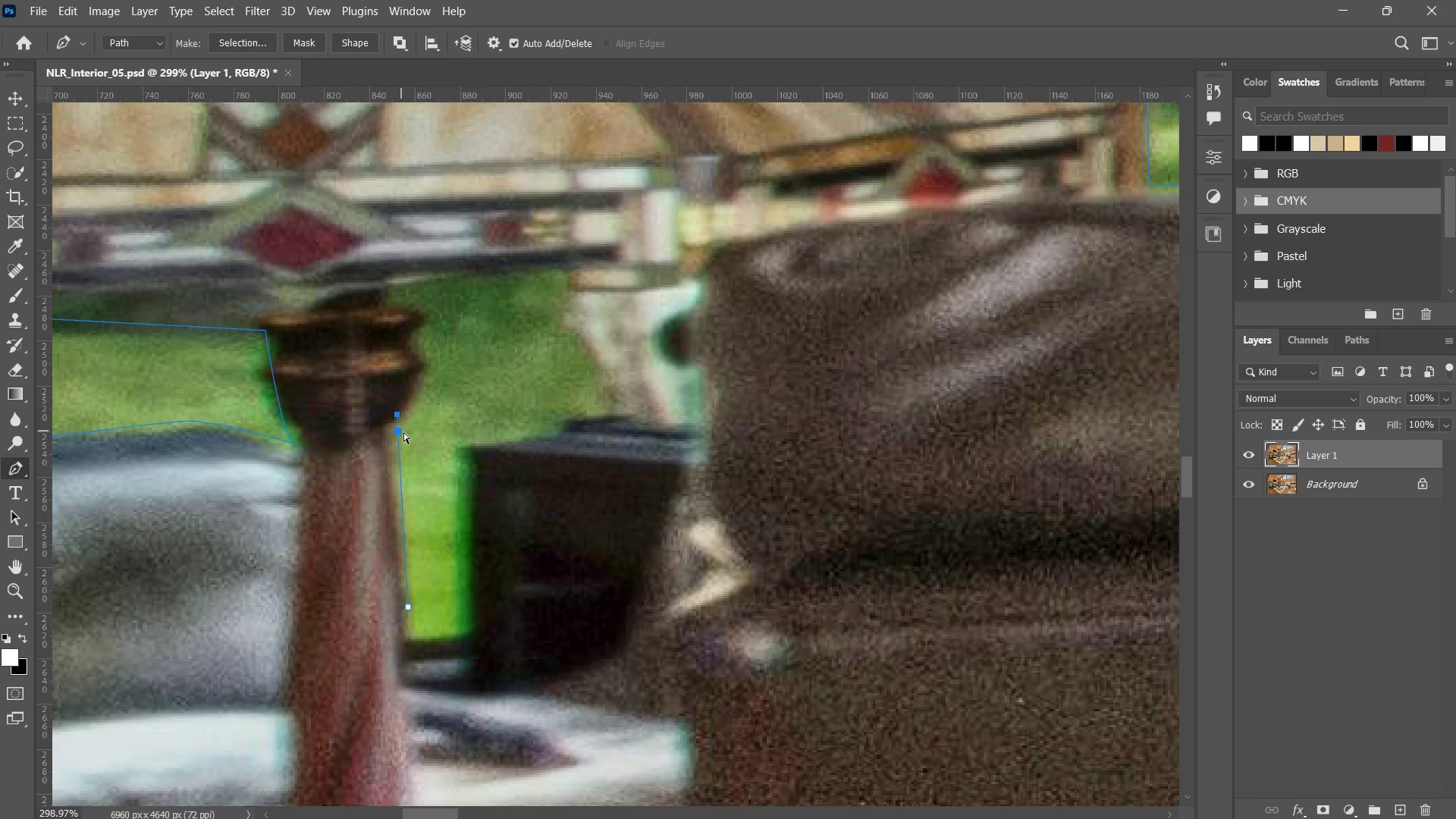 
key(Control+Z)
 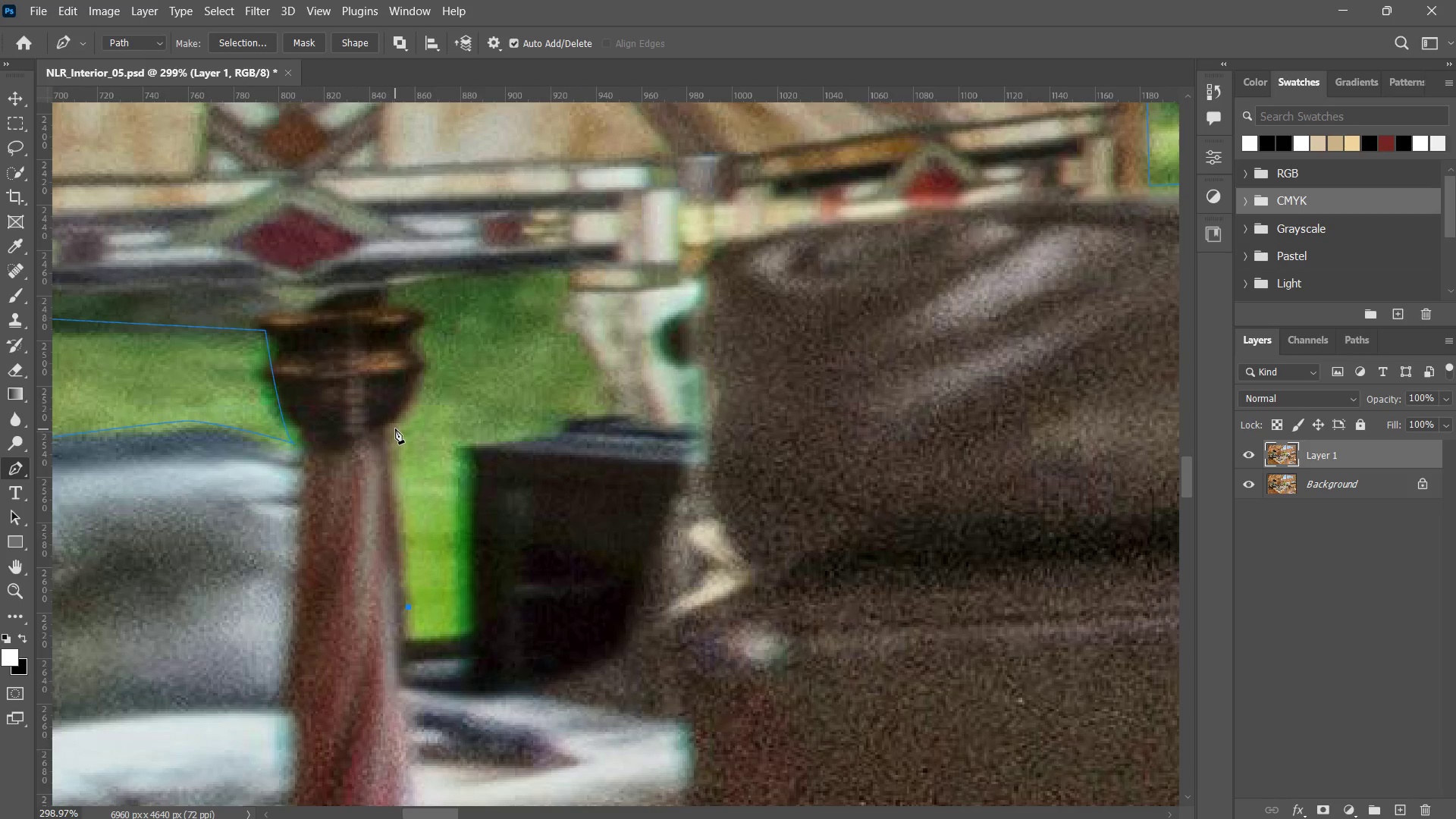 
left_click([396, 427])
 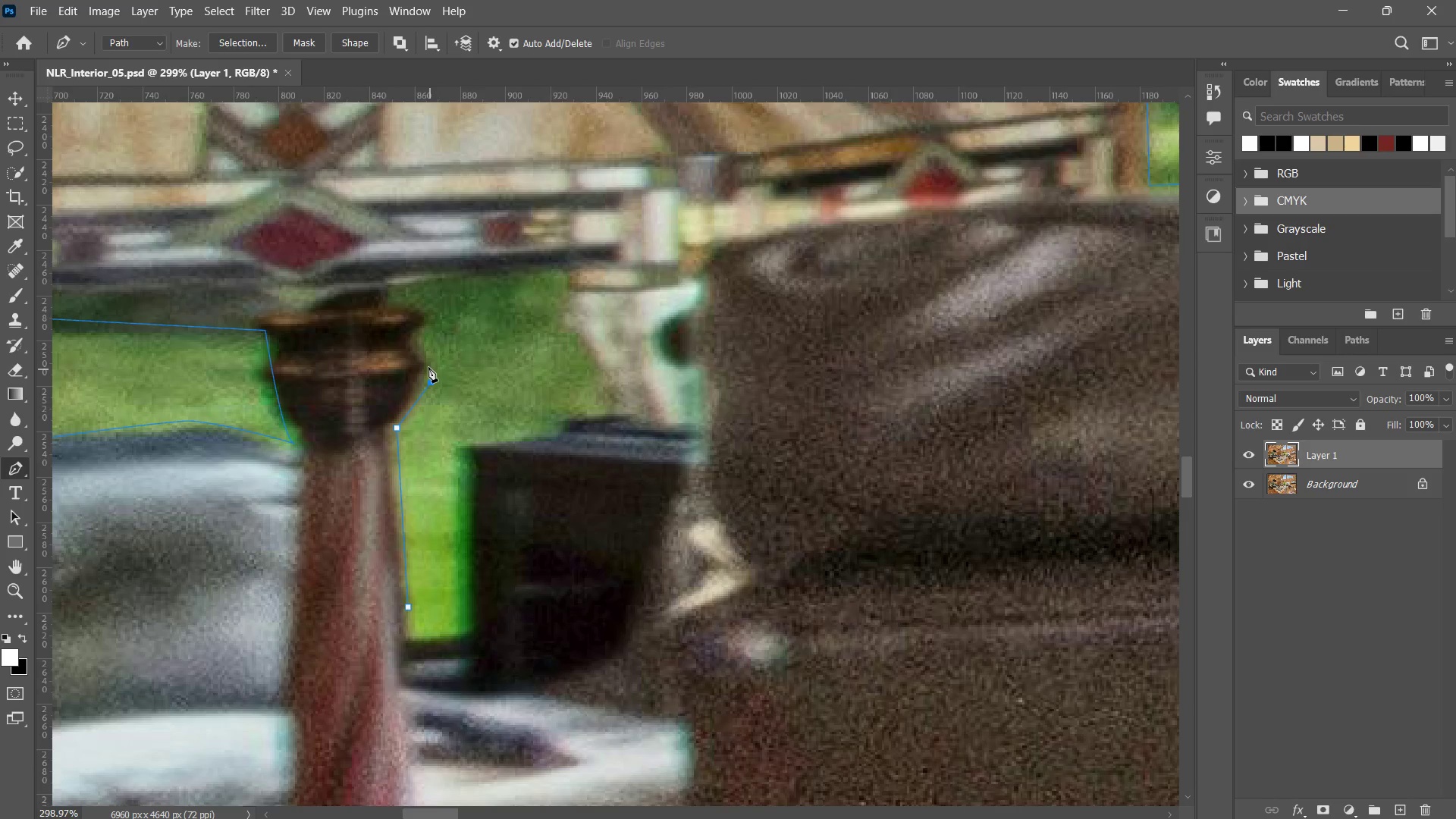 
double_click([427, 366])
 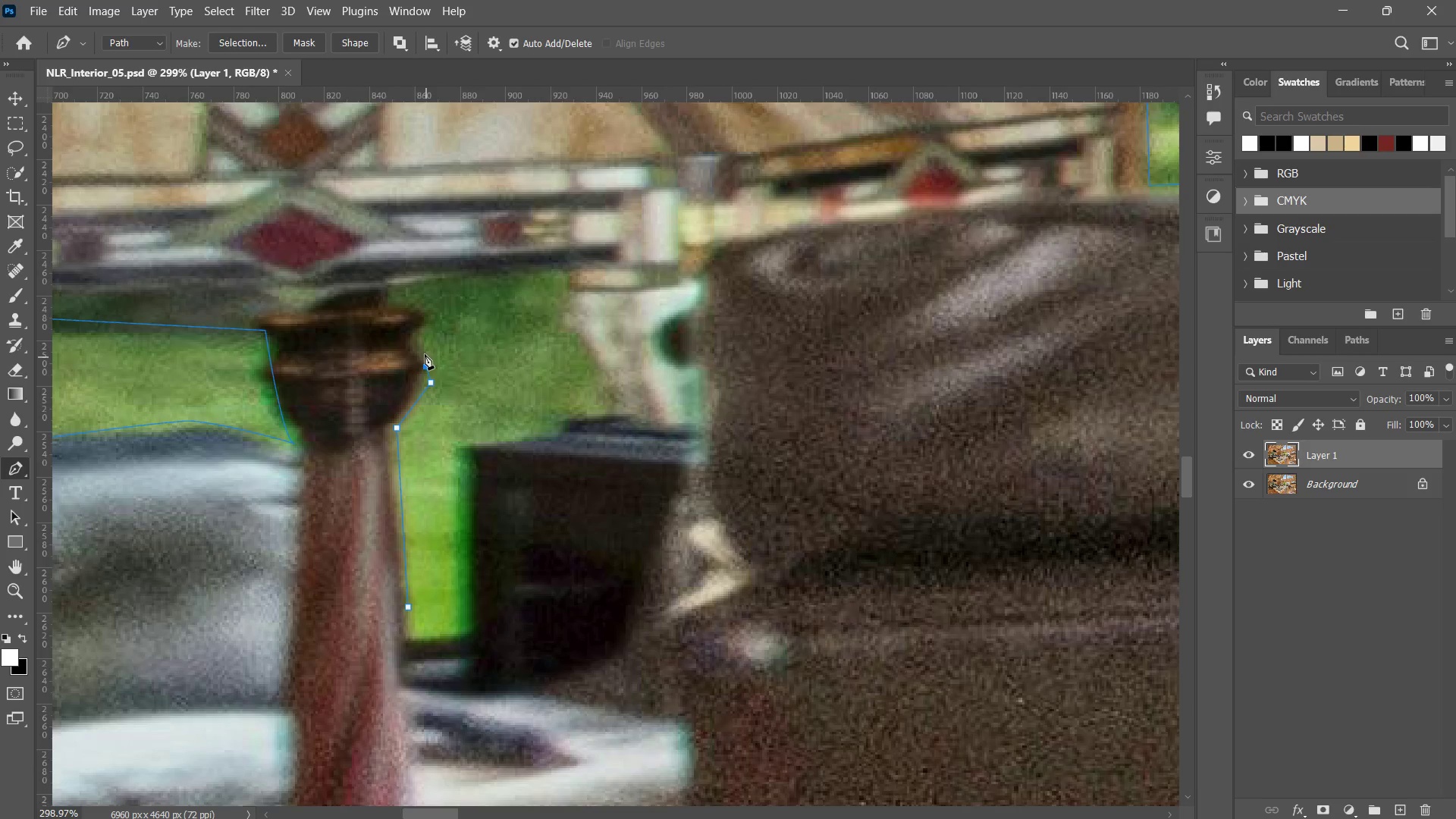 
left_click_drag(start_coordinate=[426, 357], to_coordinate=[425, 344])
 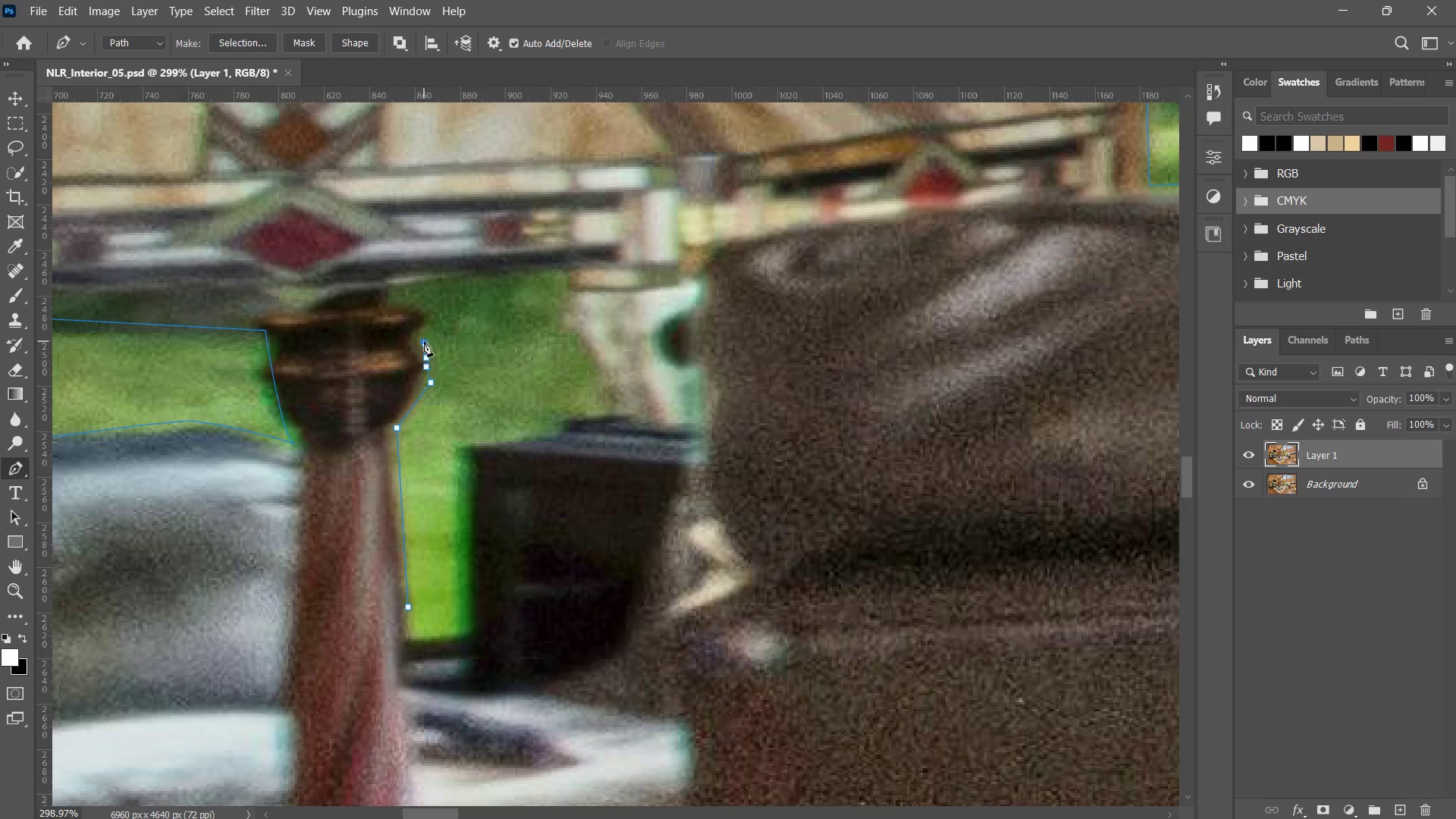 
triple_click([424, 341])
 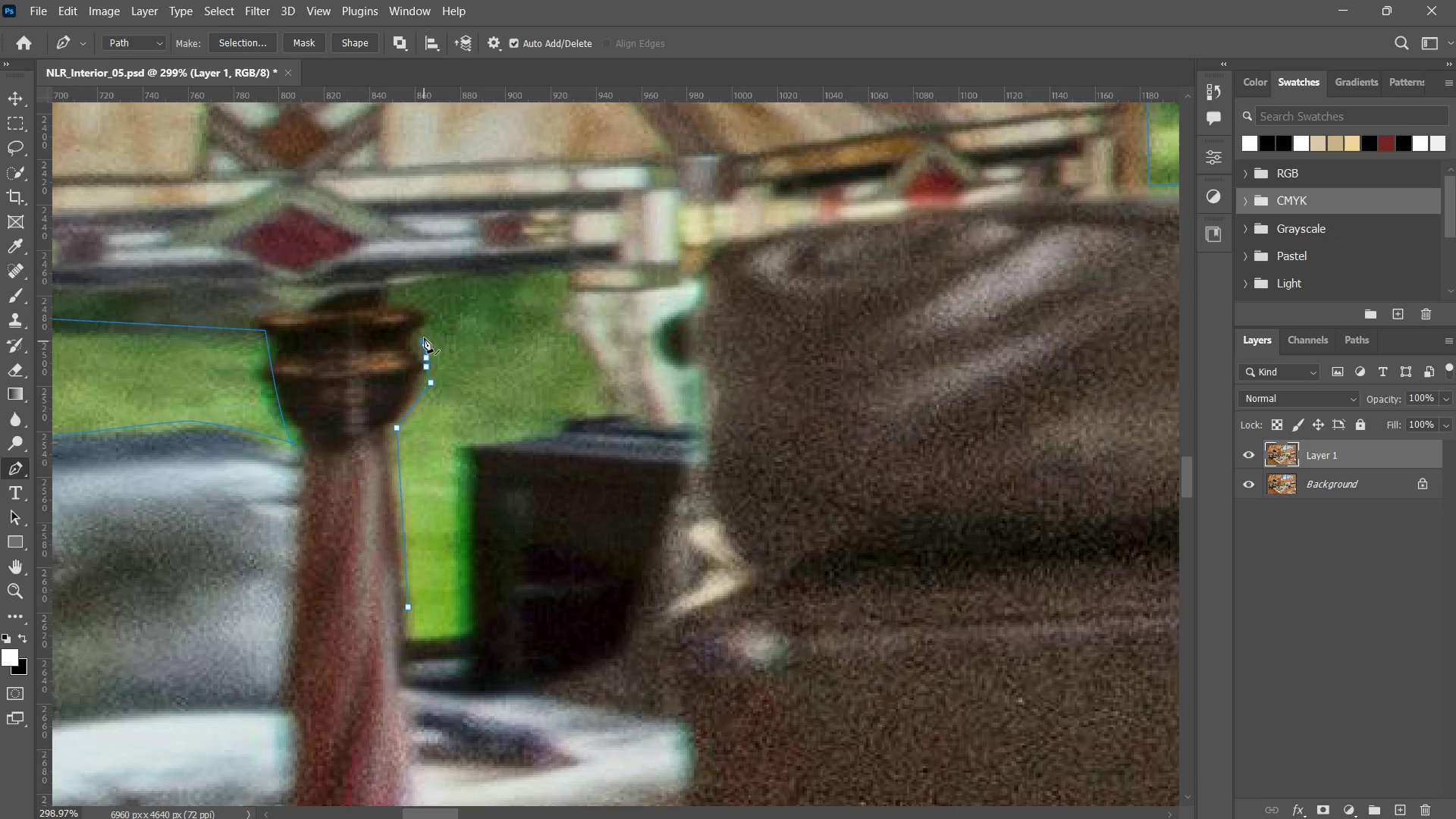 
left_click_drag(start_coordinate=[424, 341], to_coordinate=[424, 336])
 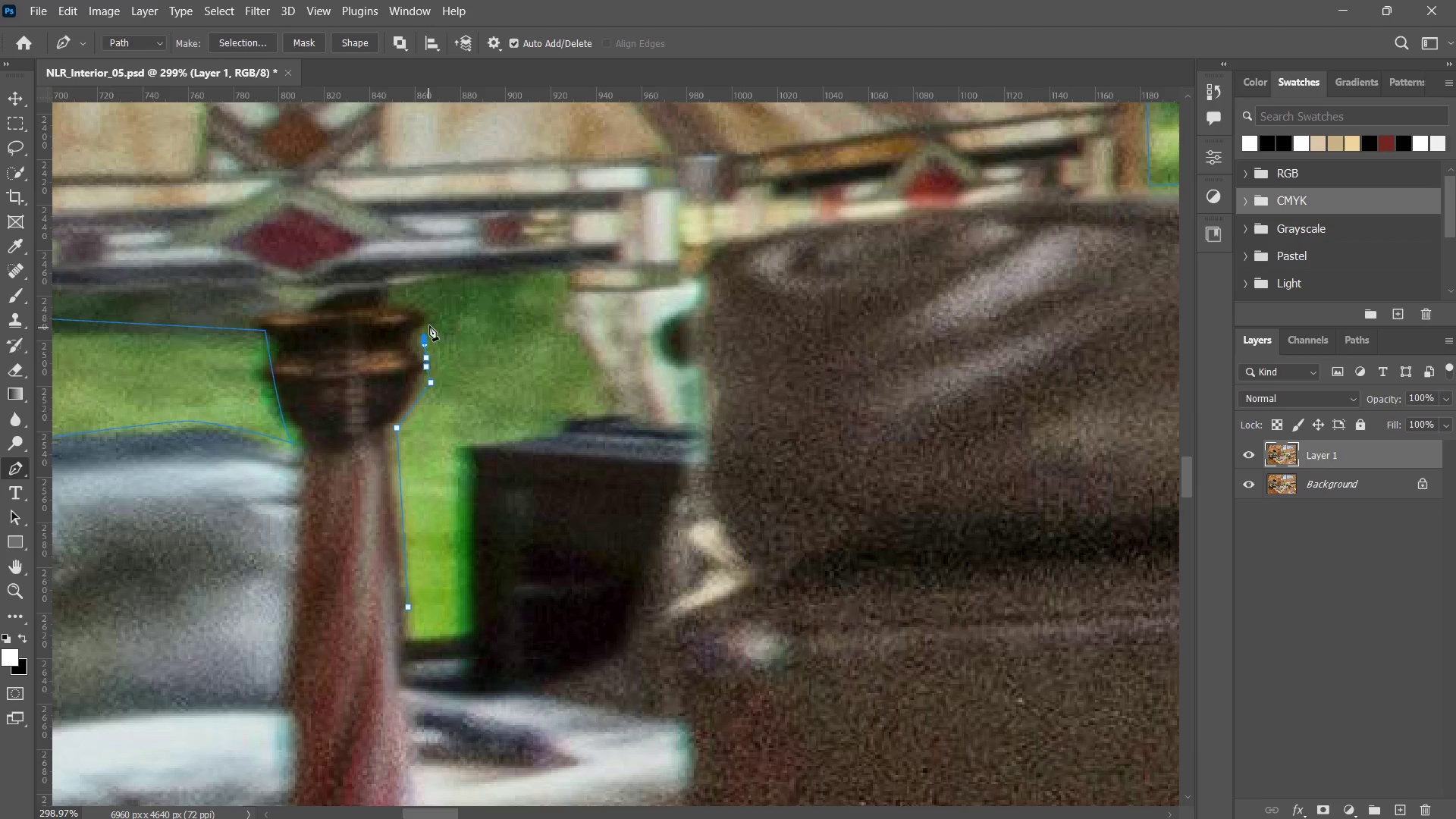 
left_click_drag(start_coordinate=[425, 328], to_coordinate=[429, 324])
 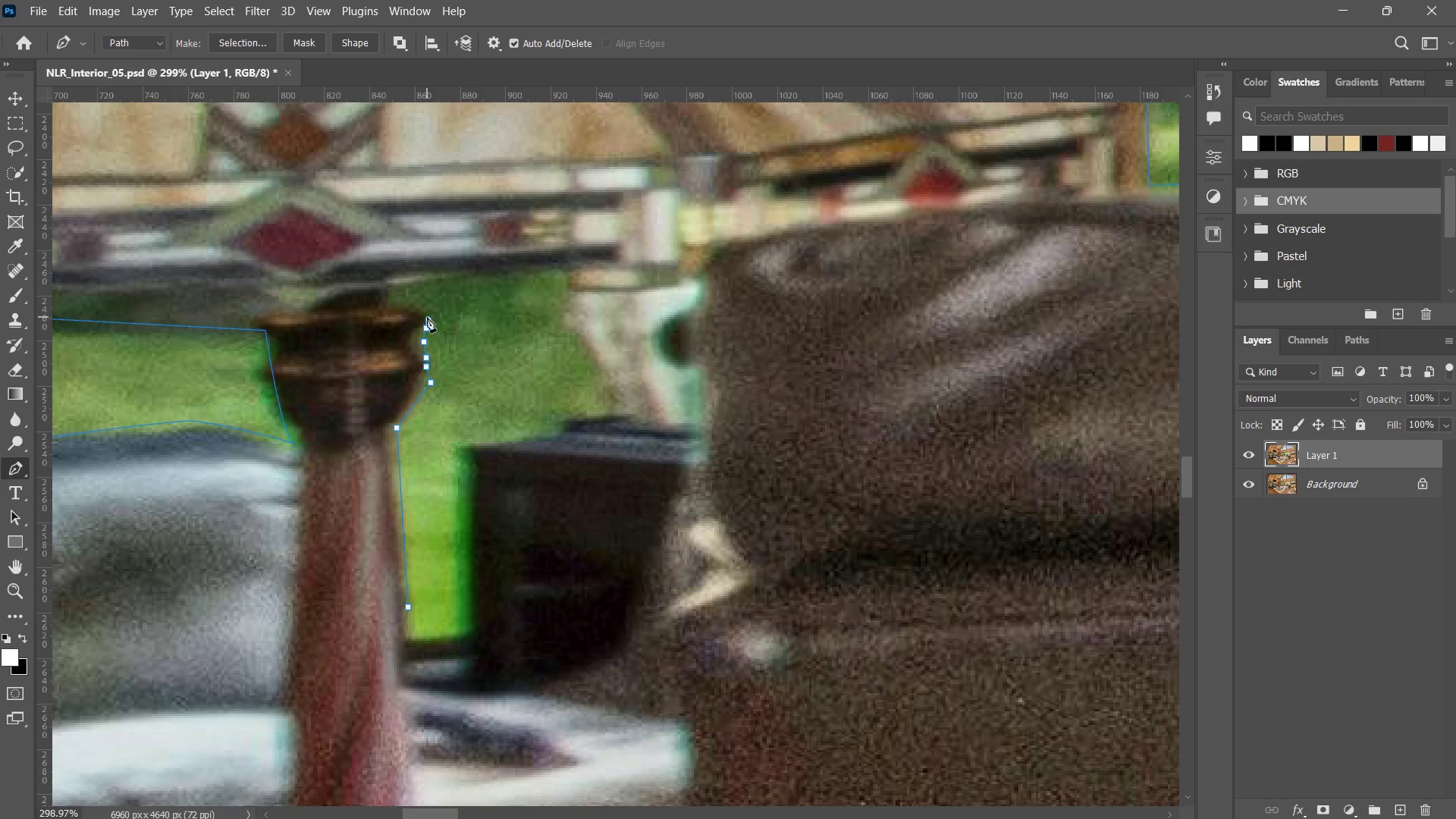 
triple_click([427, 317])
 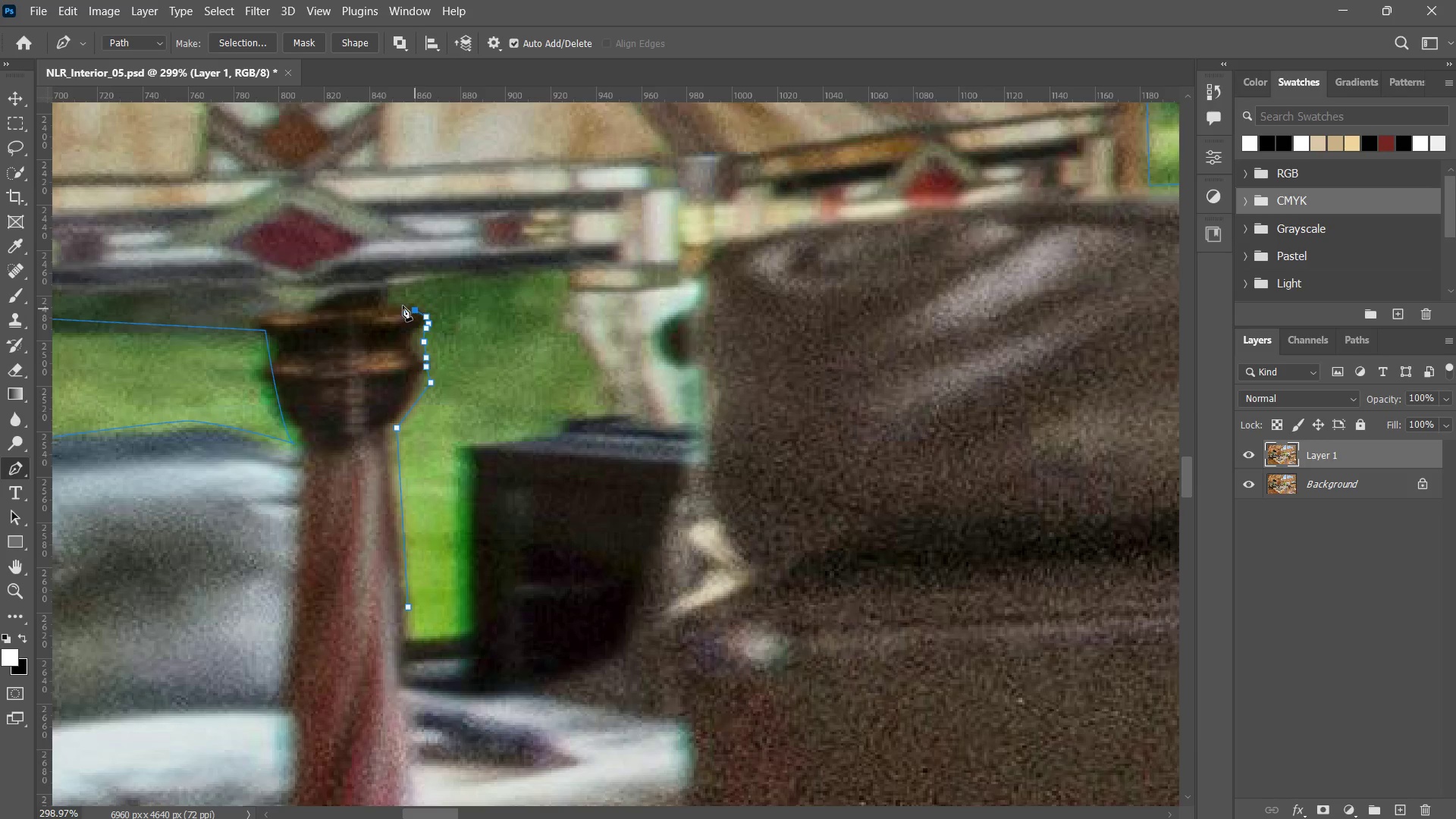 
left_click_drag(start_coordinate=[402, 306], to_coordinate=[394, 306])
 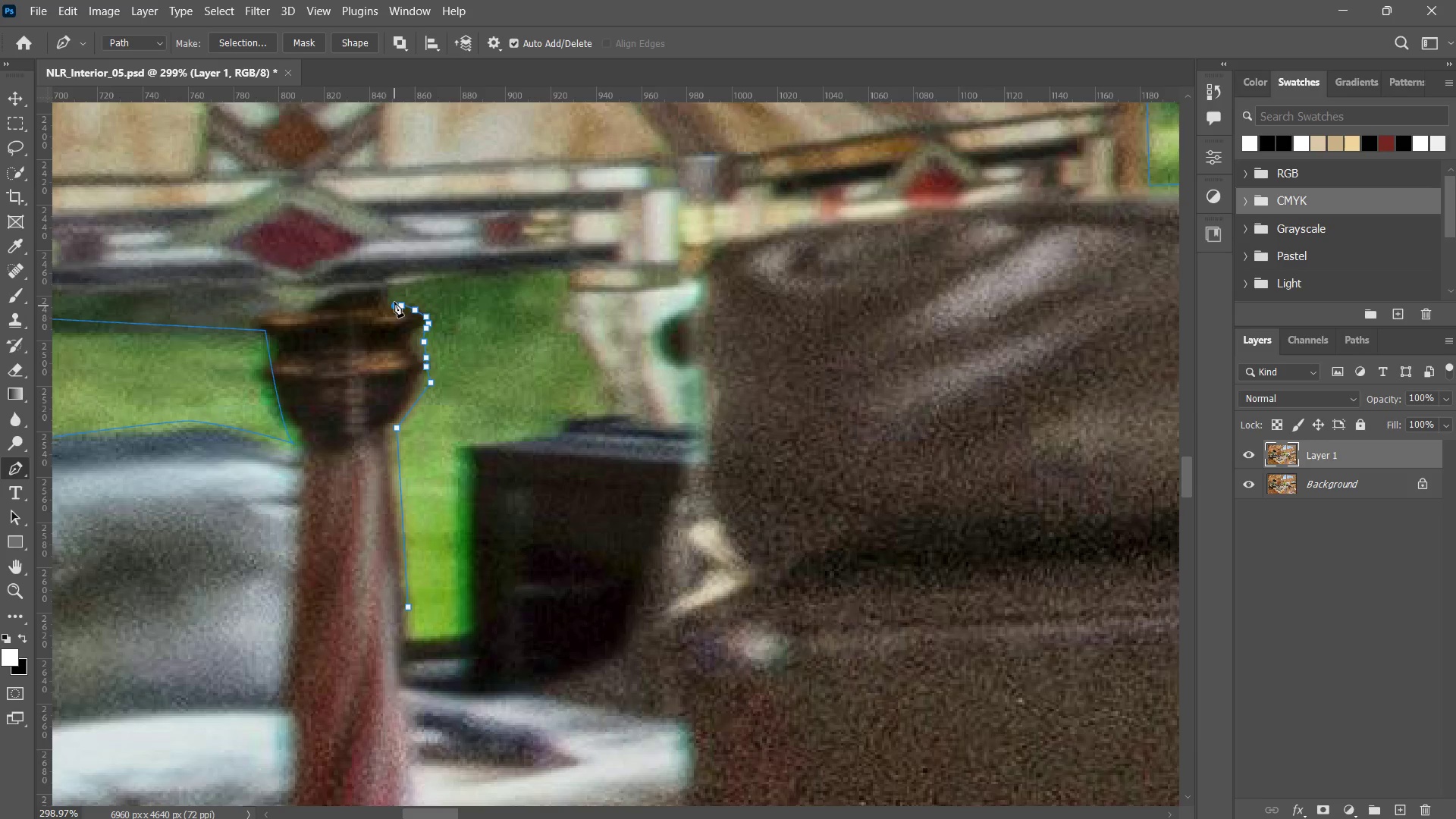 
triple_click([394, 306])
 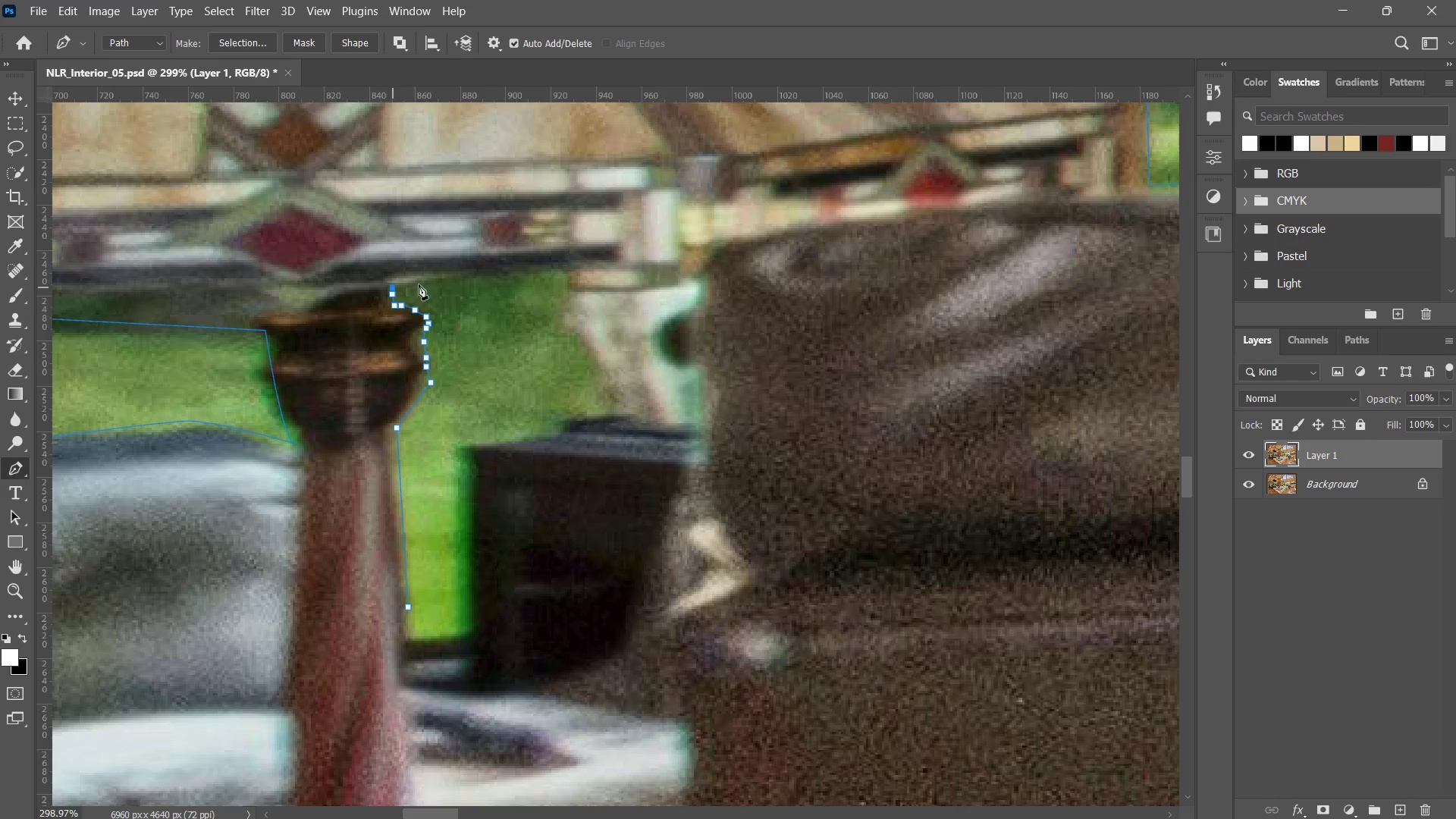 
left_click_drag(start_coordinate=[437, 282], to_coordinate=[443, 281])
 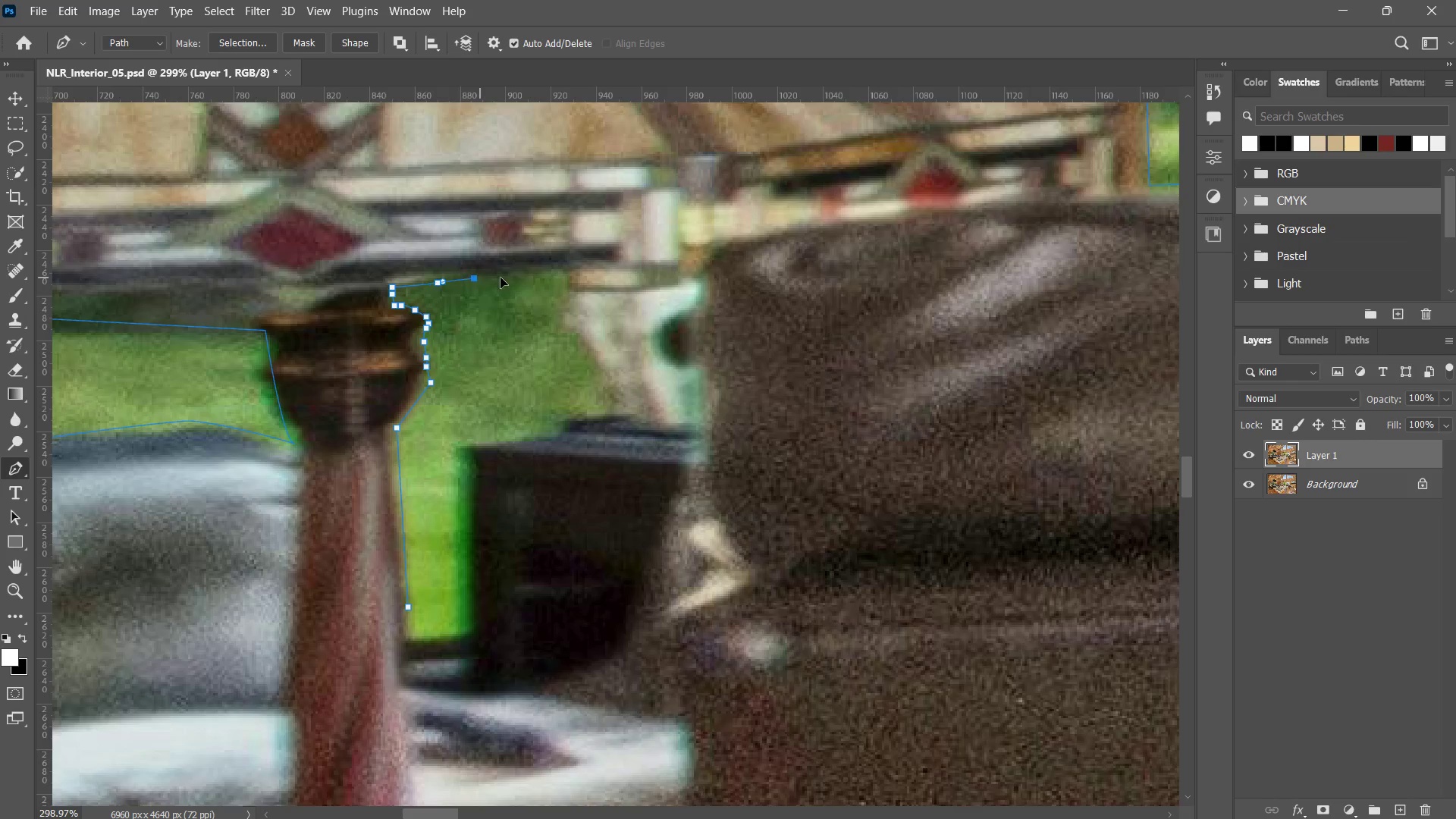 
left_click_drag(start_coordinate=[473, 278], to_coordinate=[500, 278])
 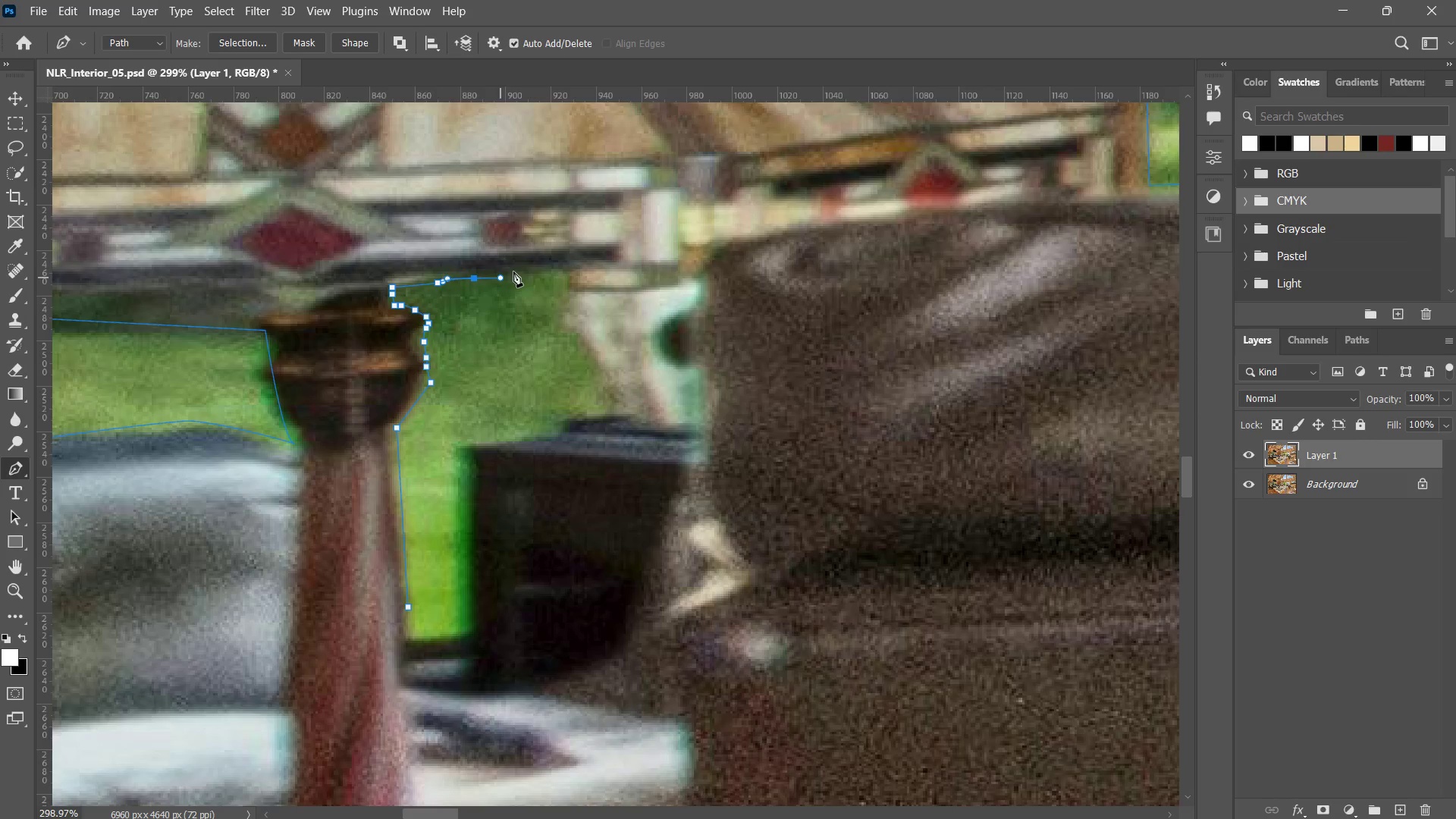 
left_click_drag(start_coordinate=[510, 271], to_coordinate=[514, 271])
 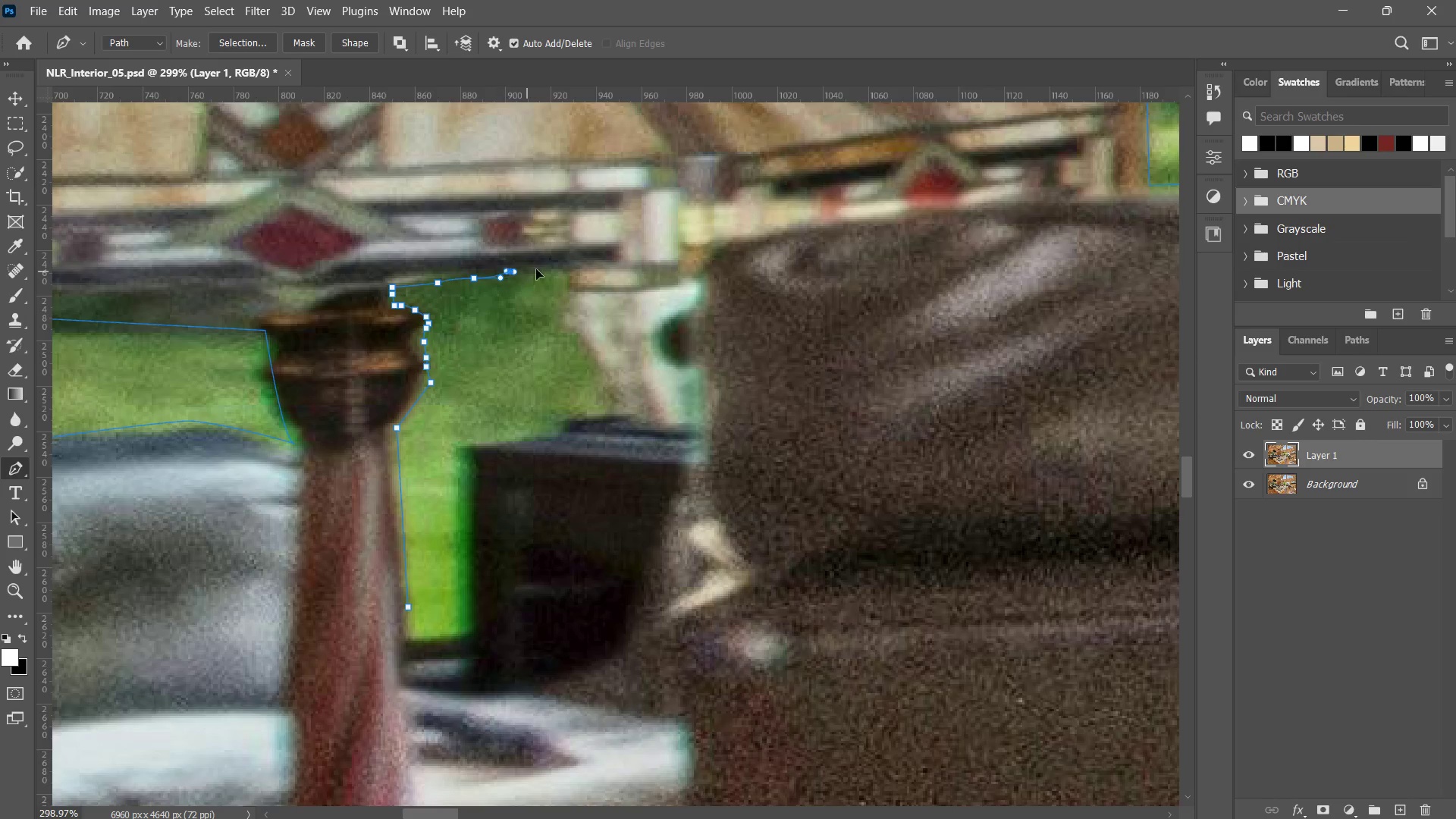 
left_click_drag(start_coordinate=[516, 271], to_coordinate=[526, 271])
 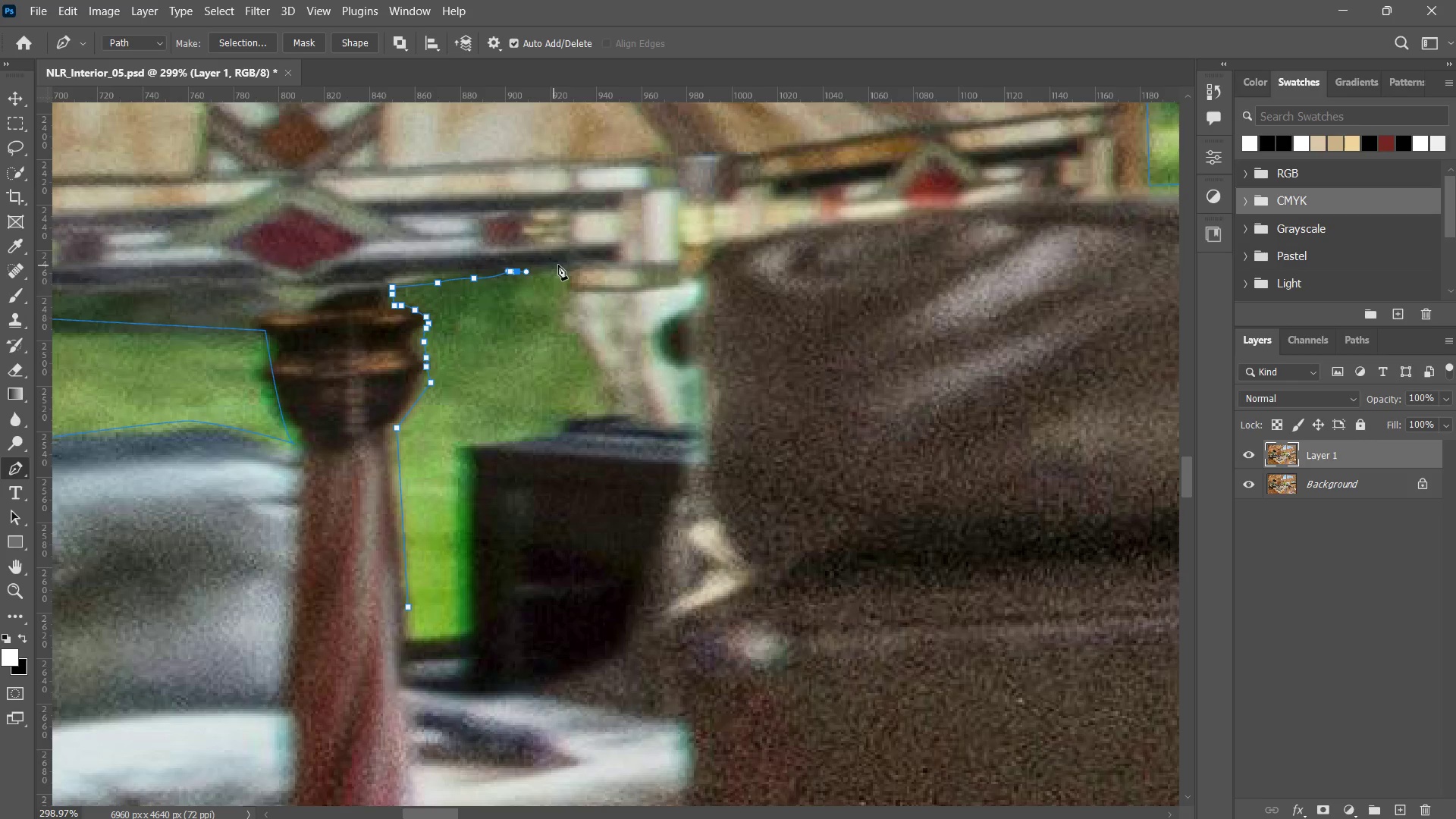 
left_click_drag(start_coordinate=[554, 265], to_coordinate=[564, 265])
 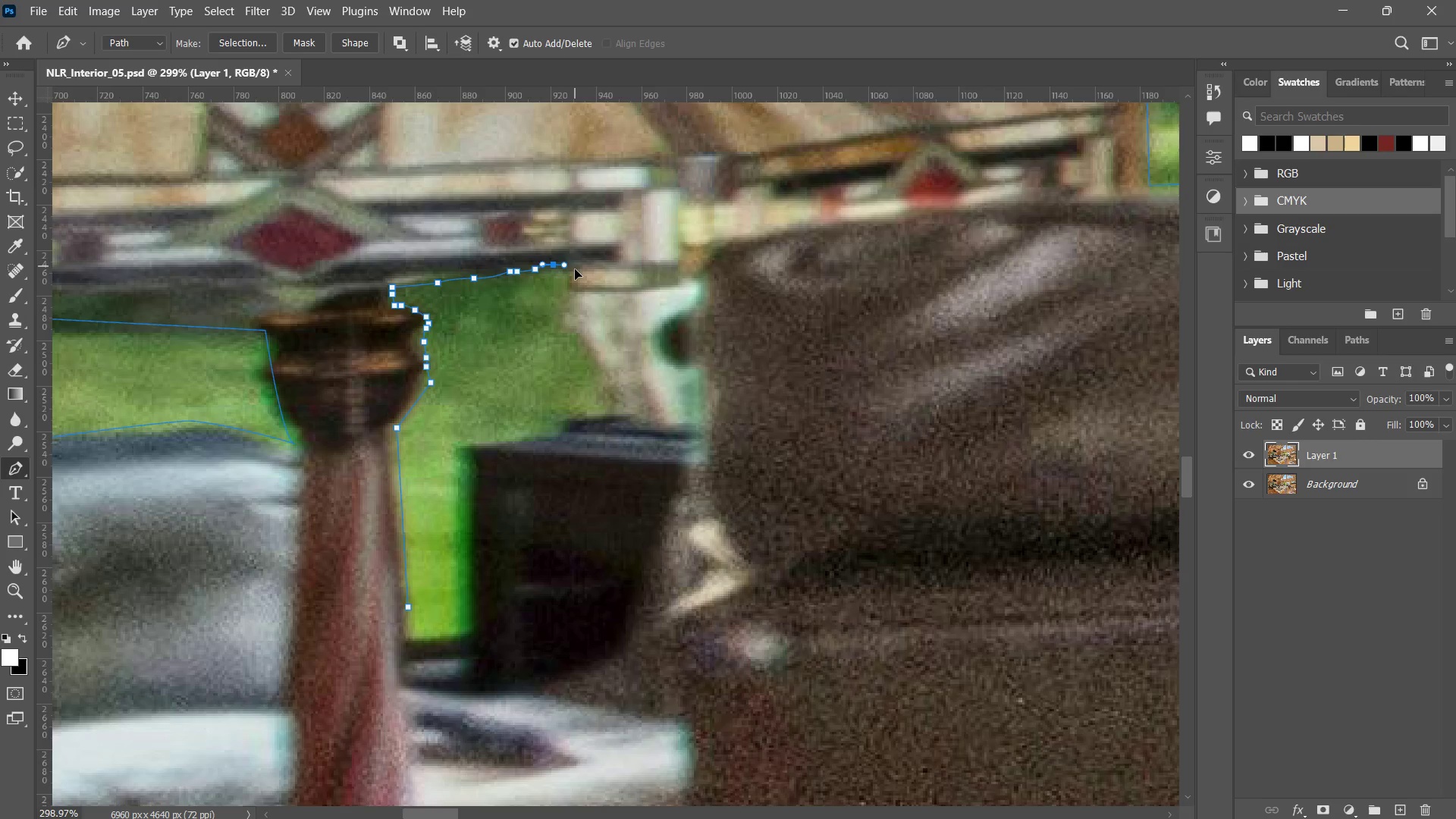 
triple_click([575, 265])
 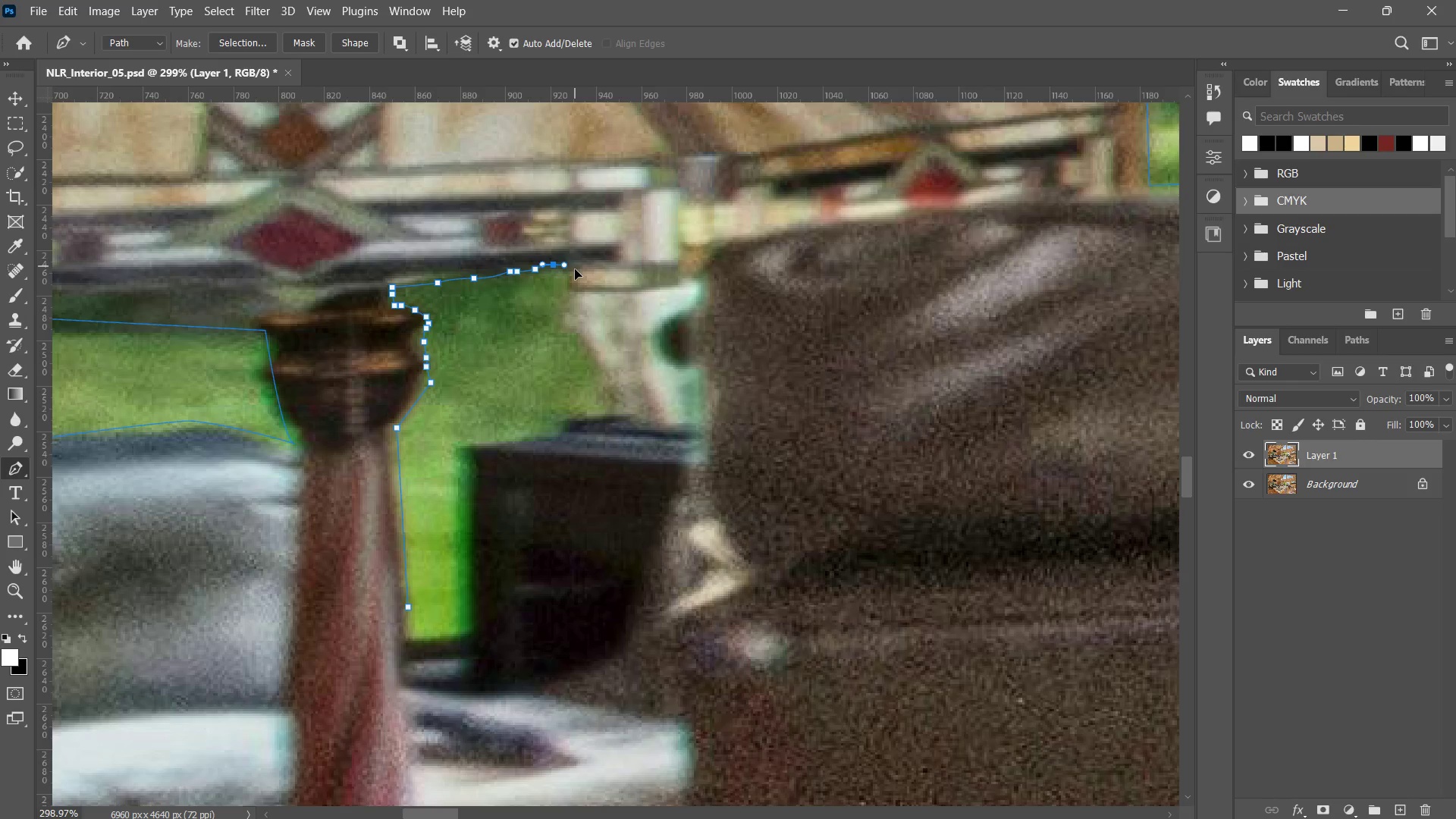 
triple_click([575, 265])
 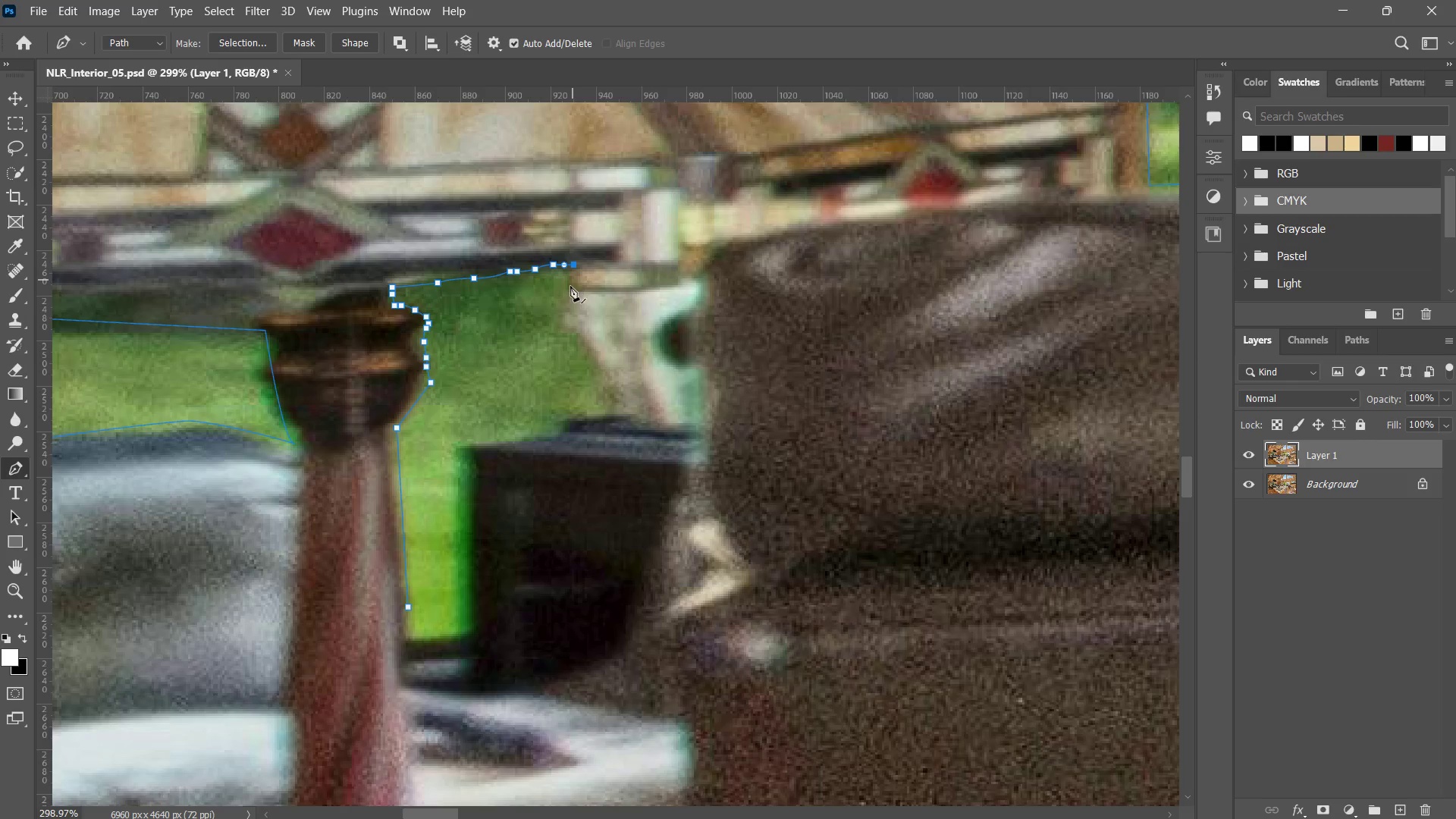 
left_click_drag(start_coordinate=[572, 282], to_coordinate=[566, 289])
 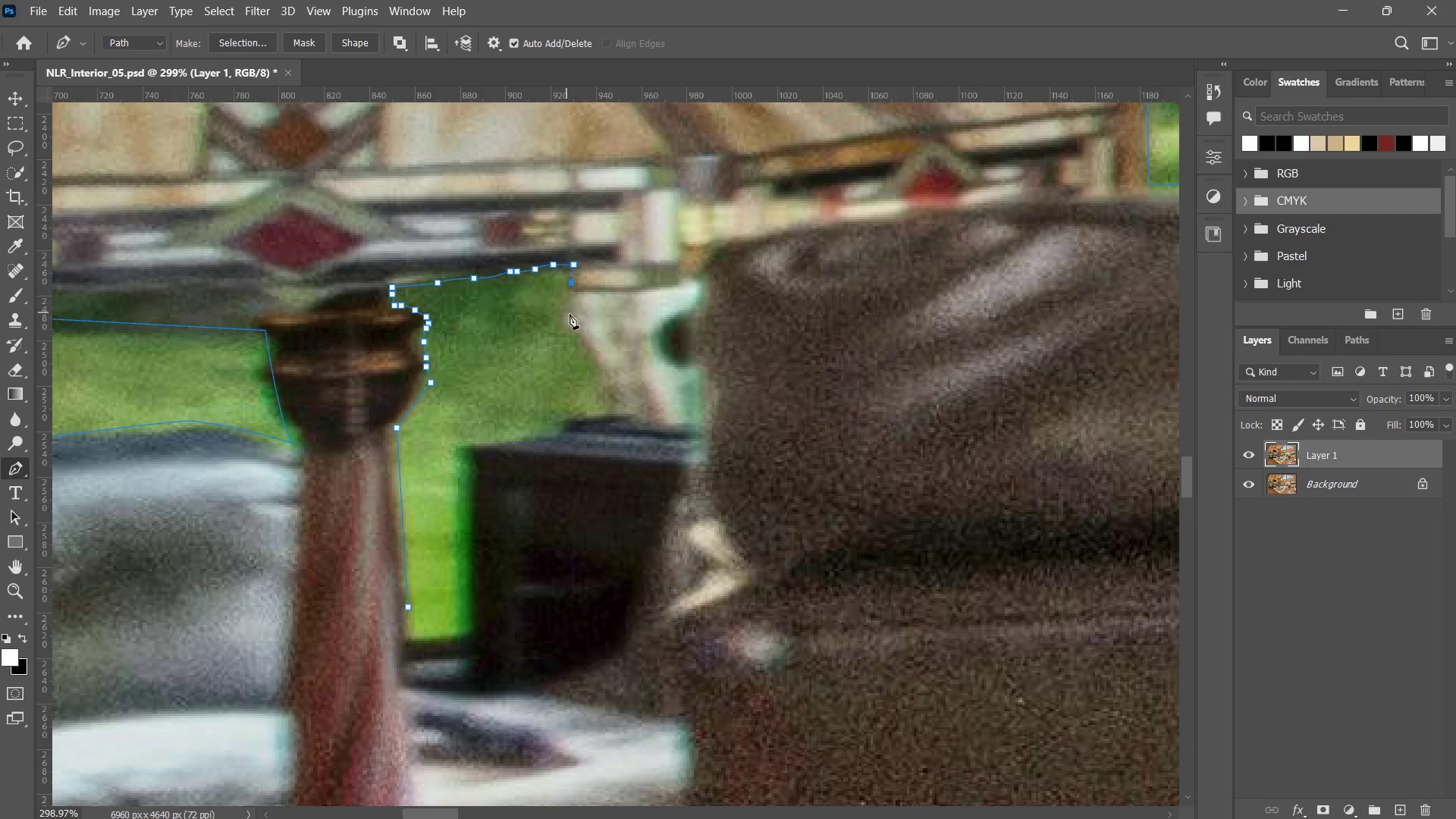 
left_click_drag(start_coordinate=[560, 302], to_coordinate=[579, 325])
 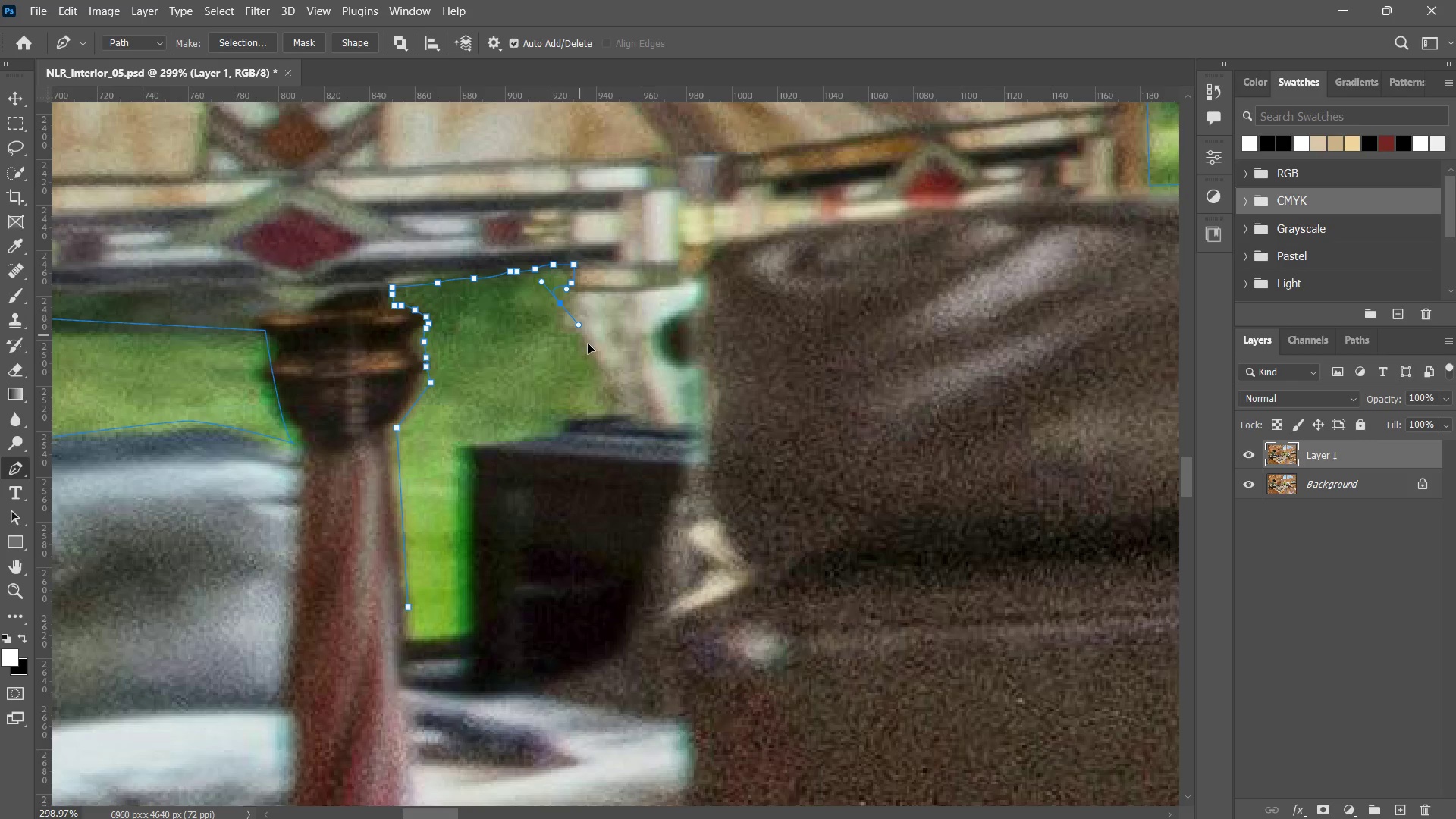 
left_click_drag(start_coordinate=[579, 332], to_coordinate=[581, 337])
 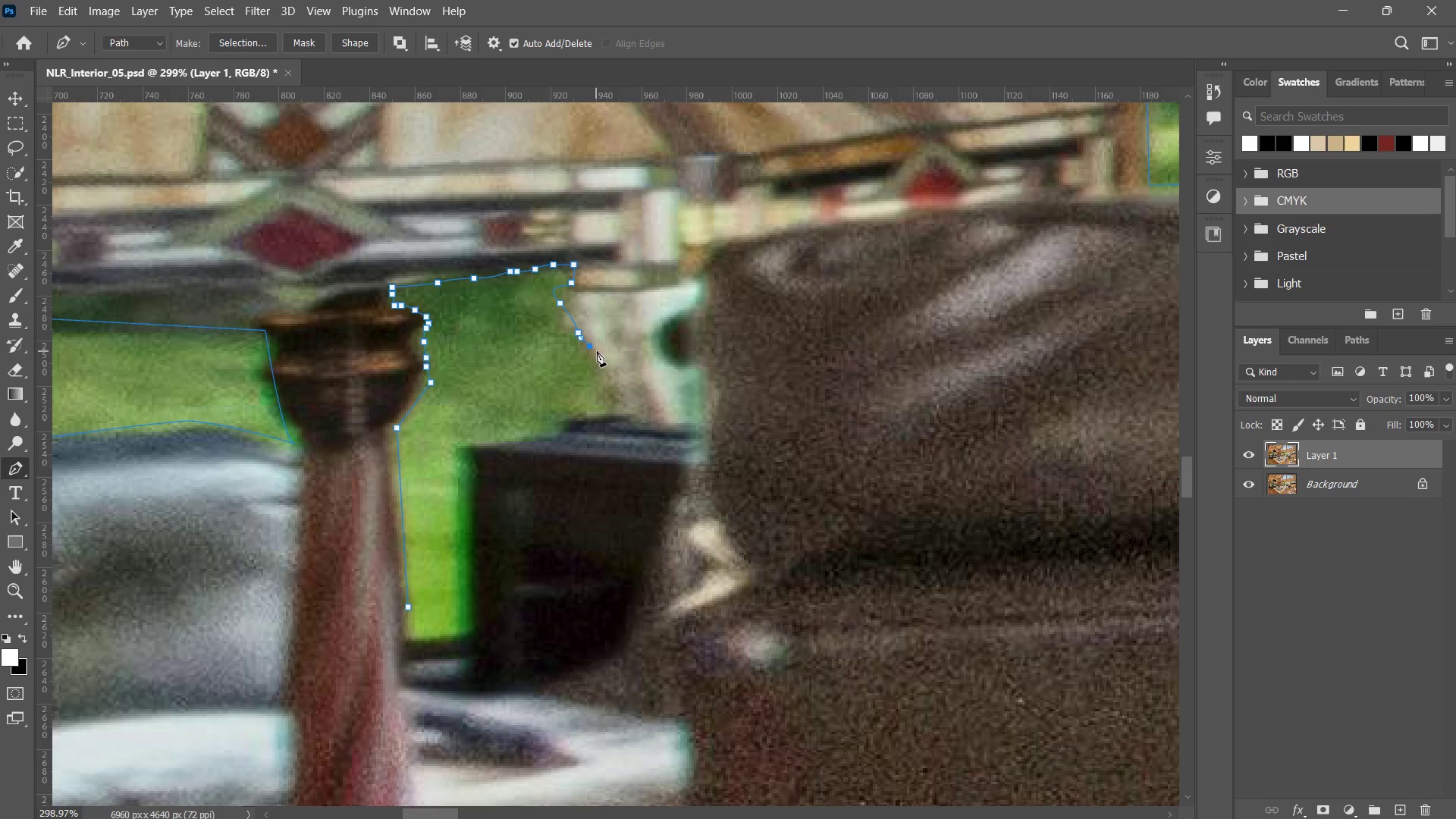 
left_click_drag(start_coordinate=[589, 346], to_coordinate=[596, 351])
 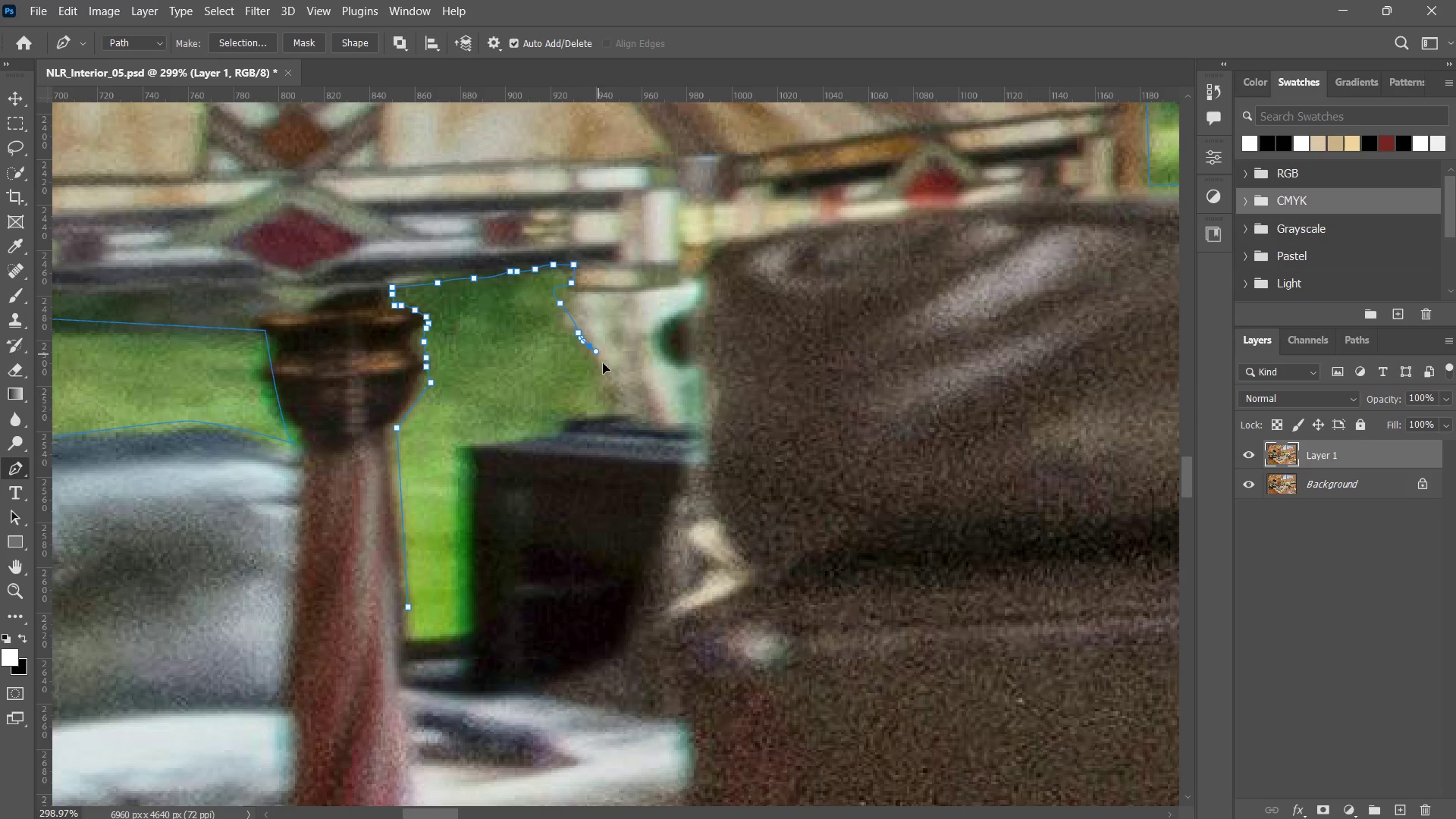 
left_click_drag(start_coordinate=[601, 356], to_coordinate=[603, 362])
 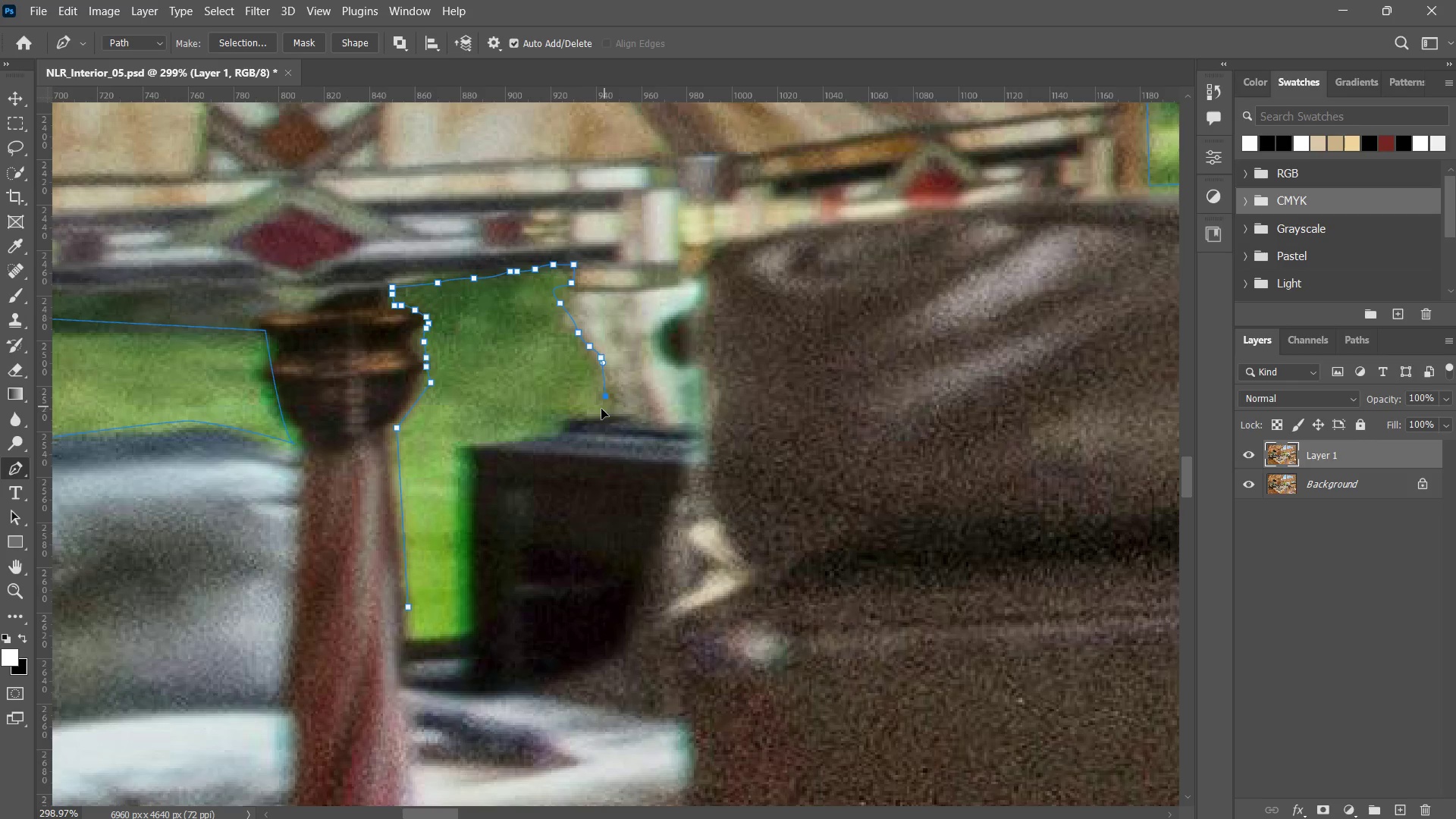 
left_click_drag(start_coordinate=[604, 400], to_coordinate=[601, 409])
 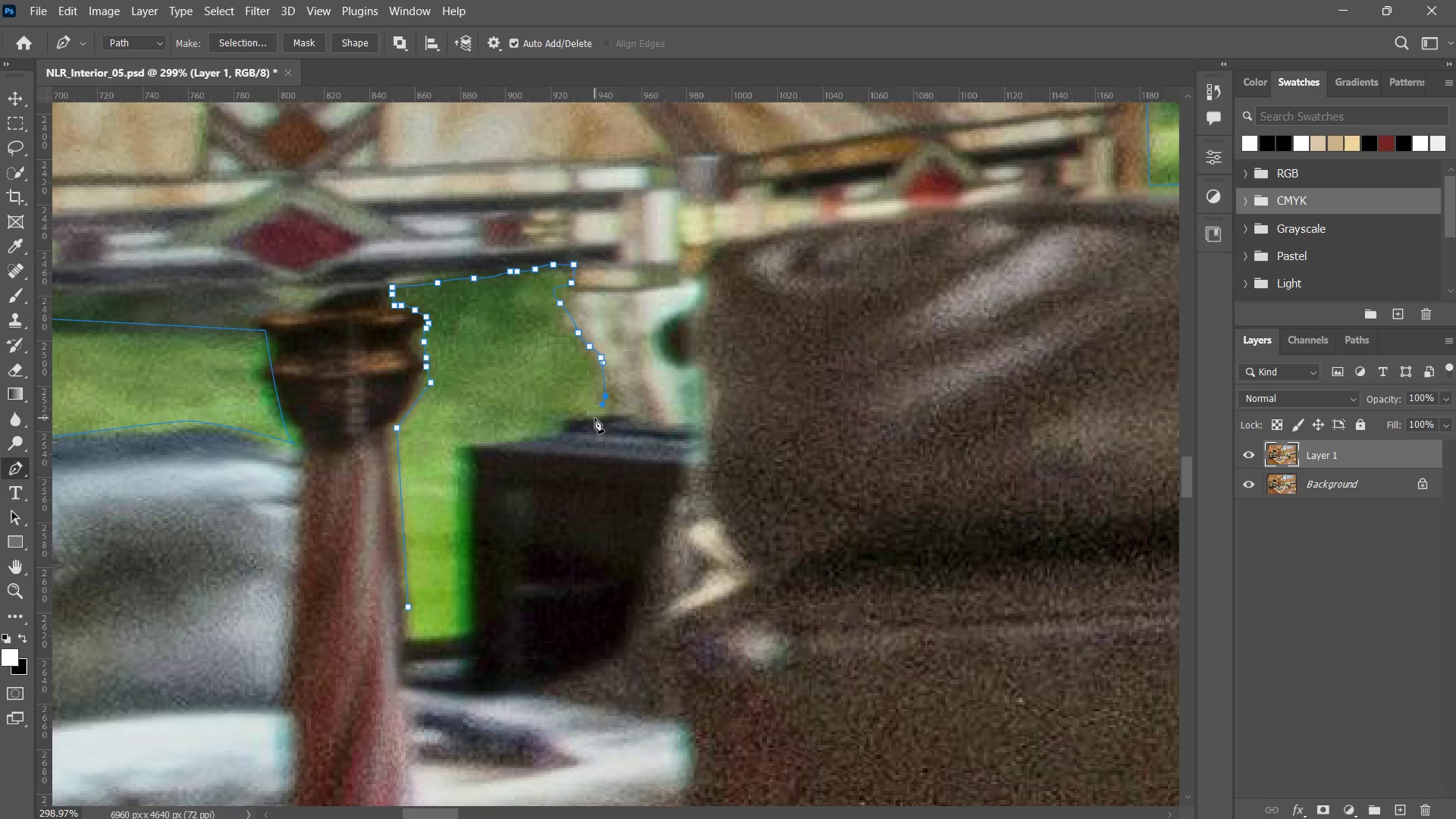 
left_click_drag(start_coordinate=[595, 416], to_coordinate=[576, 416])
 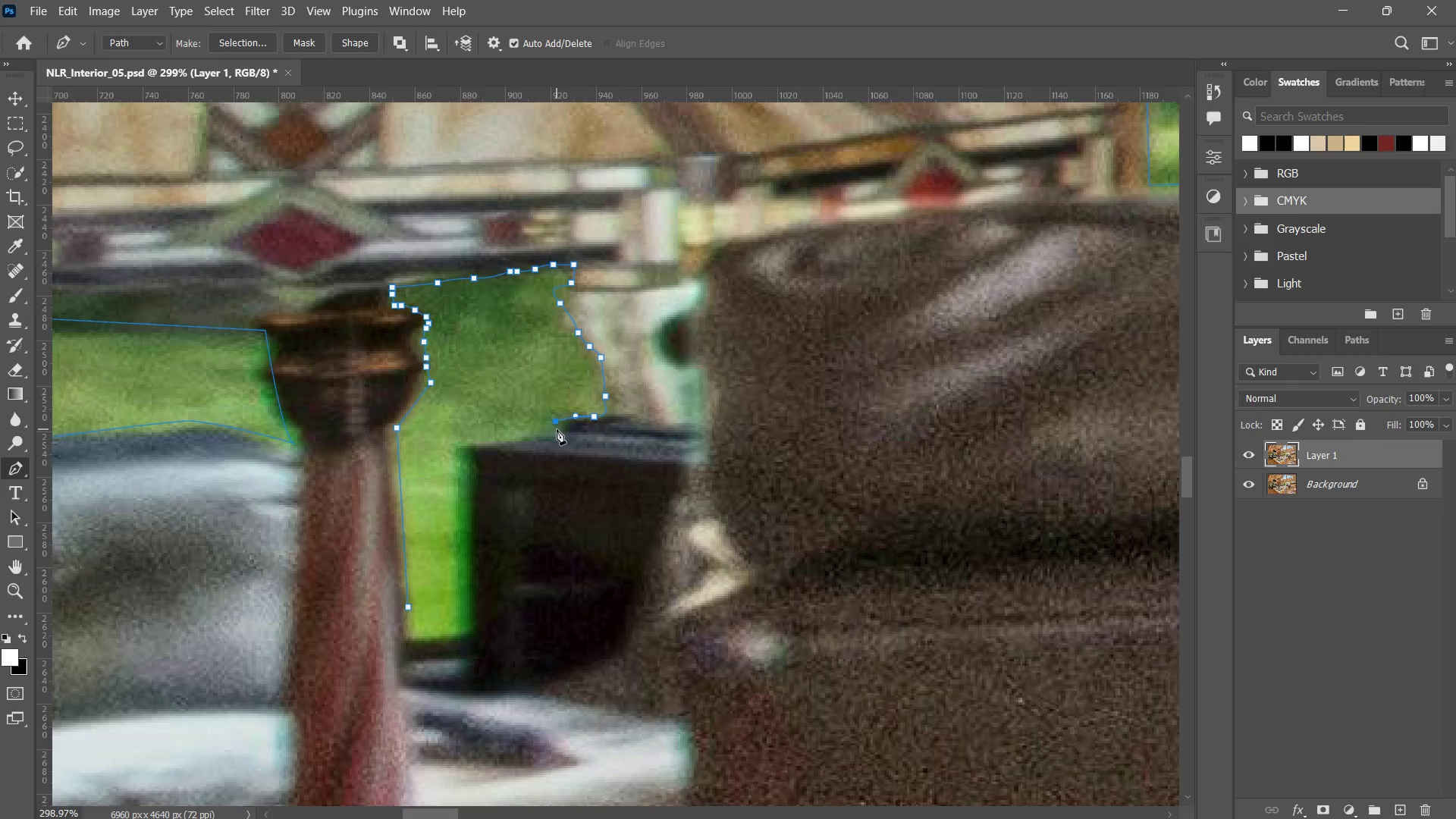 
triple_click([557, 429])
 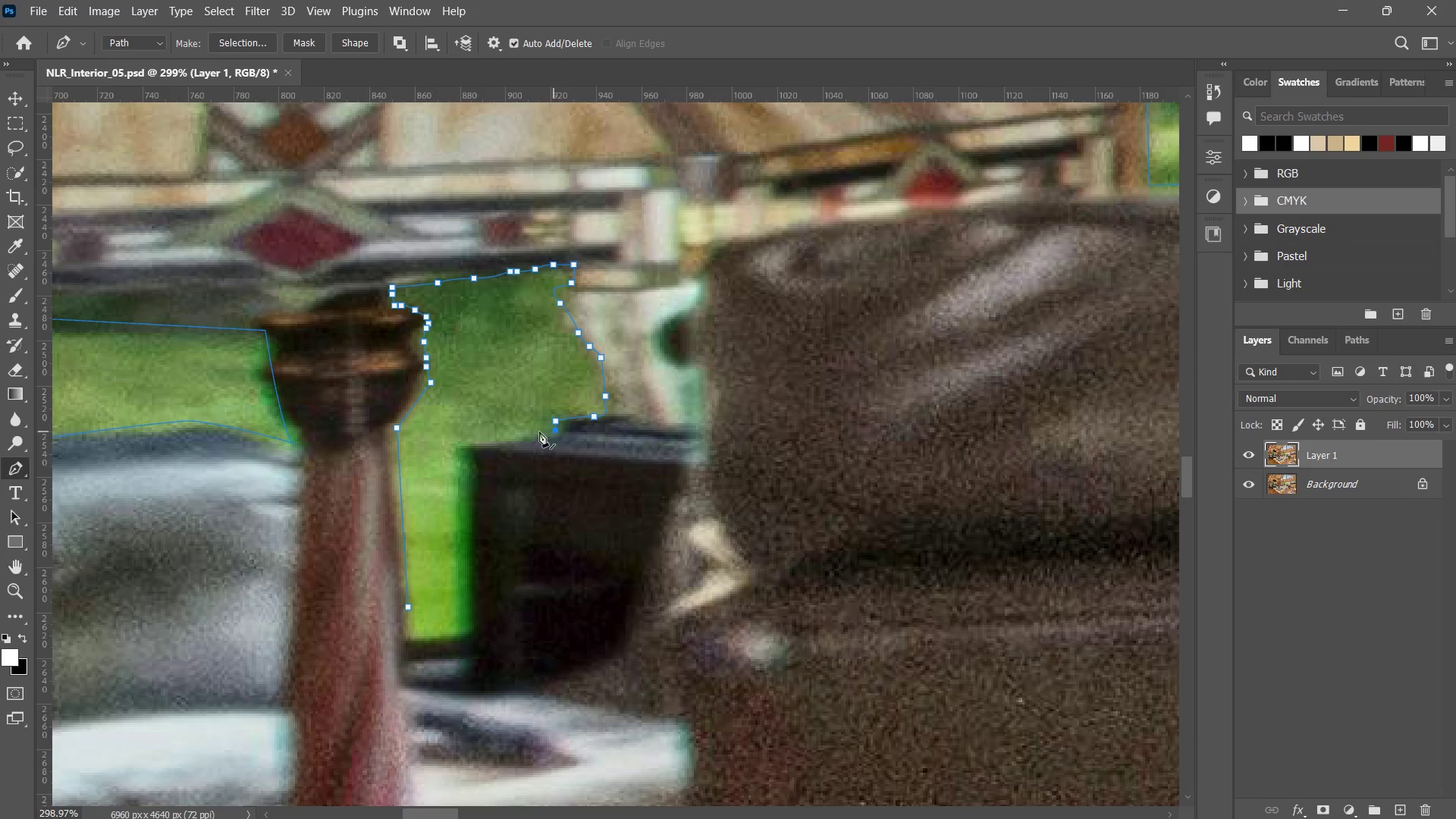 
left_click_drag(start_coordinate=[554, 431], to_coordinate=[543, 431])
 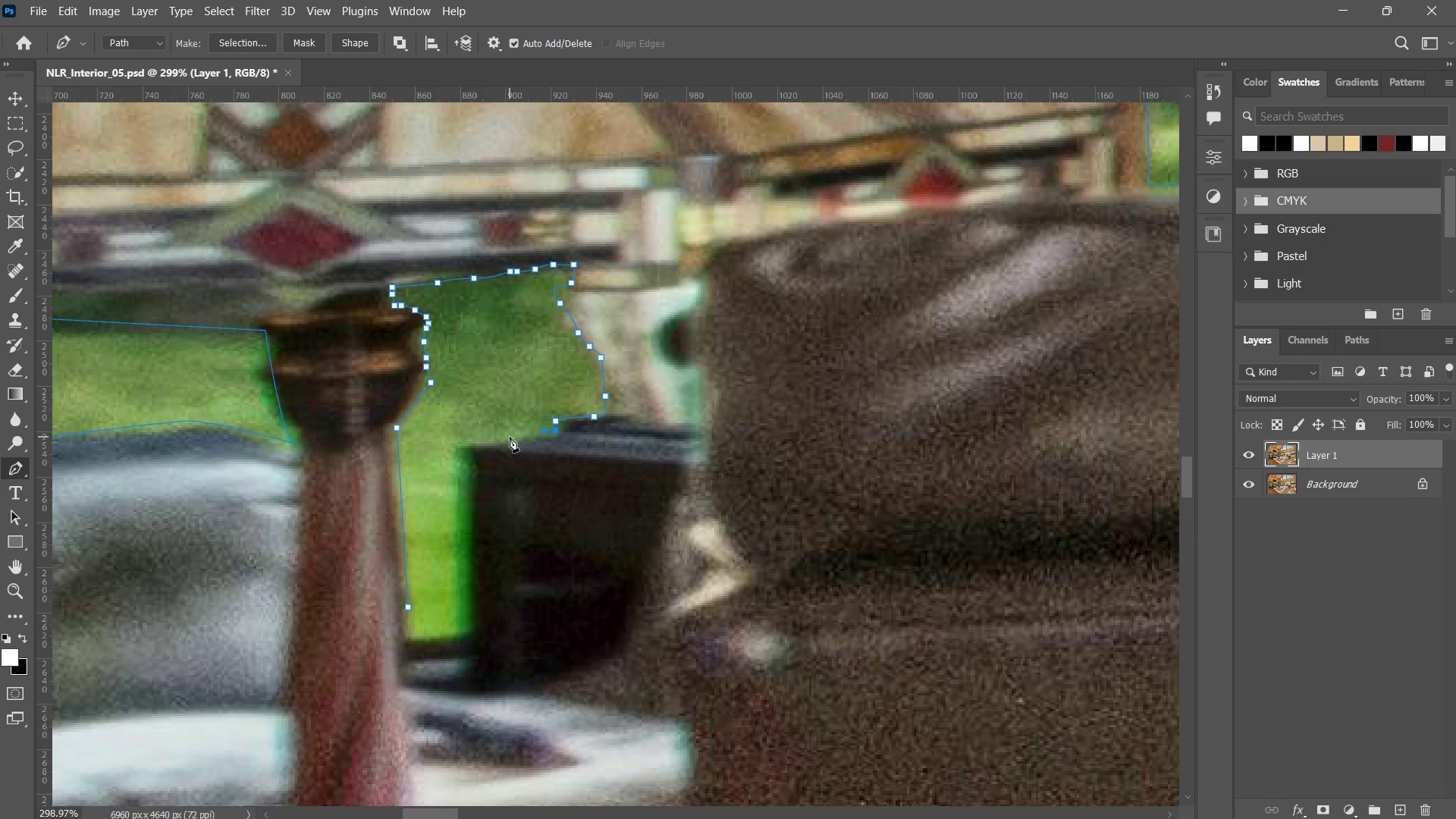 
left_click_drag(start_coordinate=[512, 435], to_coordinate=[501, 434])
 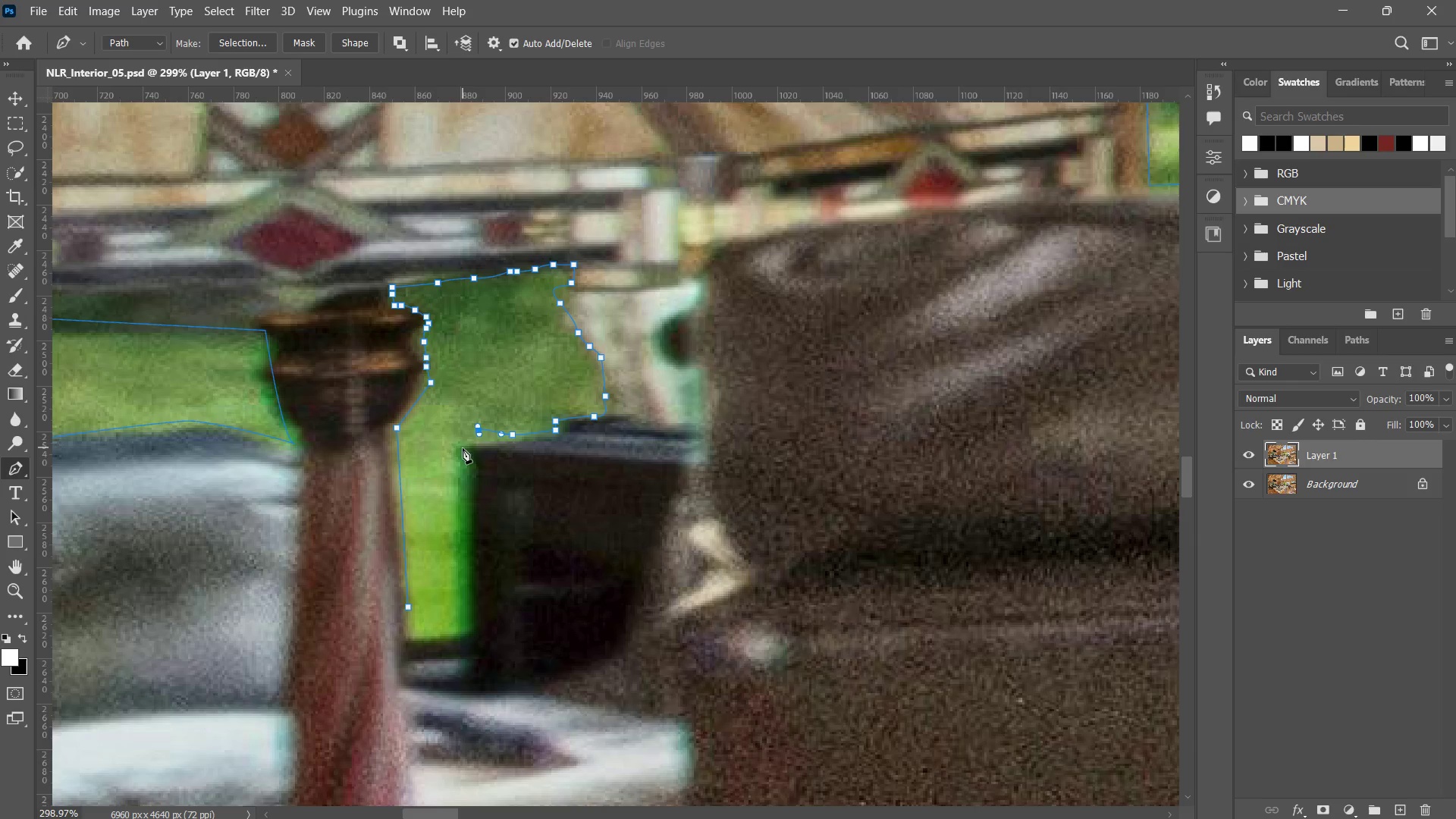 
left_click_drag(start_coordinate=[463, 444], to_coordinate=[460, 448])
 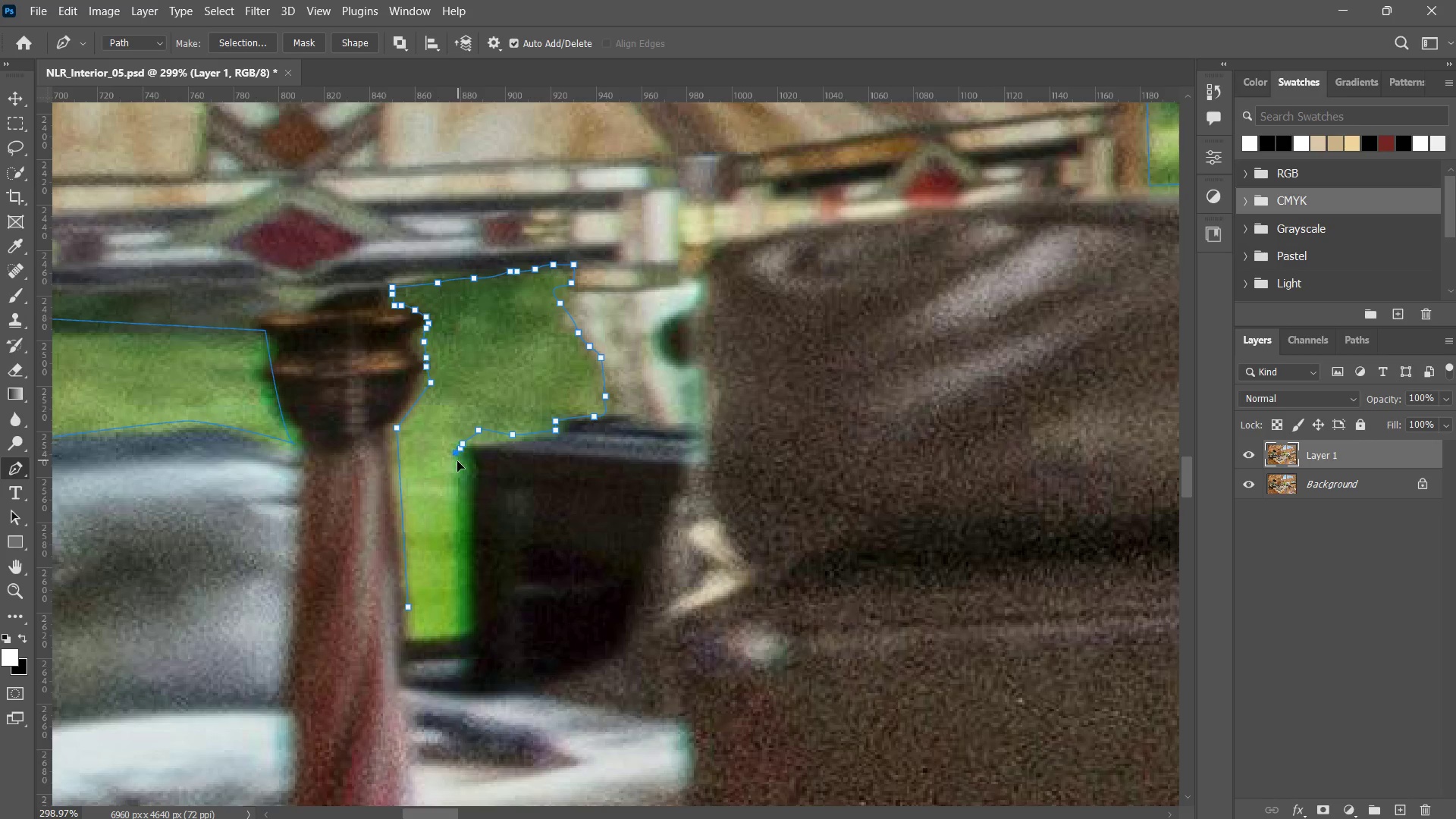 
left_click_drag(start_coordinate=[455, 452], to_coordinate=[457, 461])
 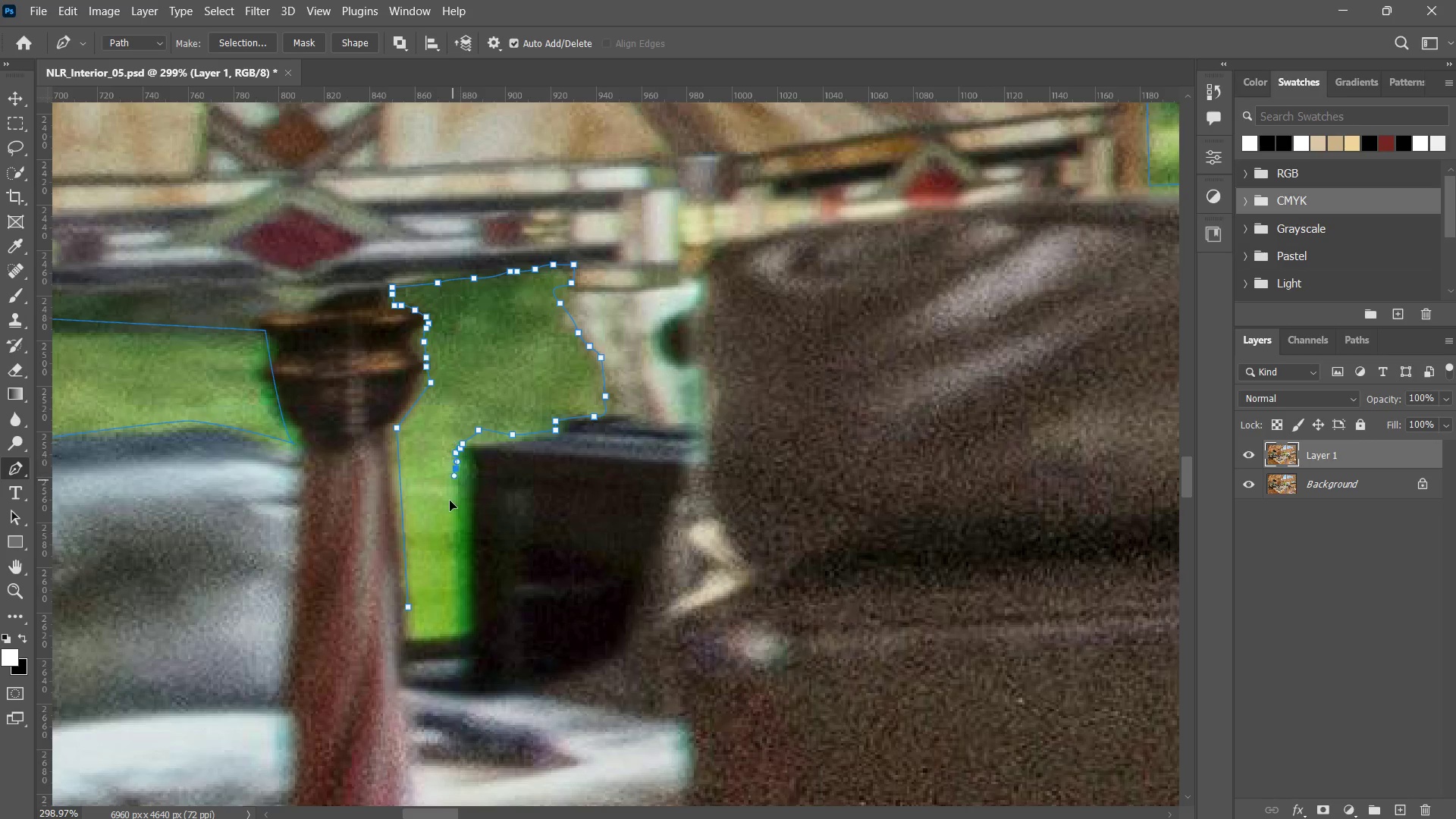 
left_click_drag(start_coordinate=[457, 468], to_coordinate=[454, 475])
 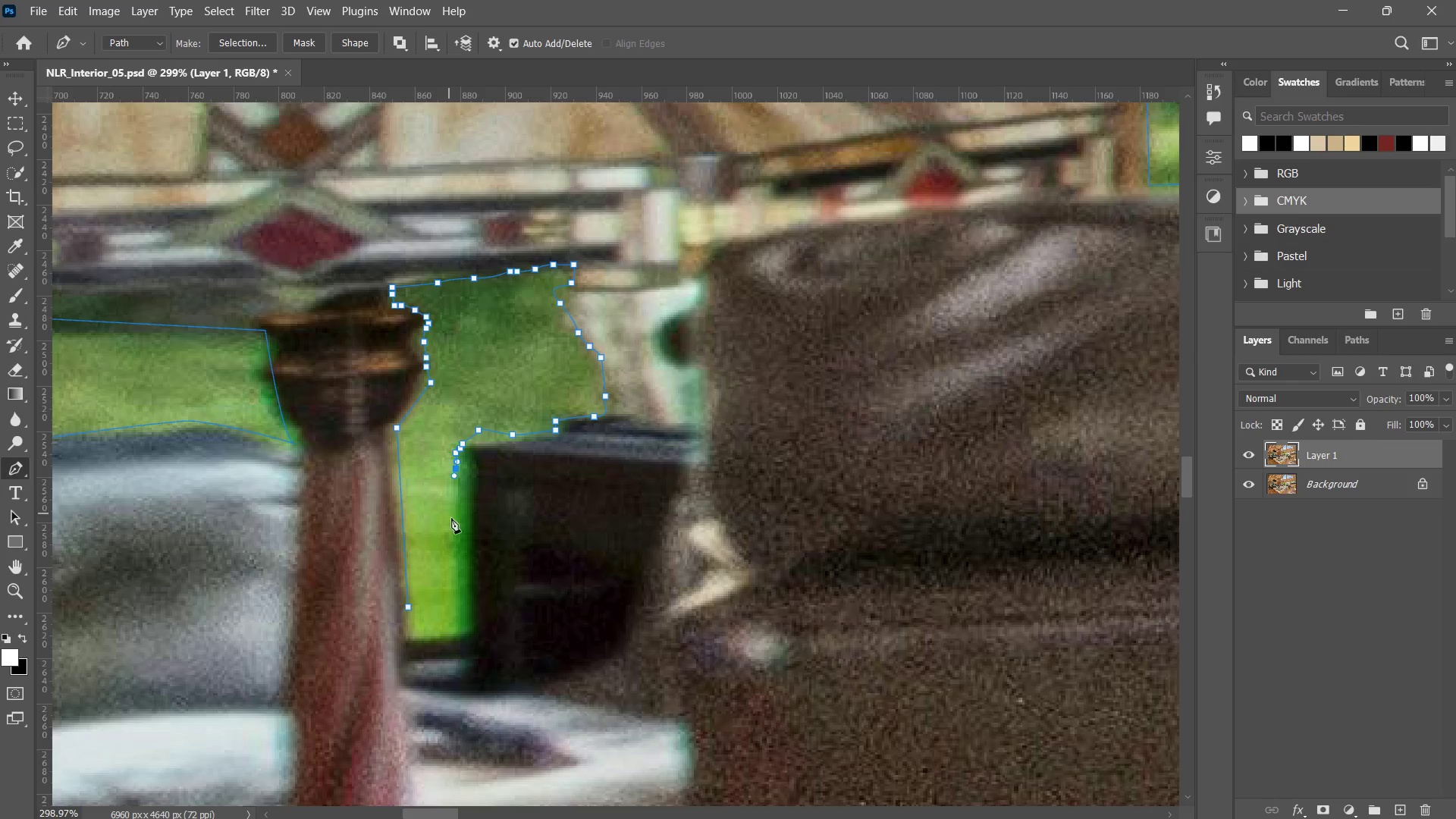 
left_click_drag(start_coordinate=[451, 493], to_coordinate=[450, 517])
 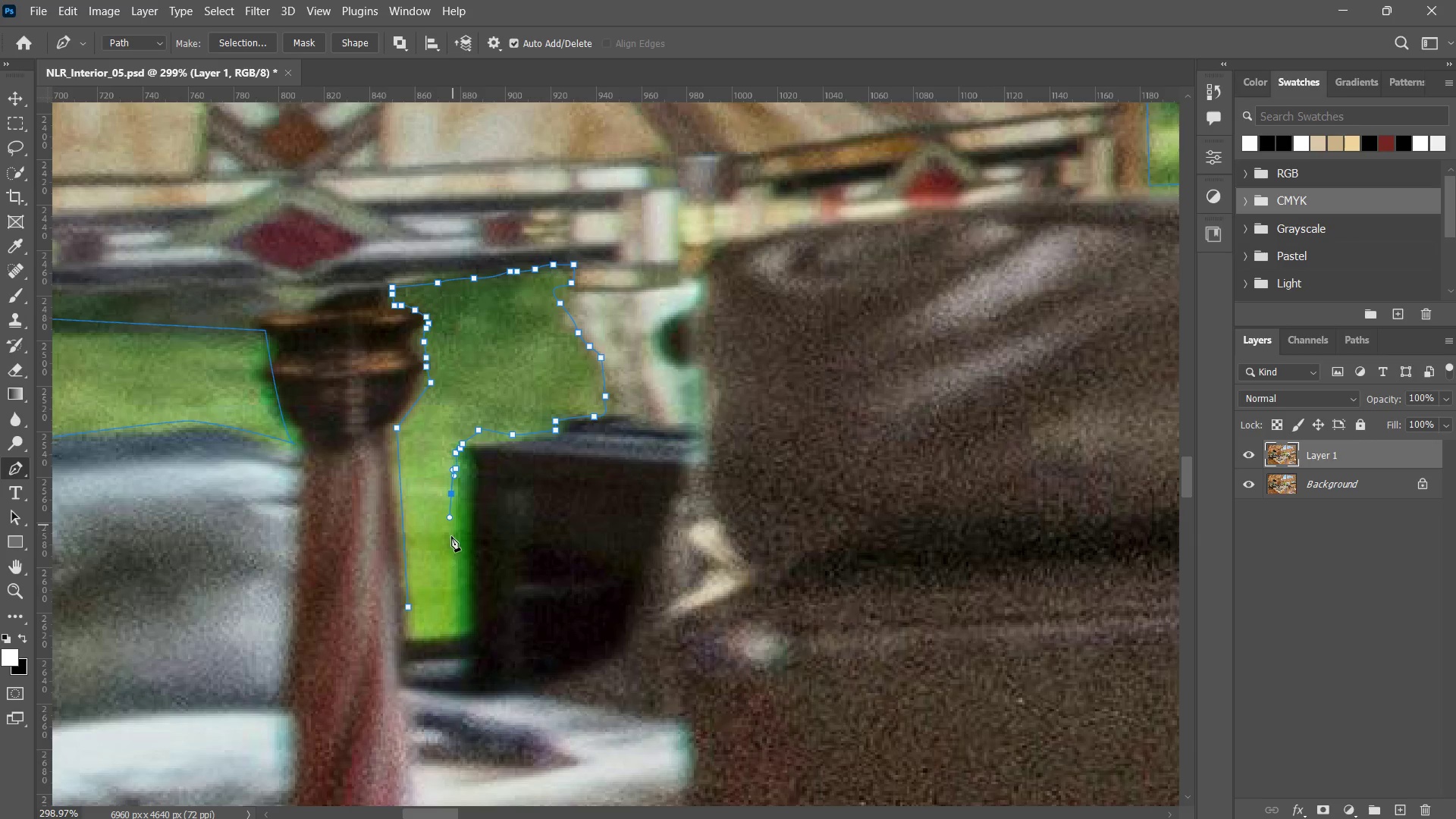 
left_click_drag(start_coordinate=[453, 530], to_coordinate=[451, 537])
 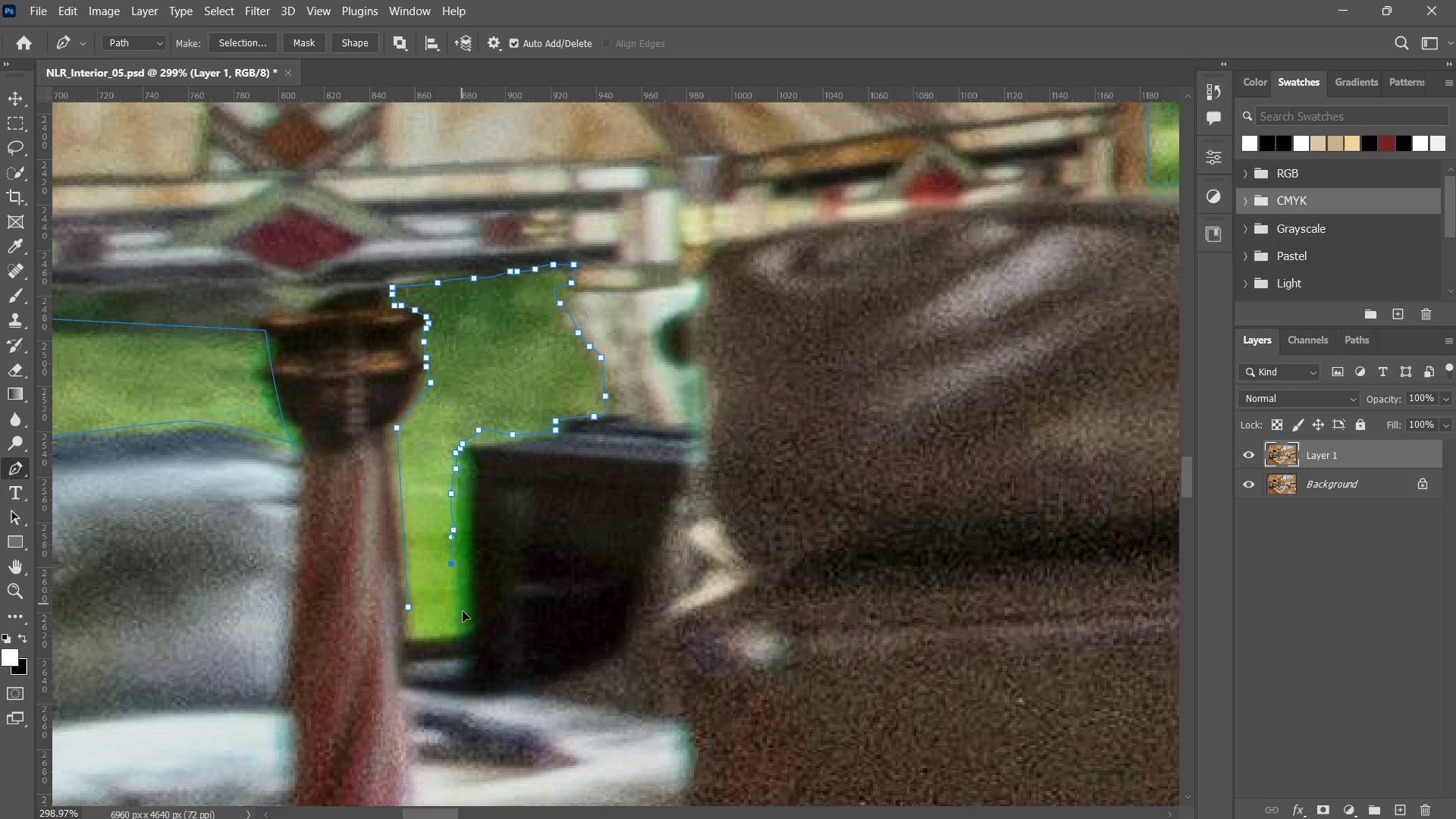 
left_click_drag(start_coordinate=[451, 564], to_coordinate=[465, 617])
 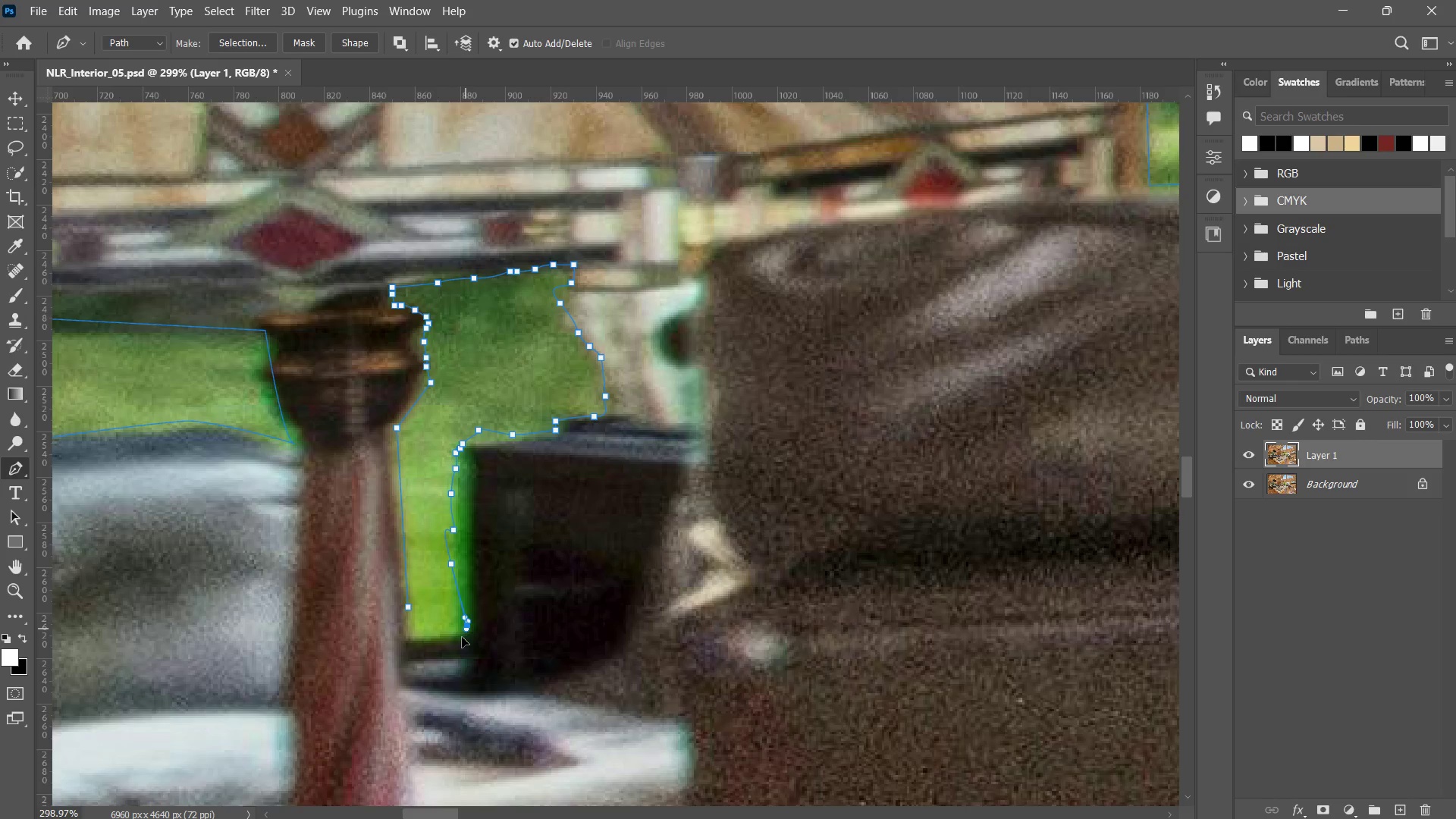 
left_click_drag(start_coordinate=[461, 637], to_coordinate=[455, 639])
 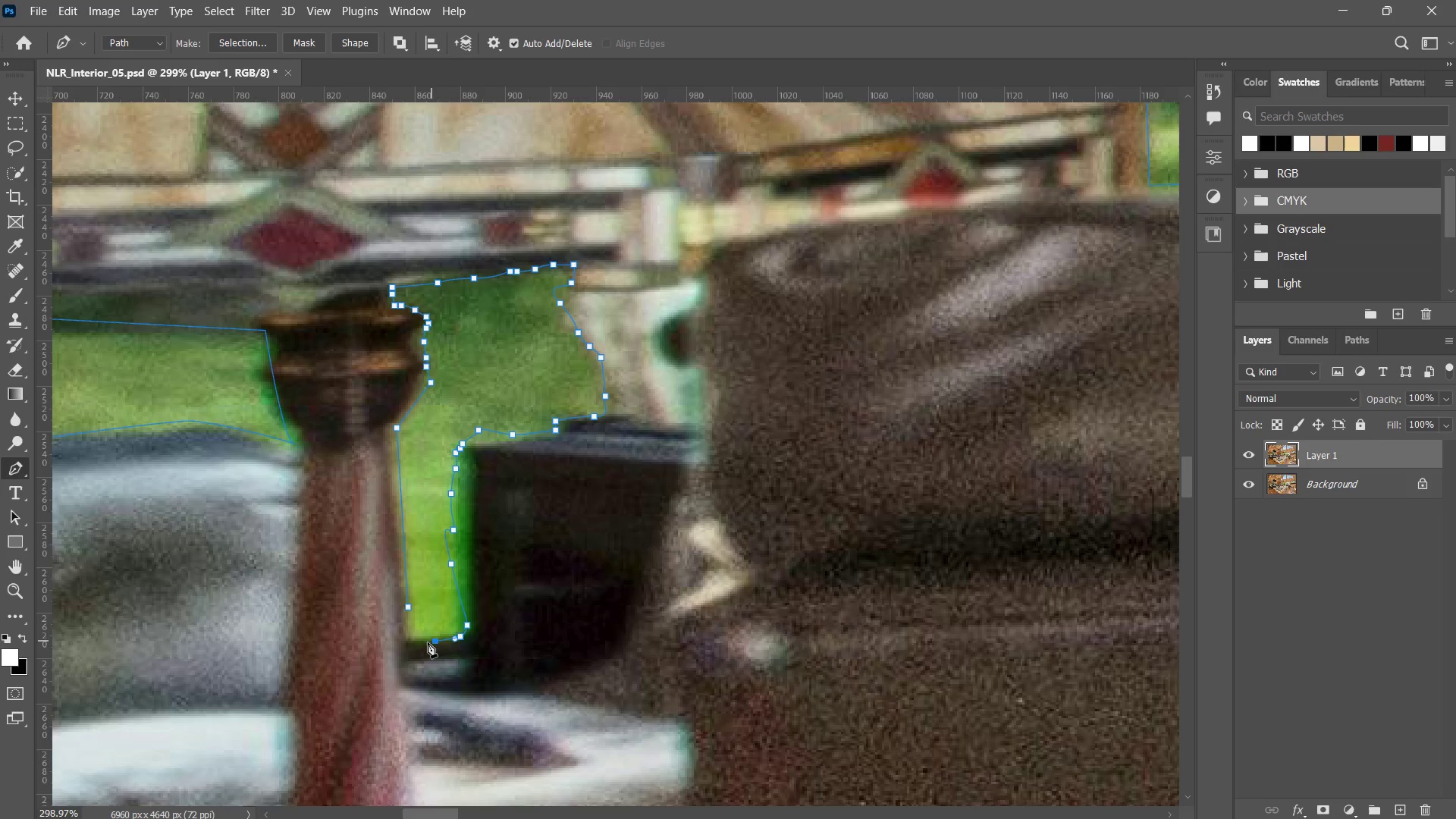 
left_click_drag(start_coordinate=[428, 641], to_coordinate=[424, 644])
 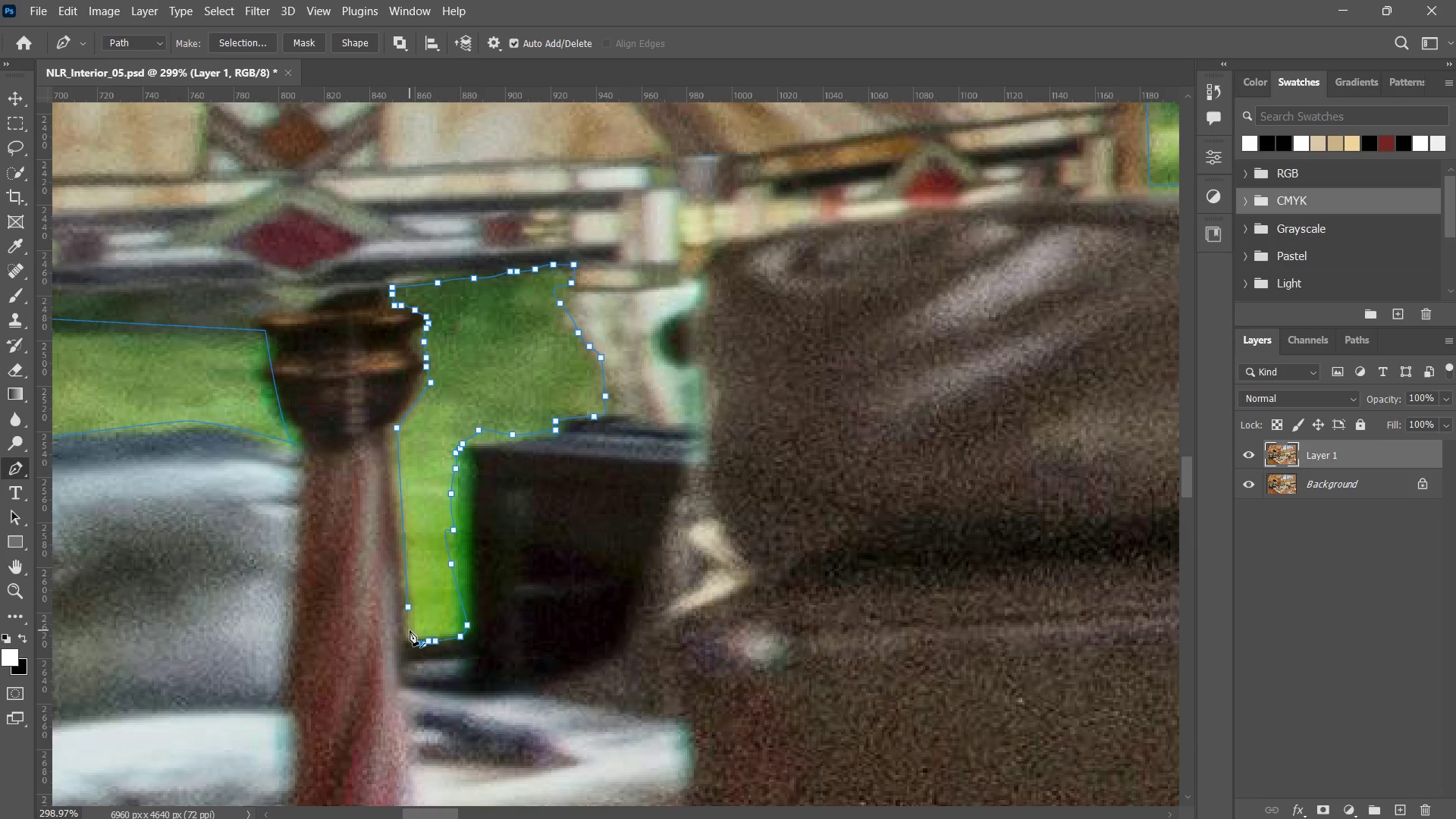 
left_click_drag(start_coordinate=[410, 630], to_coordinate=[410, 625])
 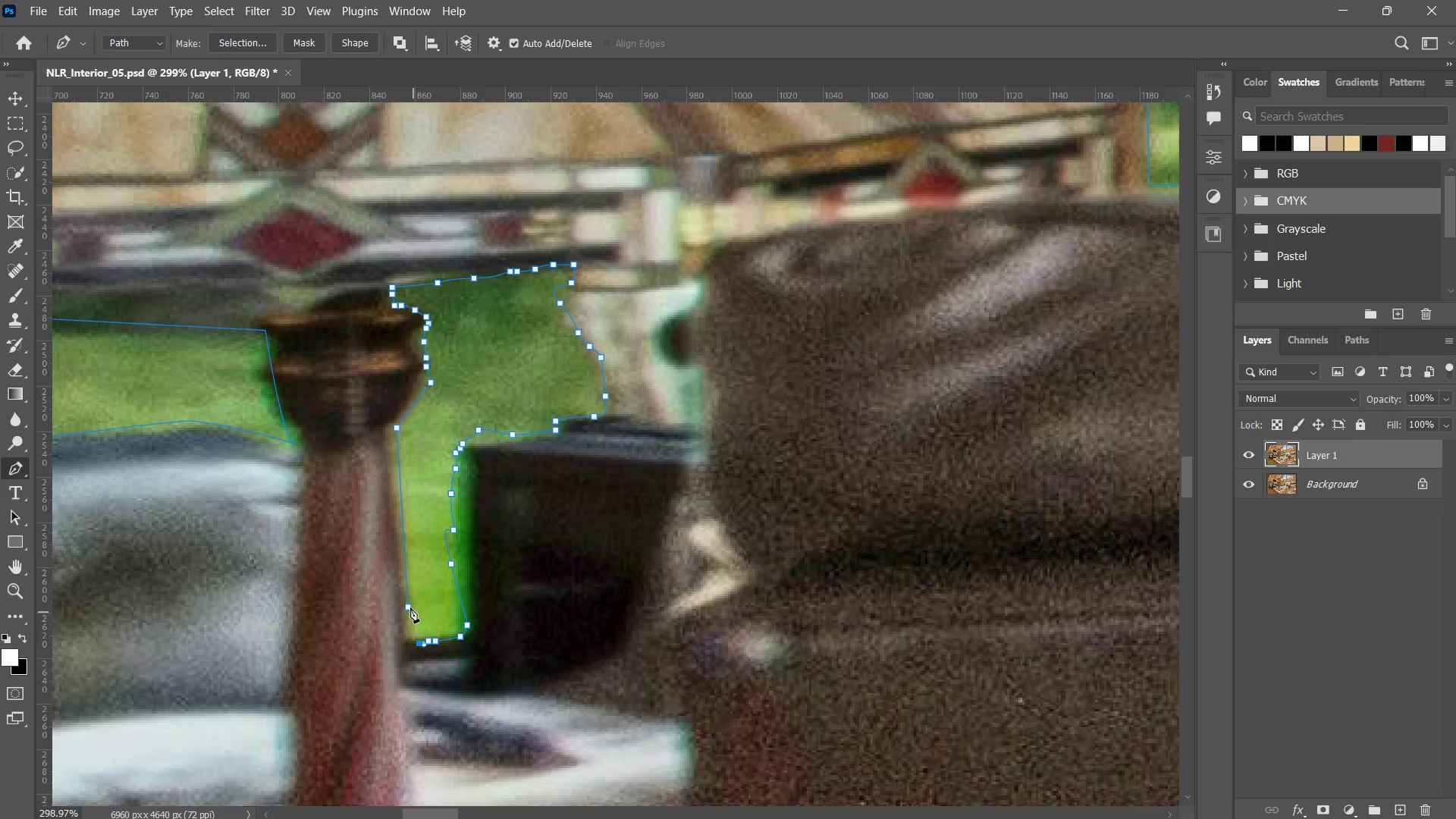 
left_click_drag(start_coordinate=[412, 620], to_coordinate=[413, 615])
 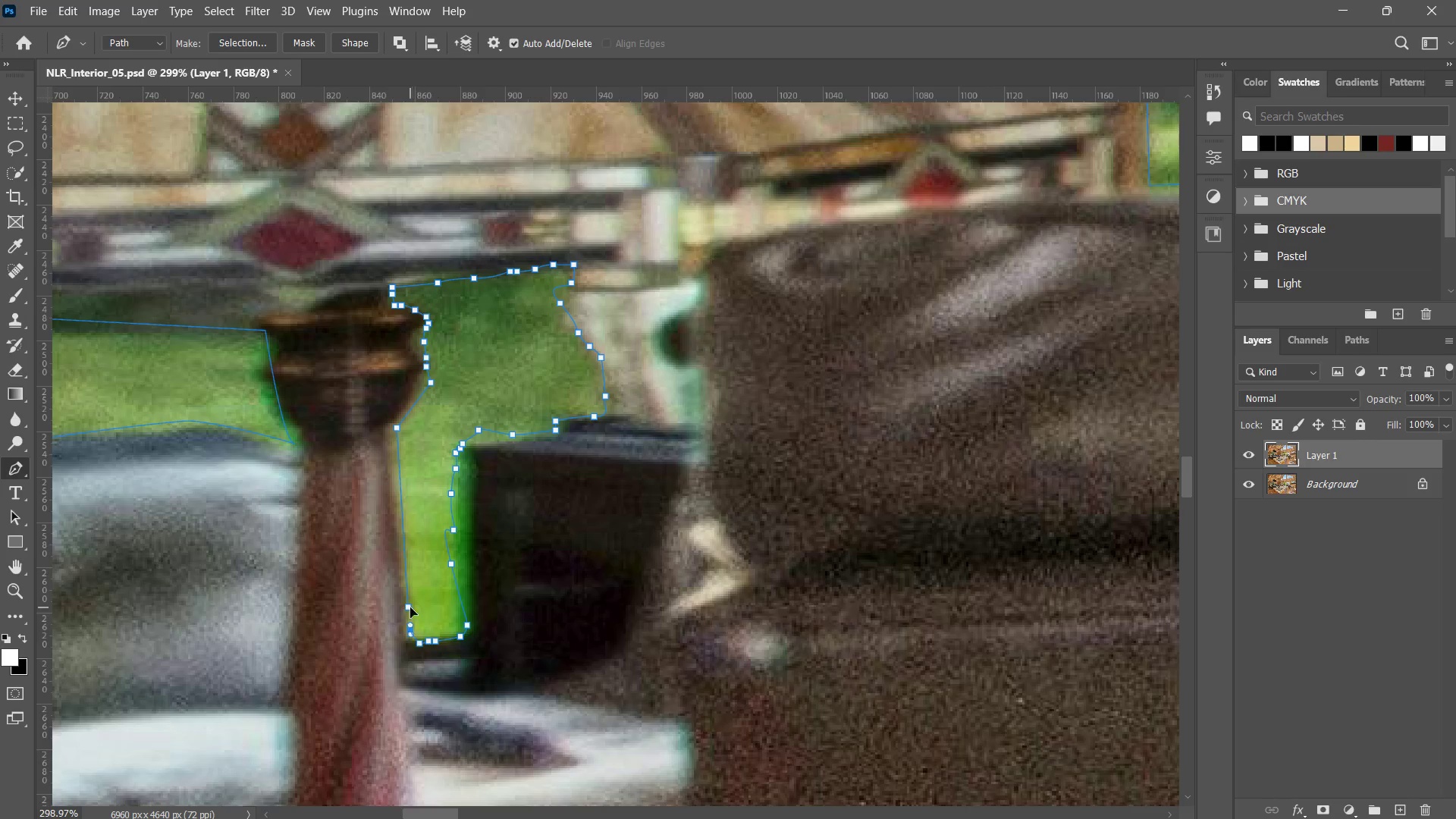 
triple_click([410, 607])
 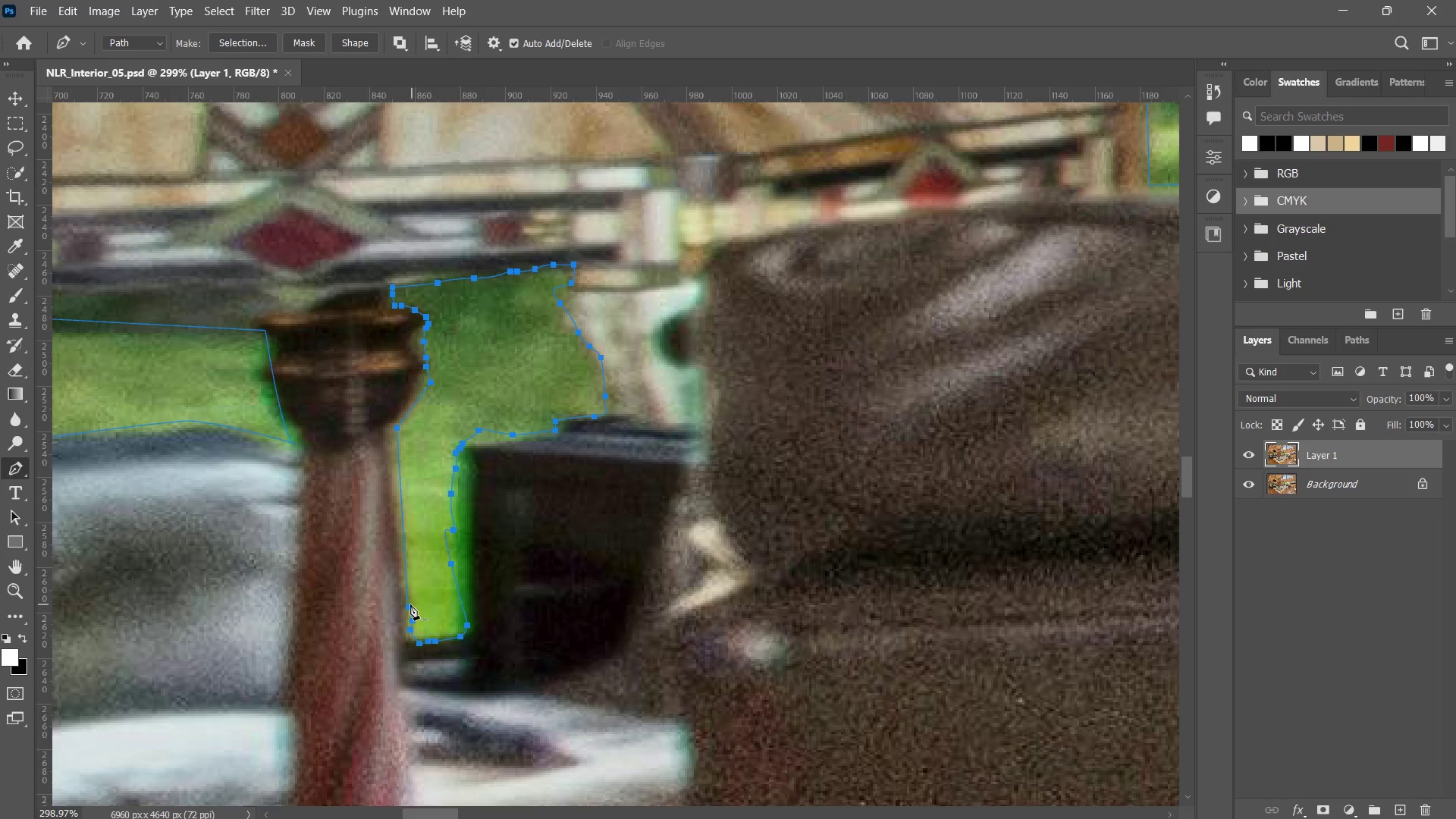 
left_click([410, 604])
 